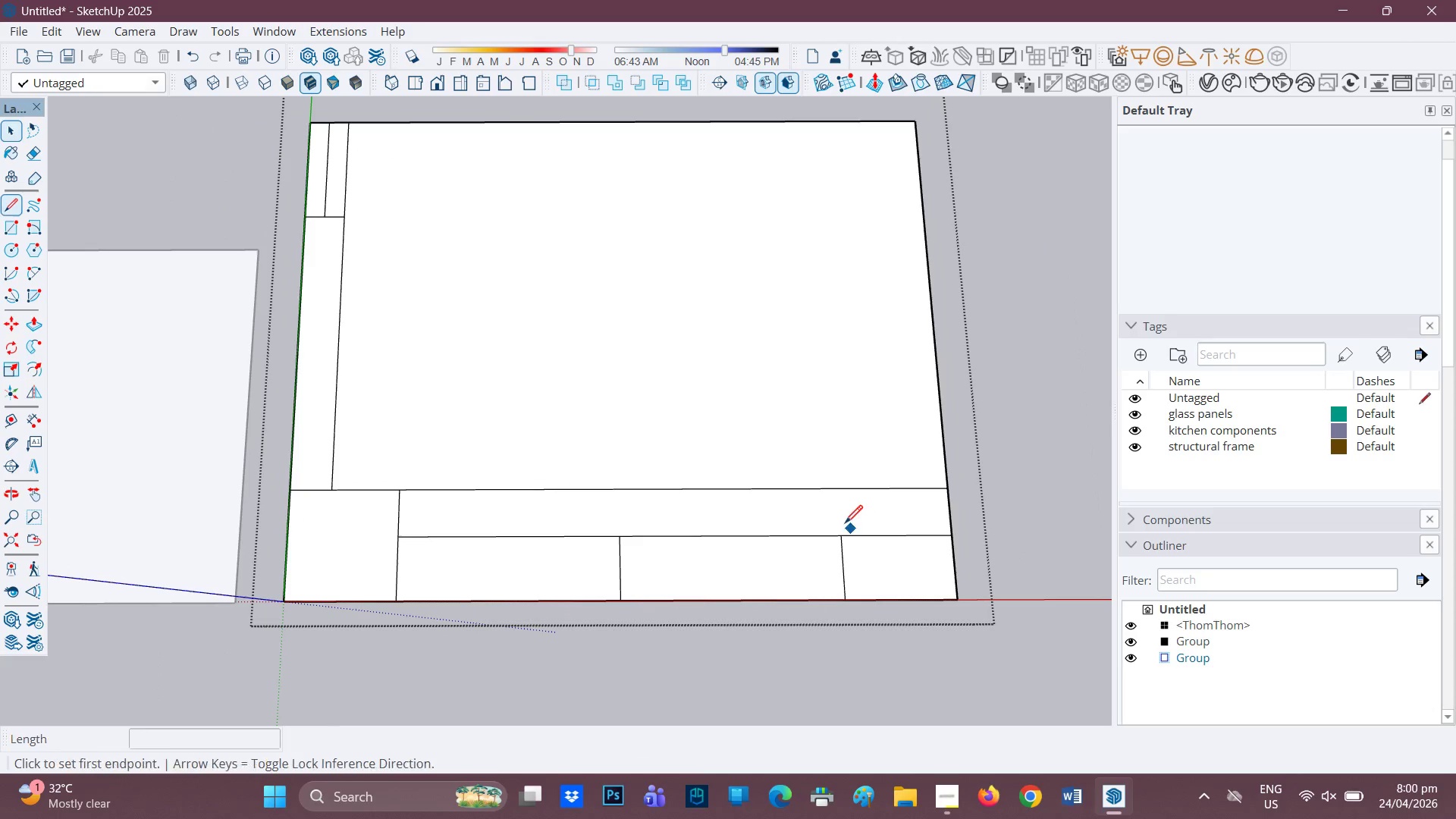 
left_click([837, 495])
 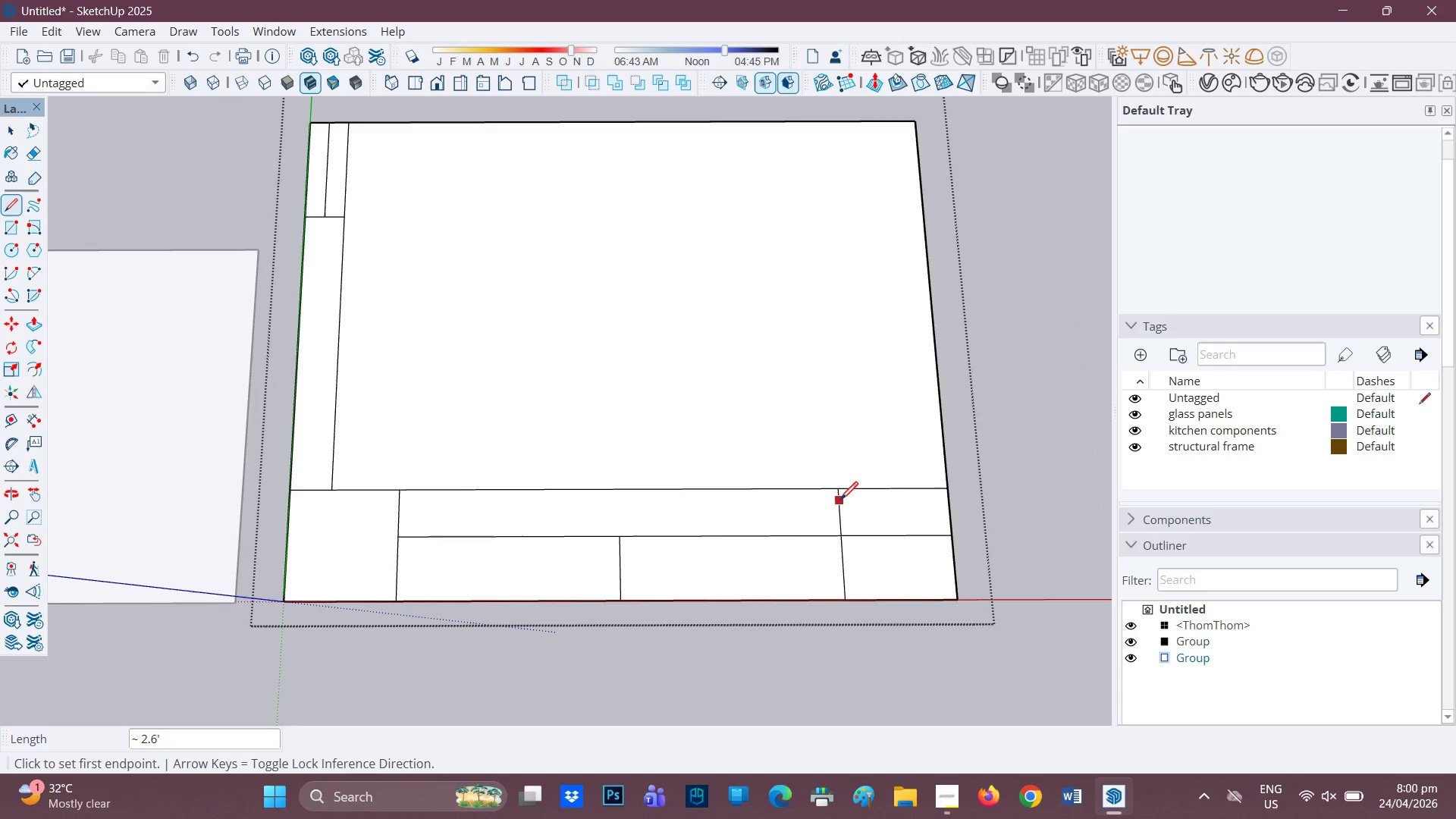 
key(E)
 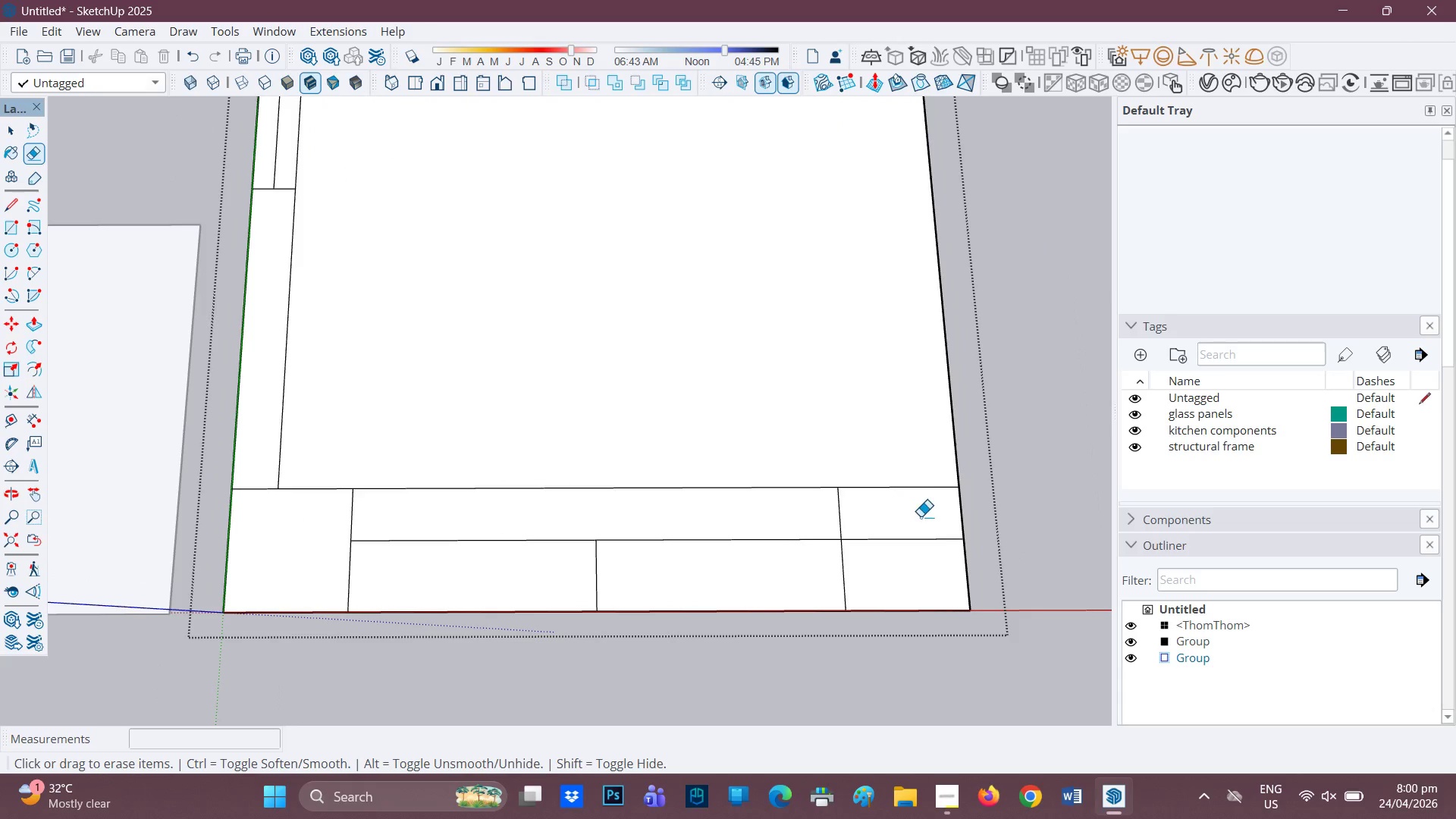 
scroll: coordinate [840, 501], scroll_direction: up, amount: 1.0
 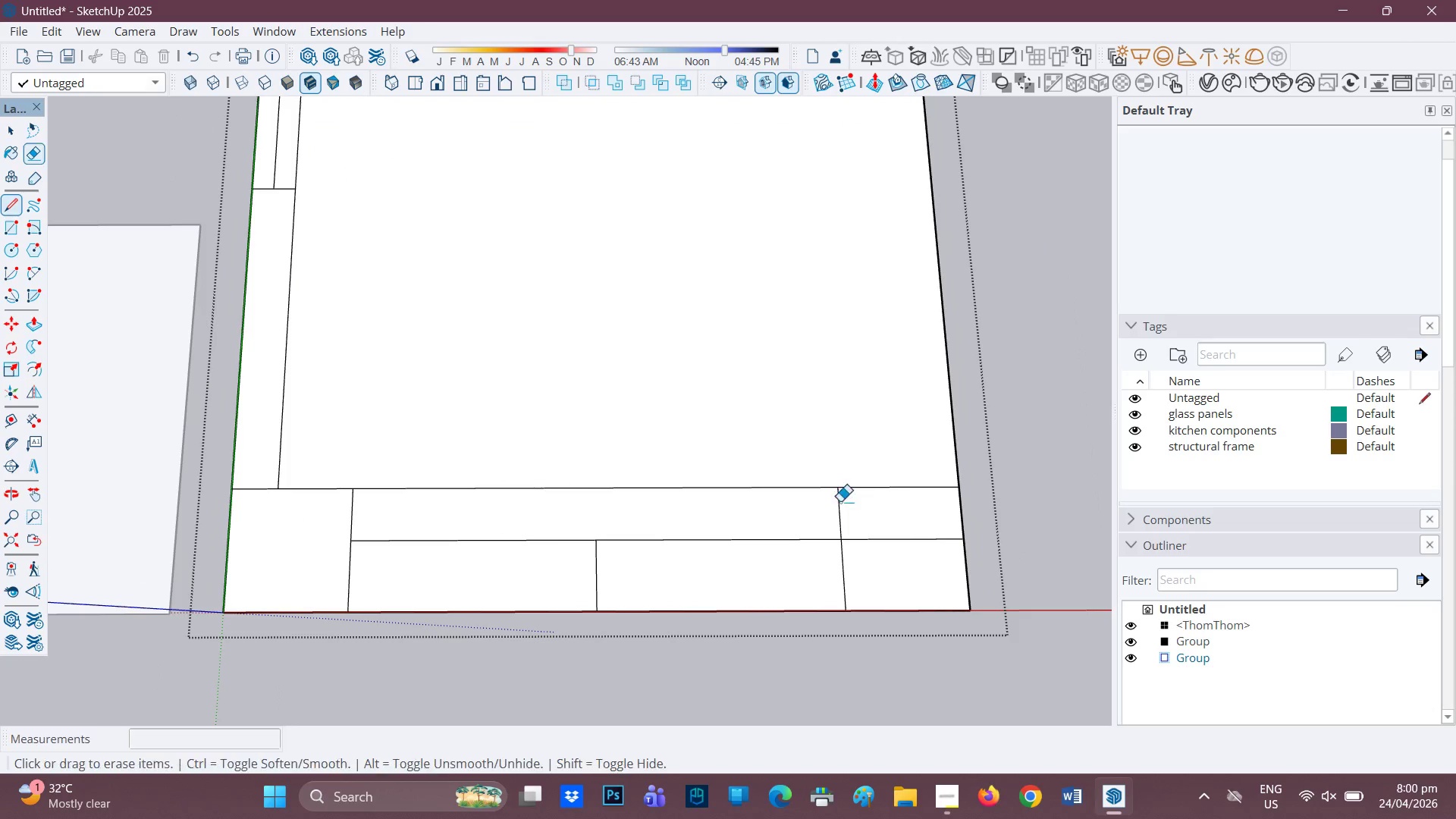 
left_click_drag(start_coordinate=[921, 517], to_coordinate=[916, 546])
 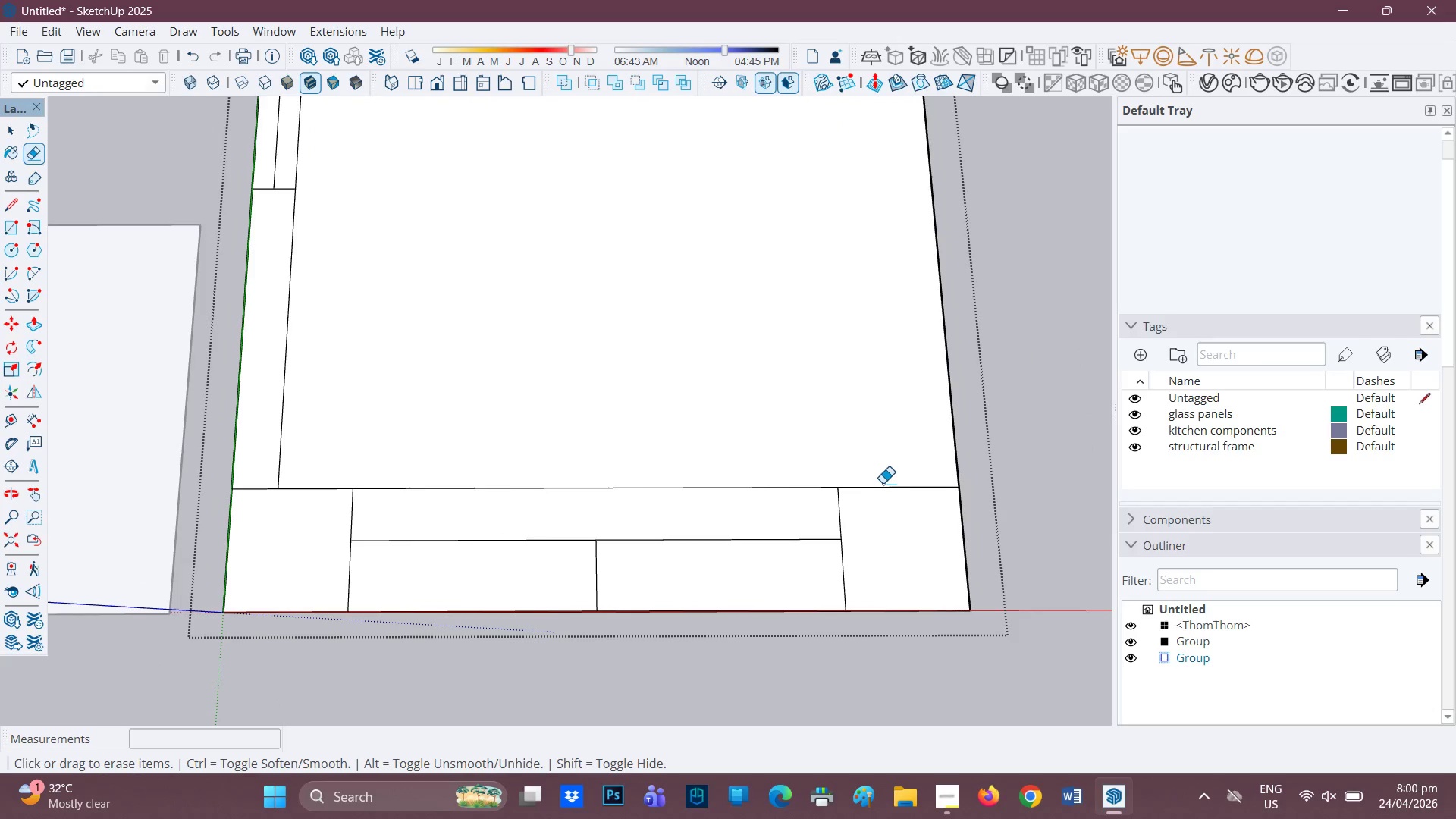 
scroll: coordinate [851, 519], scroll_direction: down, amount: 3.0
 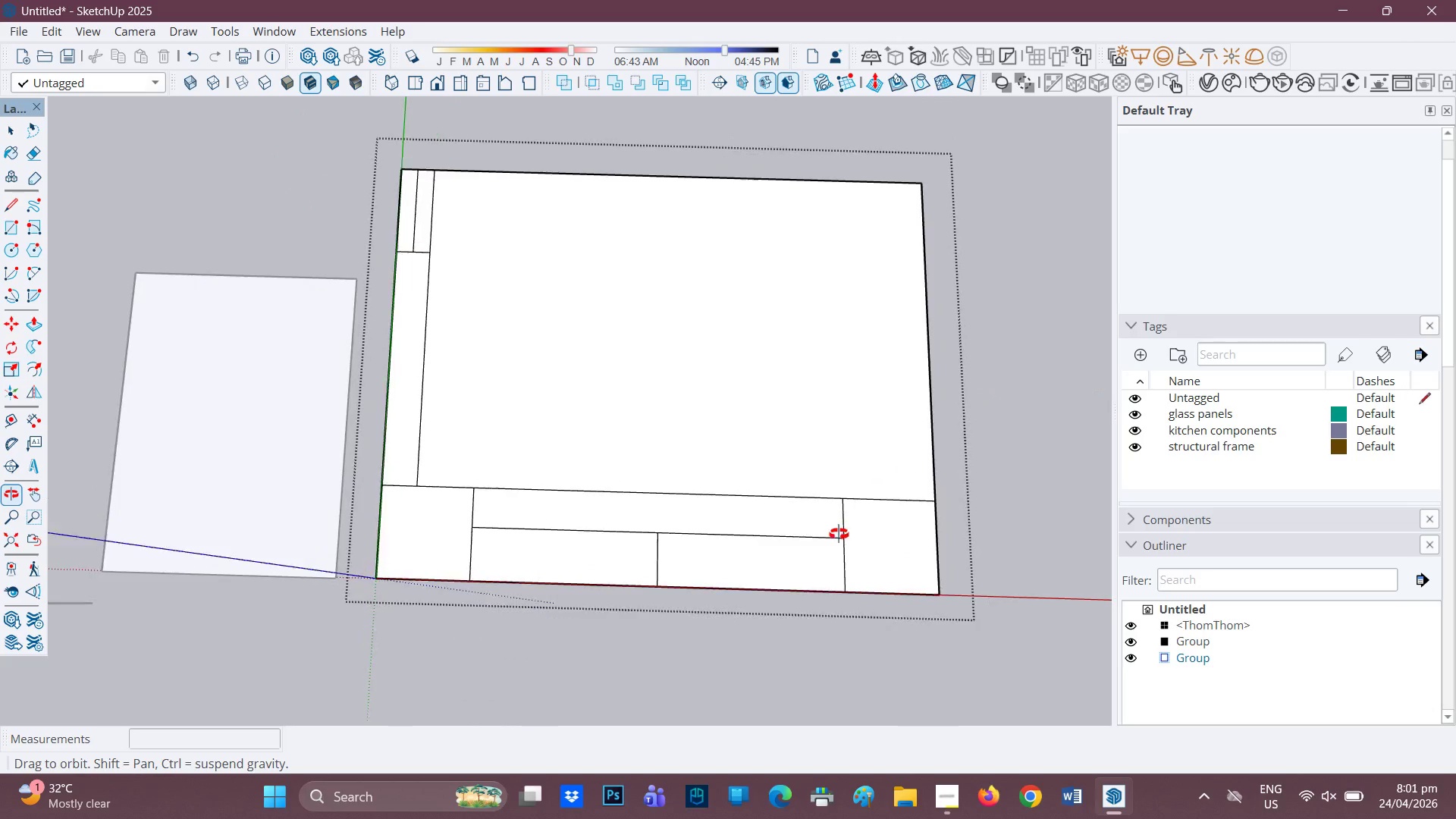 
scroll: coordinate [593, 473], scroll_direction: none, amount: 0.0
 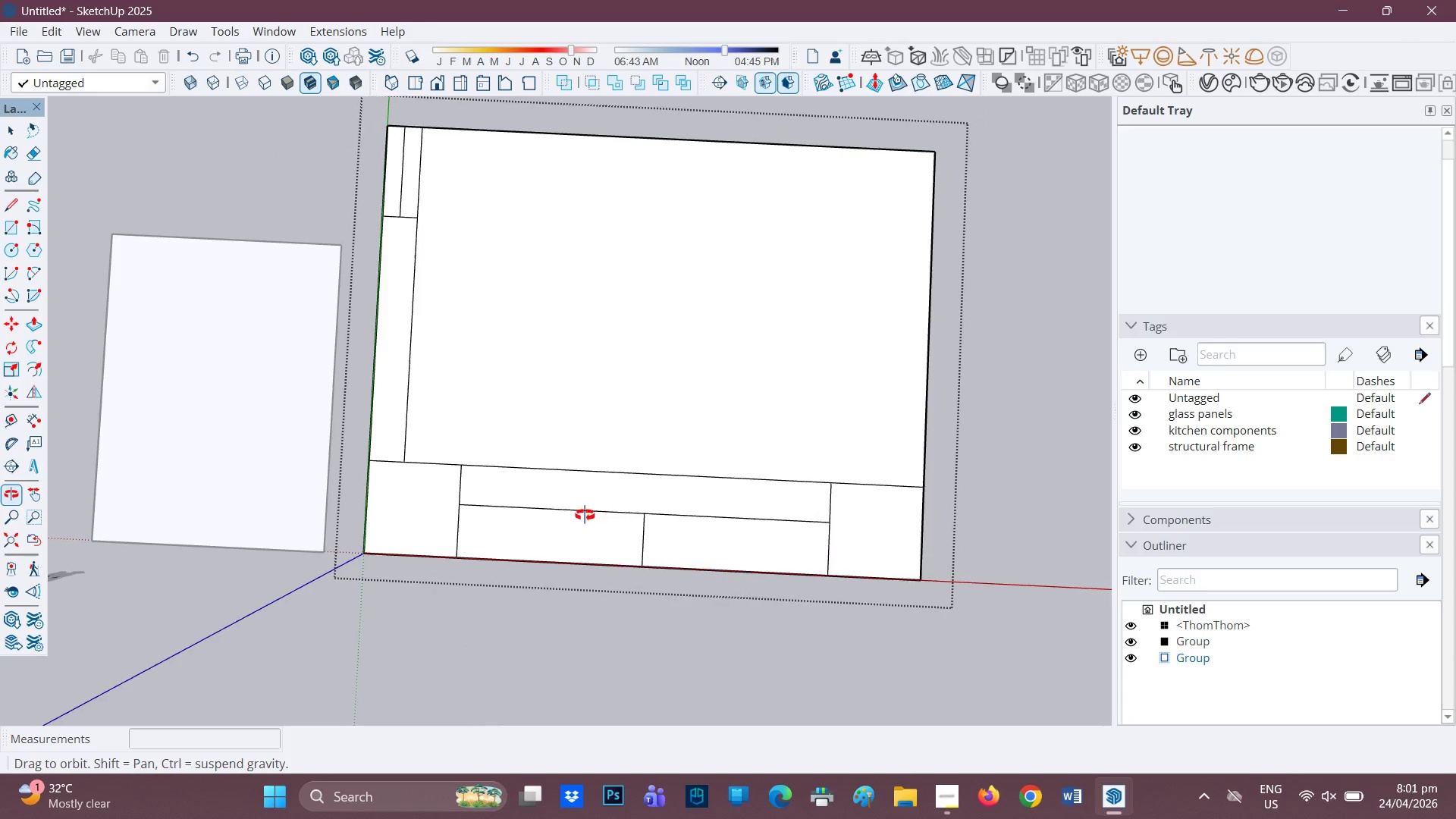 
scroll: coordinate [567, 480], scroll_direction: up, amount: 1.0
 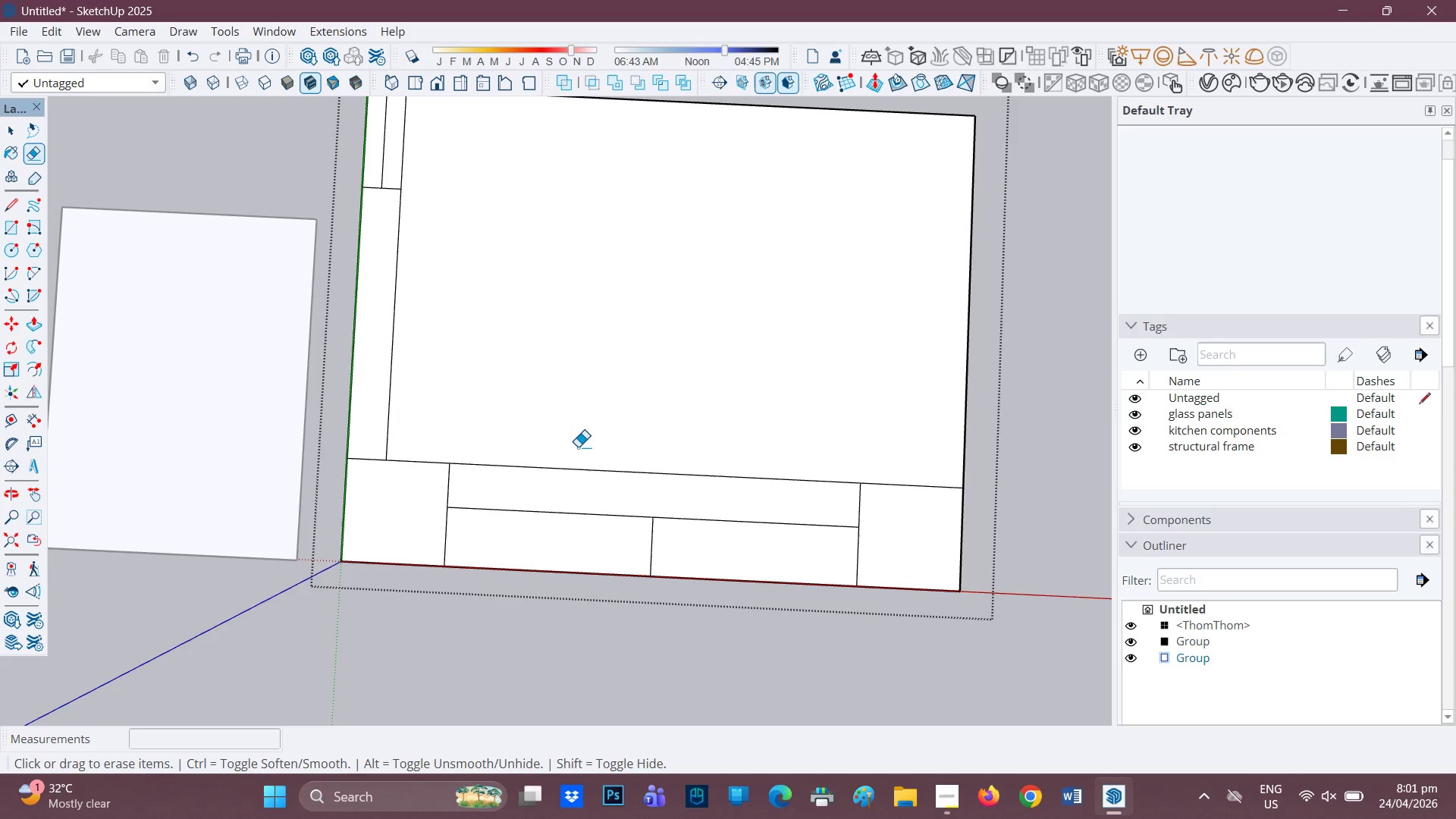 
left_click_drag(start_coordinate=[571, 451], to_coordinate=[566, 513])
 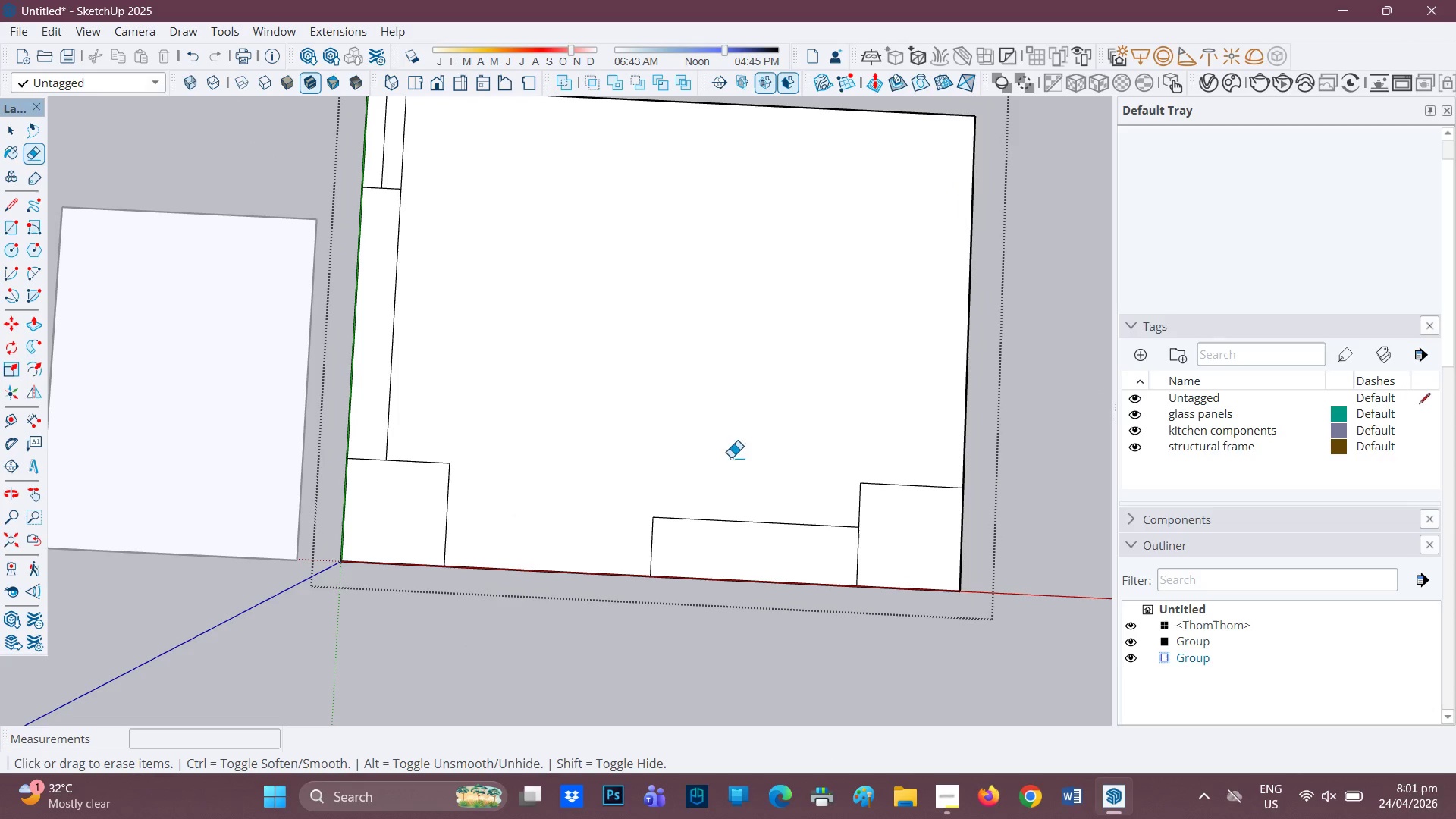 
left_click_drag(start_coordinate=[730, 441], to_coordinate=[630, 518])
 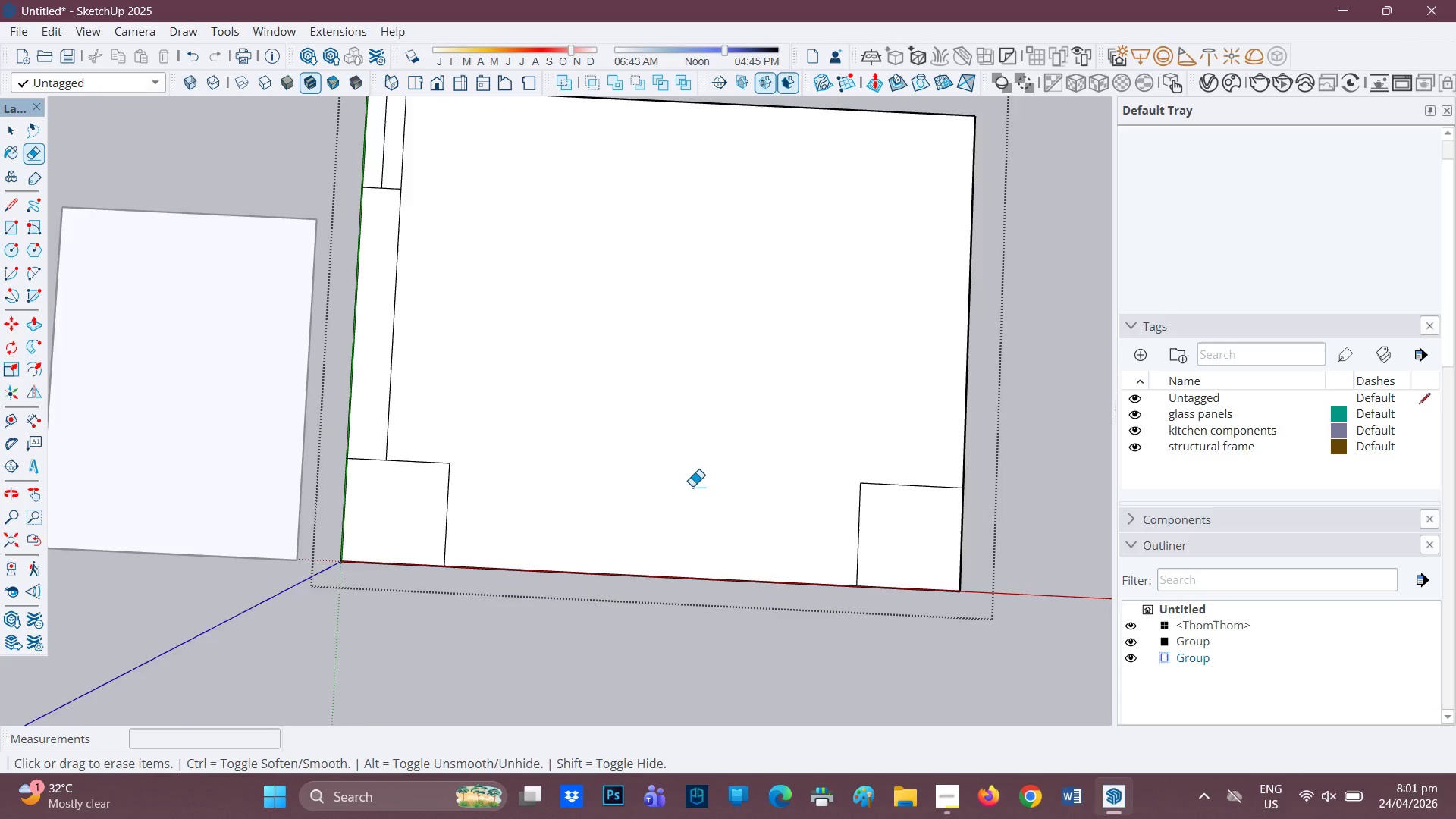 
scroll: coordinate [692, 488], scroll_direction: down, amount: 3.0
 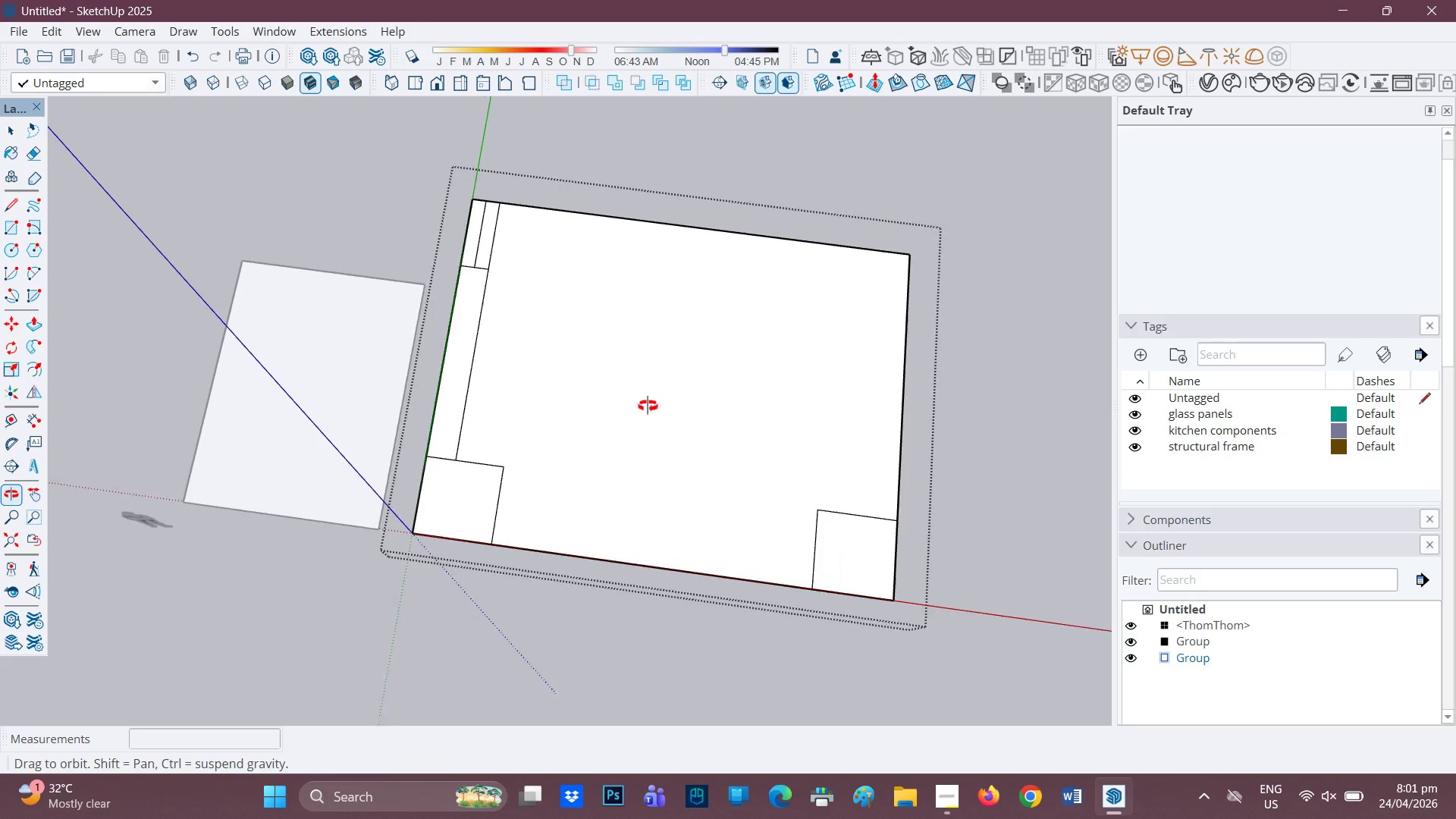 
scroll: coordinate [505, 431], scroll_direction: up, amount: 2.0
 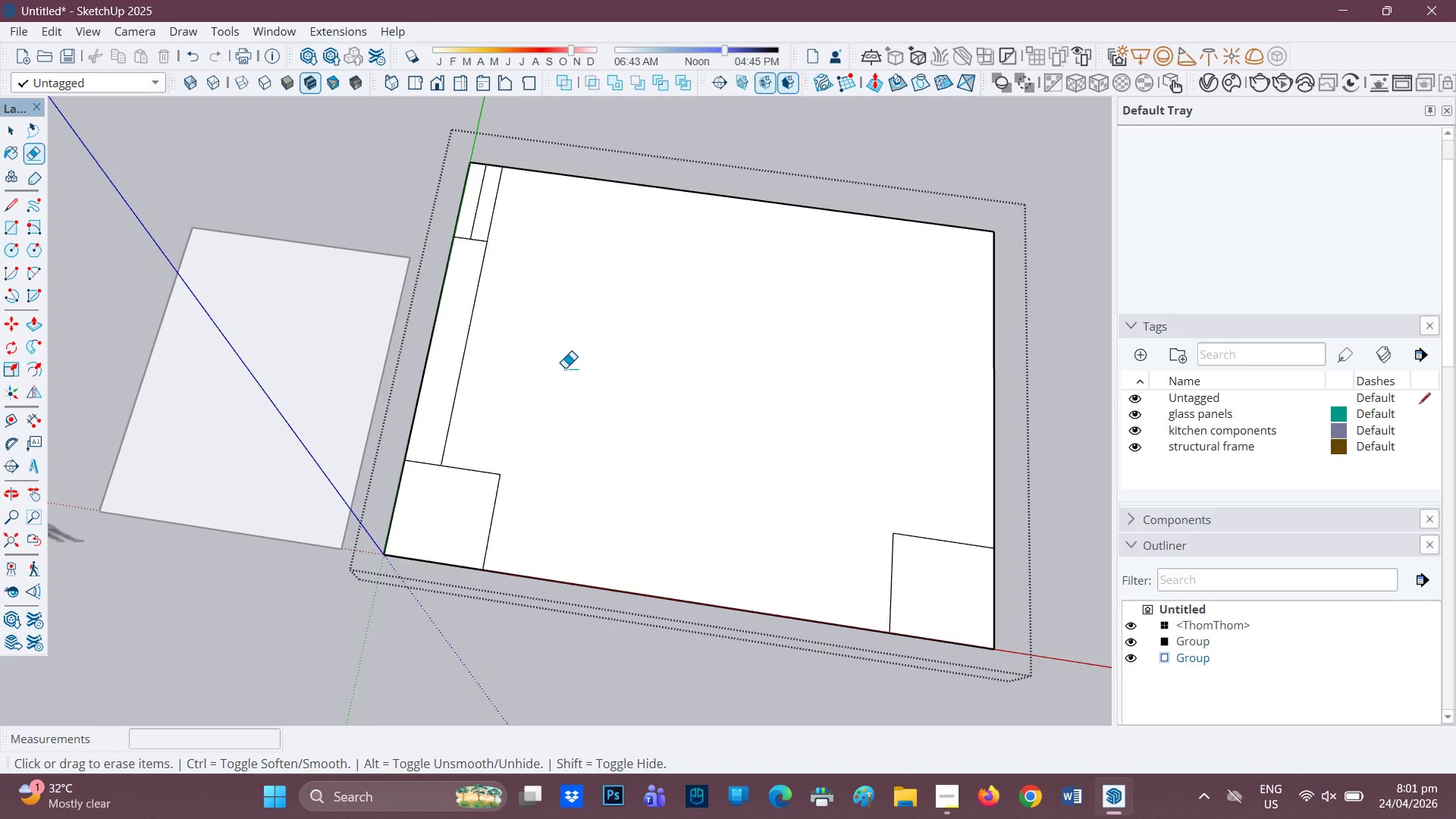 
wait(7.37)
 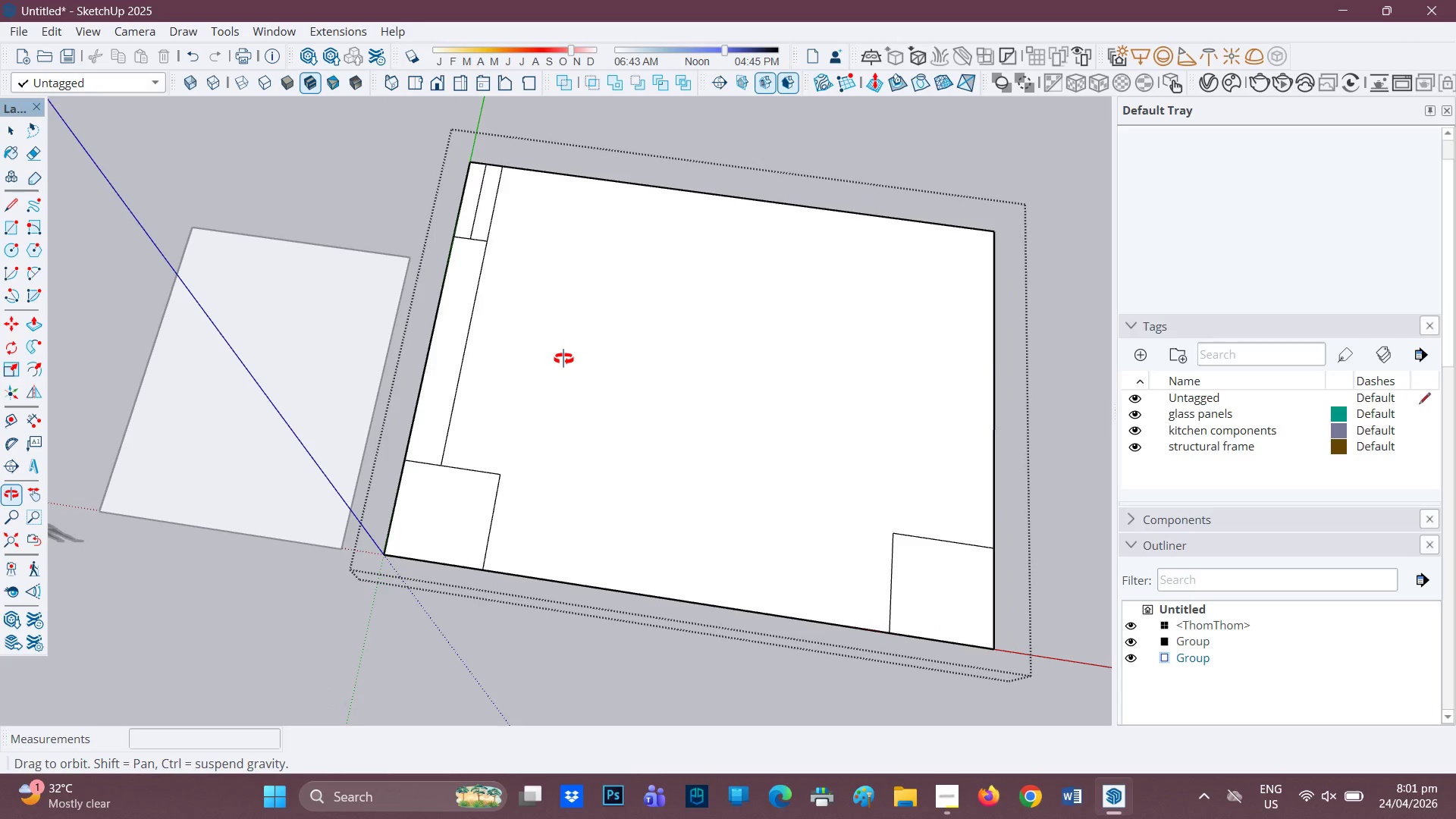 
scroll: coordinate [574, 385], scroll_direction: up, amount: 1.0
 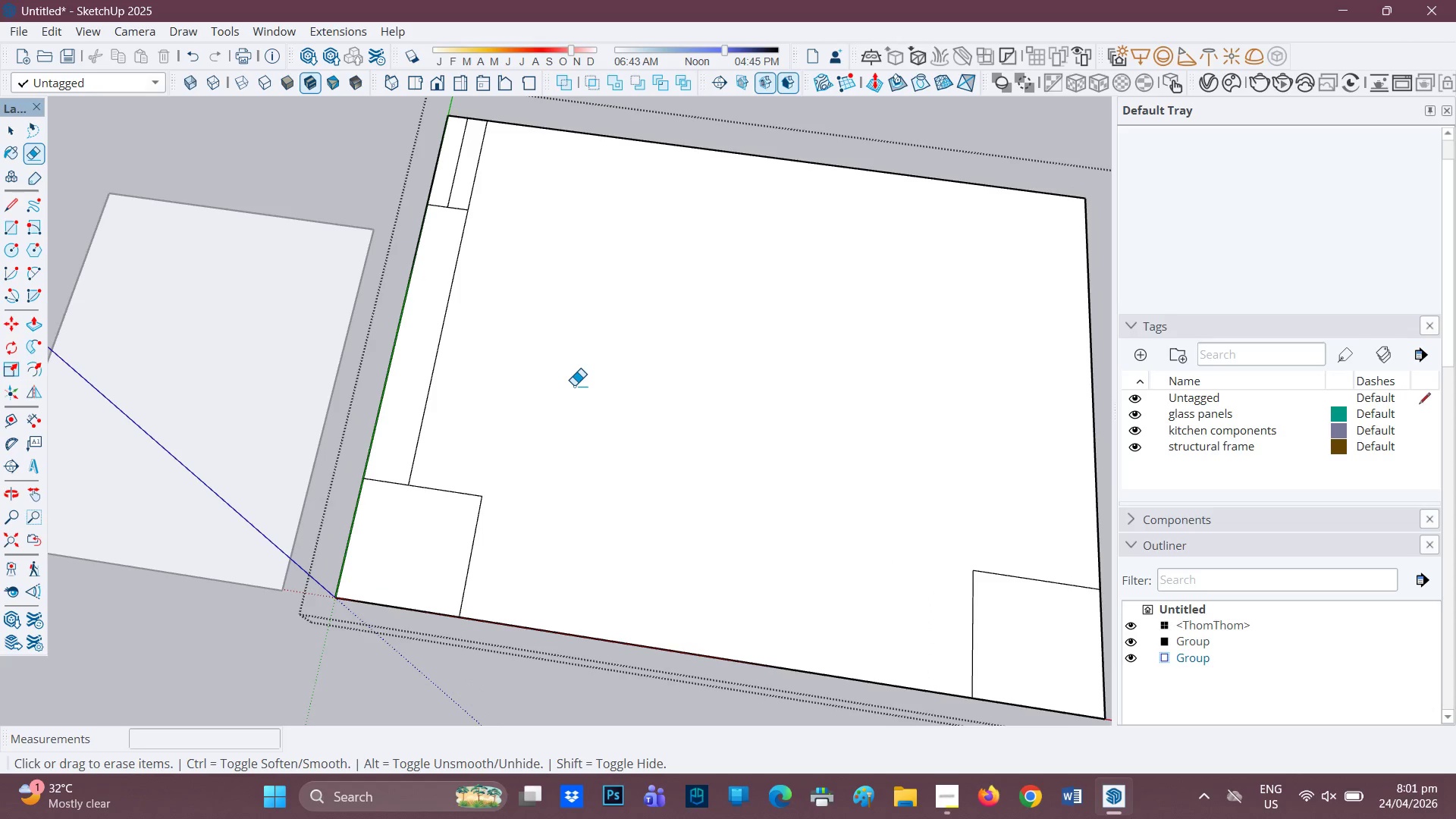 
scroll: coordinate [554, 388], scroll_direction: down, amount: 2.0
 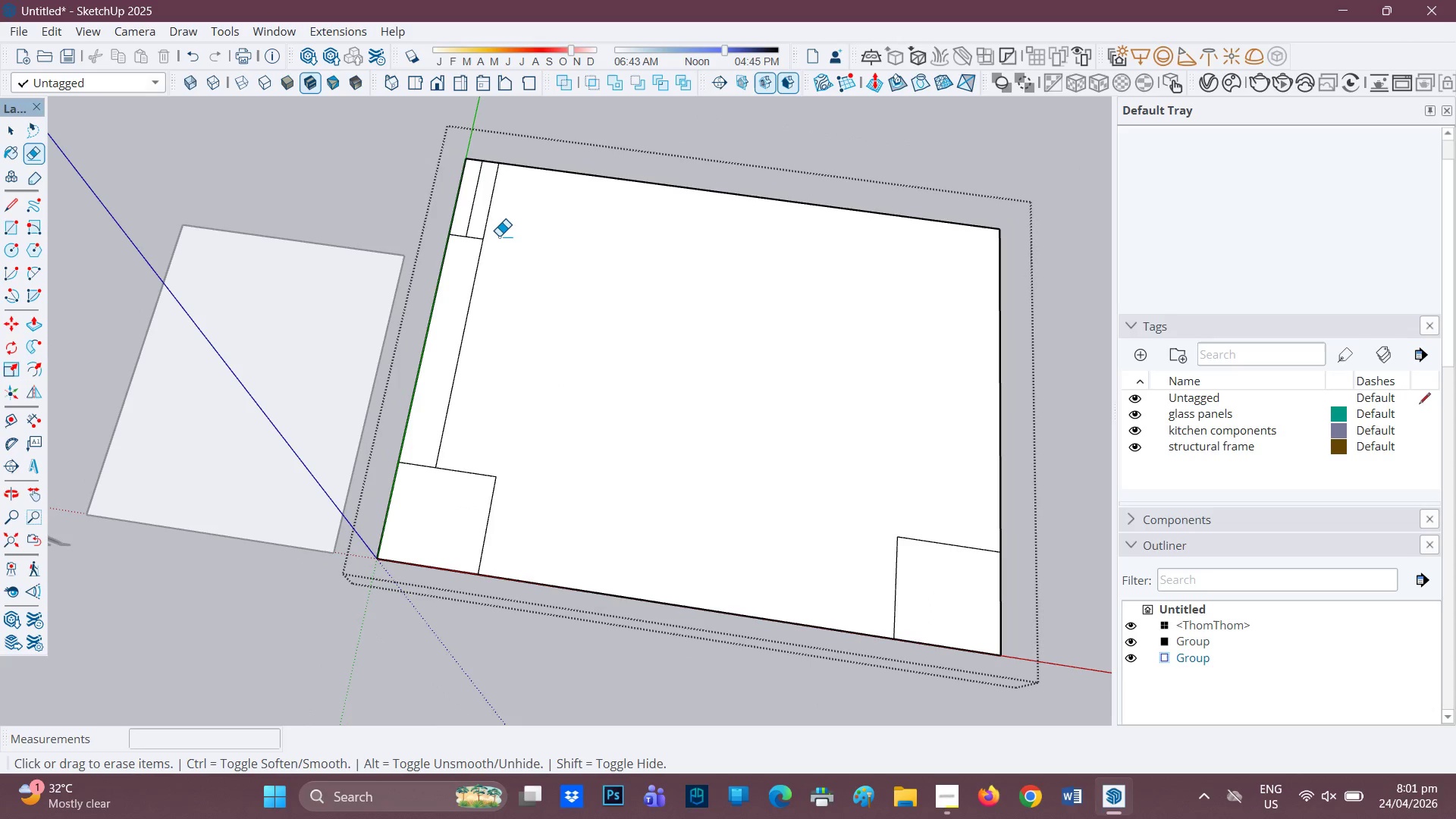 
wait(10.0)
 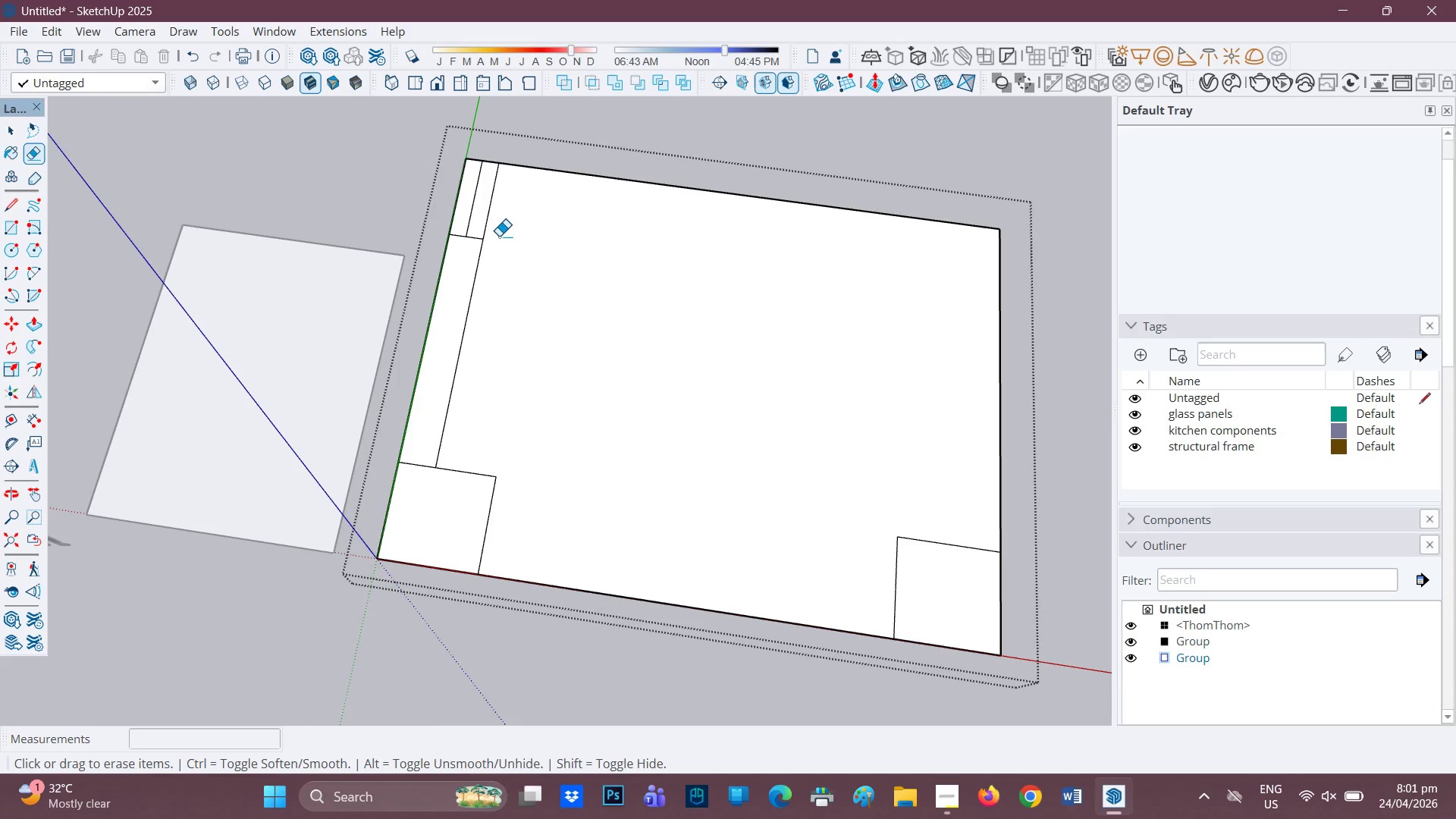 
scroll: coordinate [495, 247], scroll_direction: none, amount: 0.0
 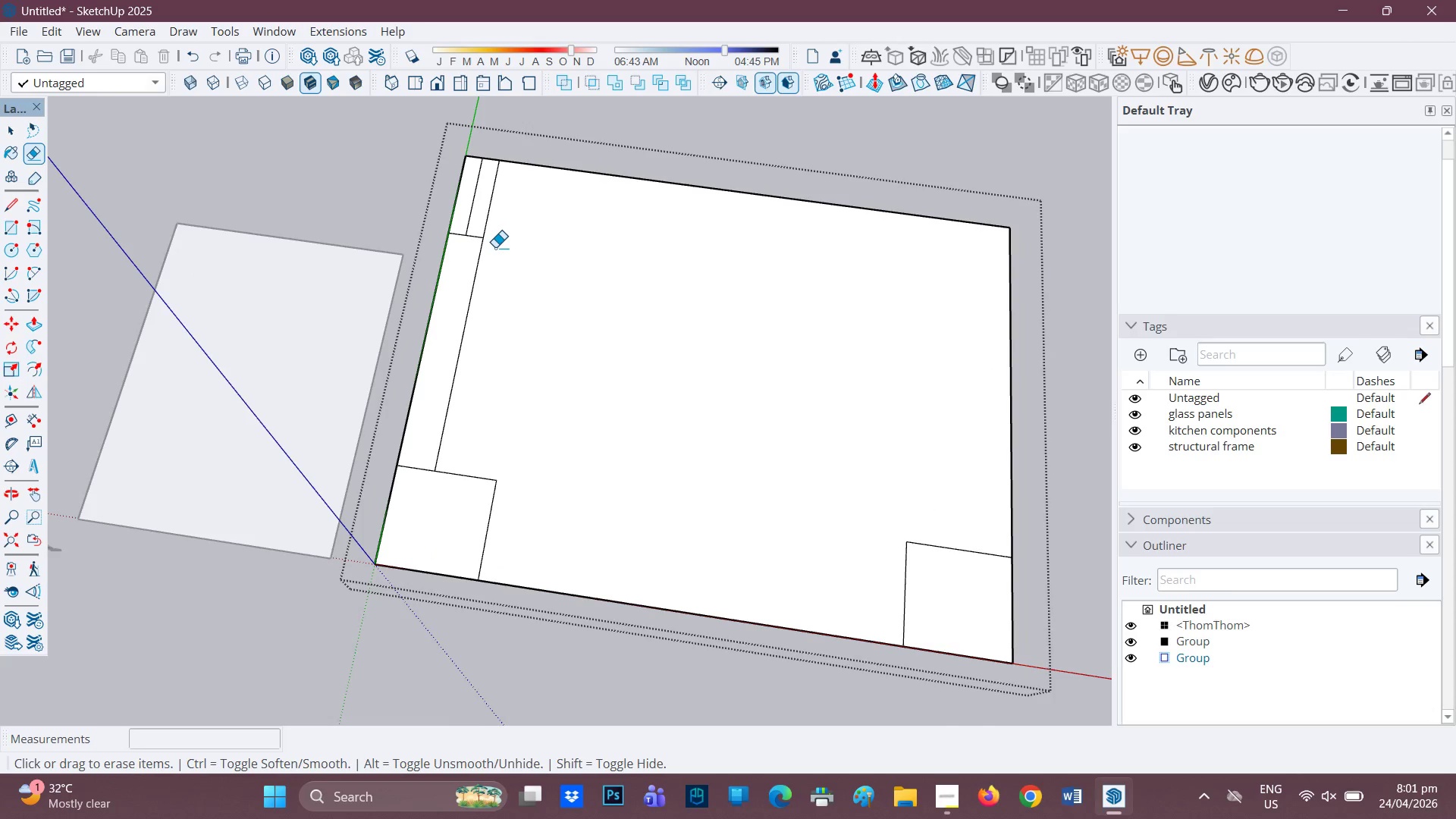 
scroll: coordinate [495, 247], scroll_direction: up, amount: 2.0
 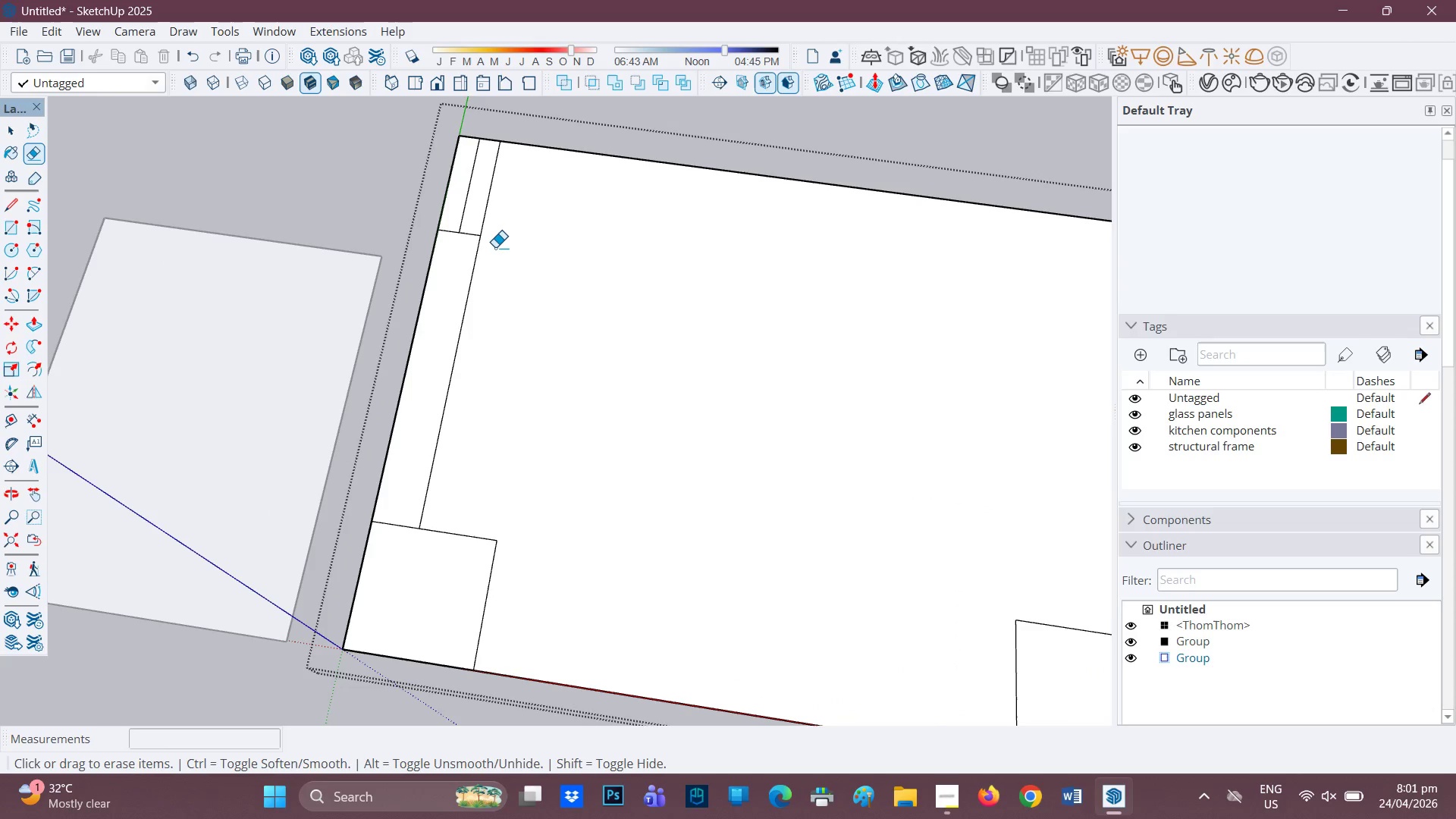 
wait(11.57)
 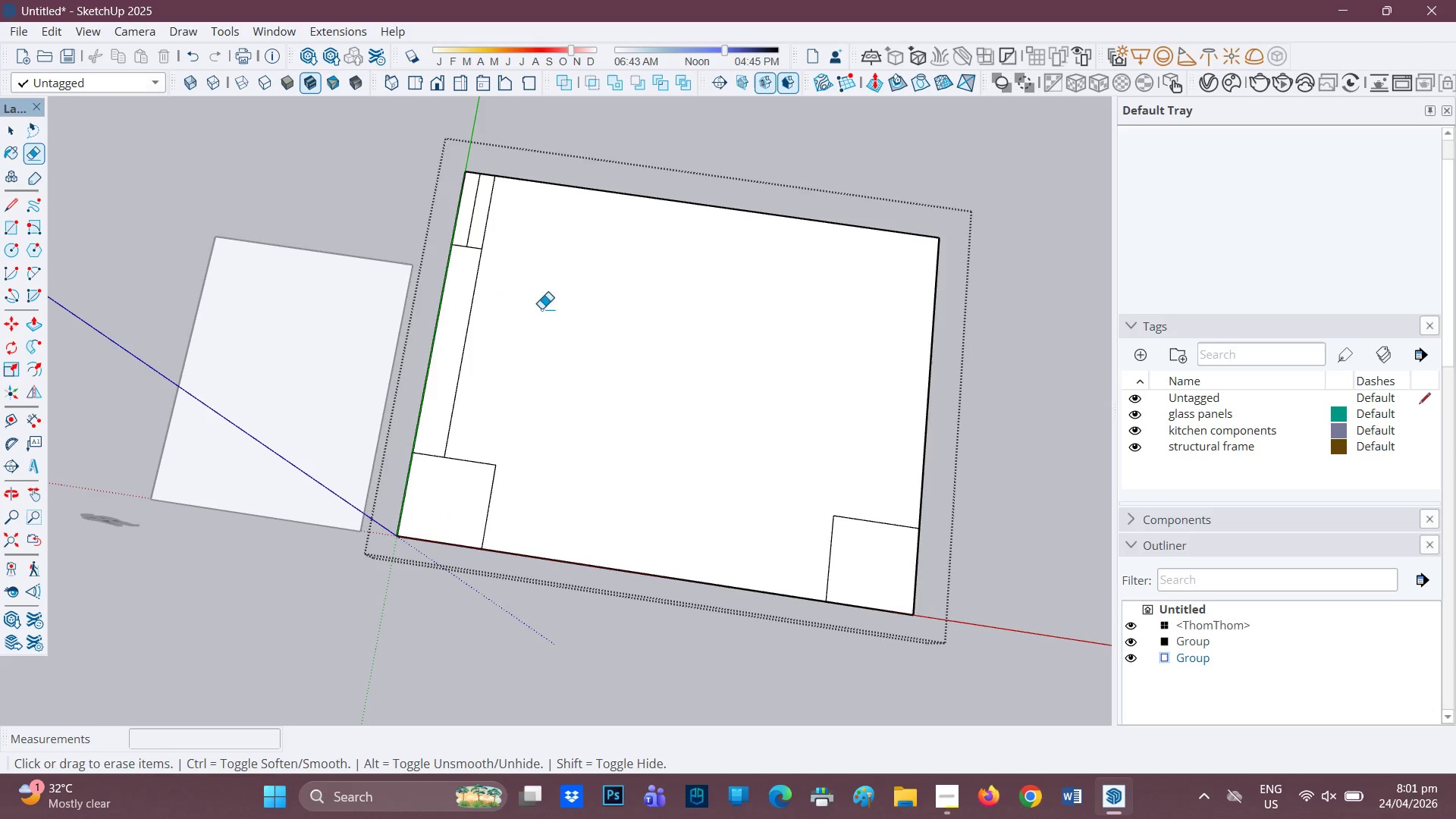 
key(H)
 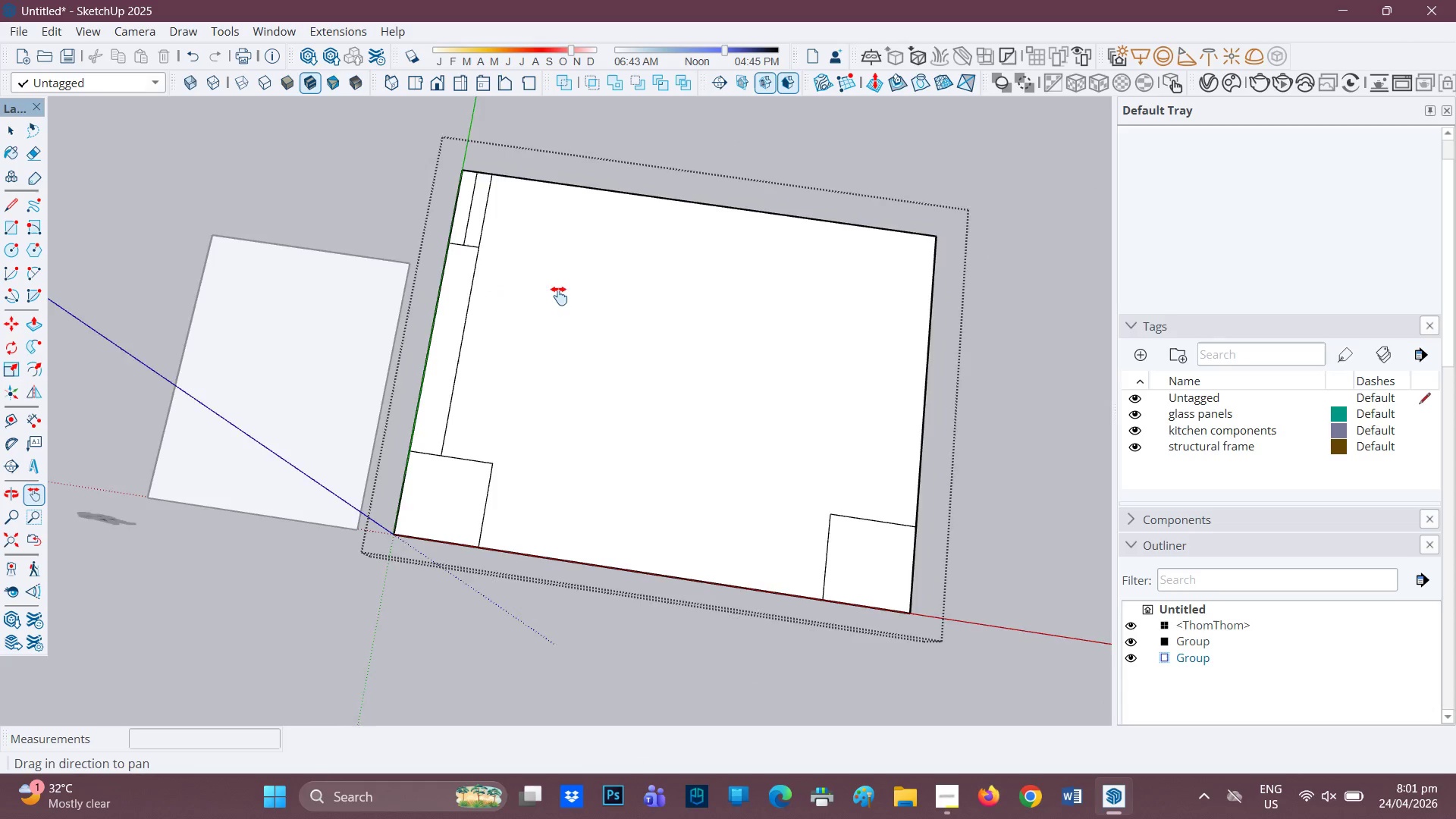 
scroll: coordinate [493, 306], scroll_direction: down, amount: 4.0
 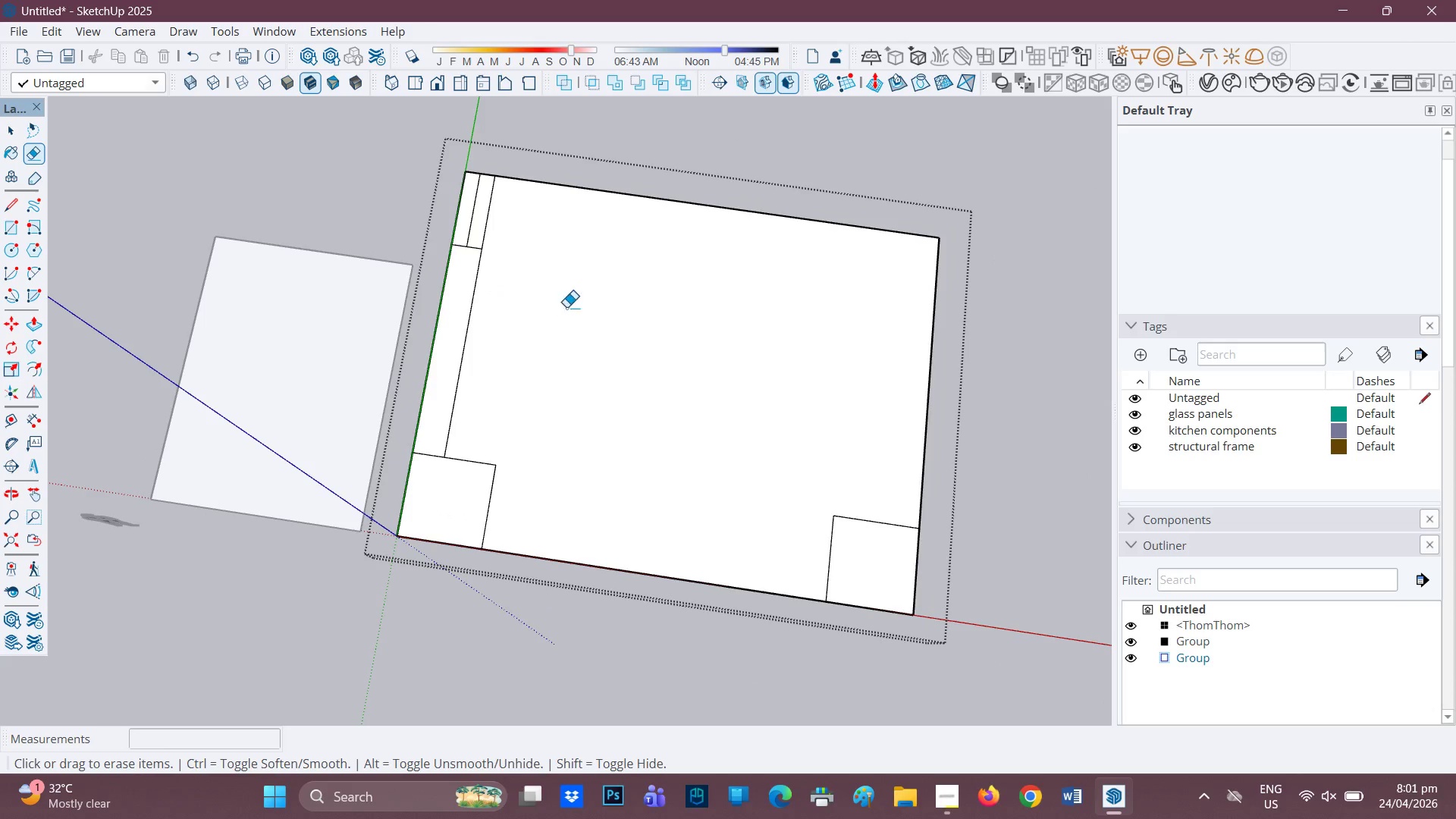 
left_click_drag(start_coordinate=[566, 303], to_coordinate=[444, 277])
 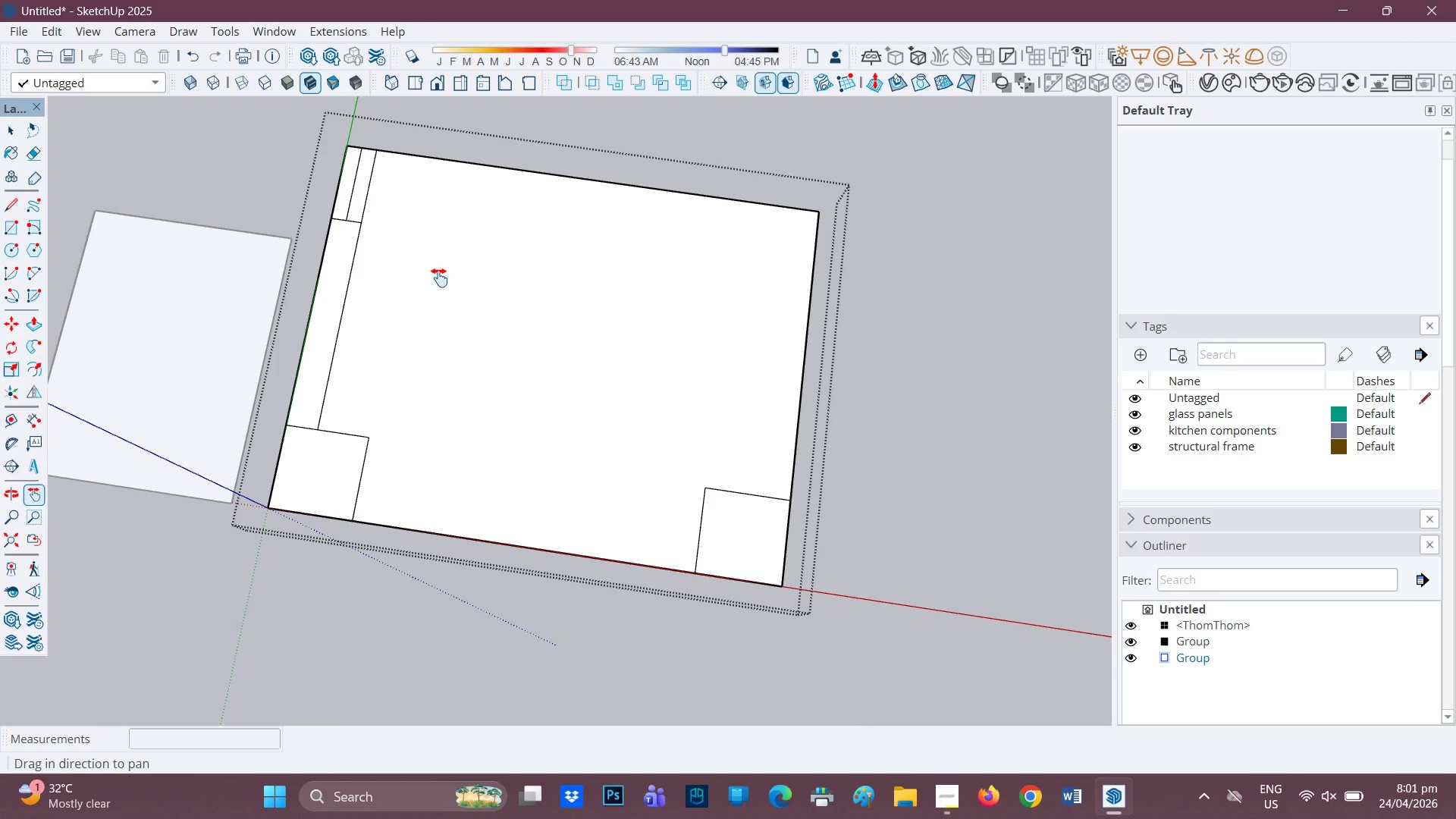 
scroll: coordinate [439, 278], scroll_direction: up, amount: 2.0
 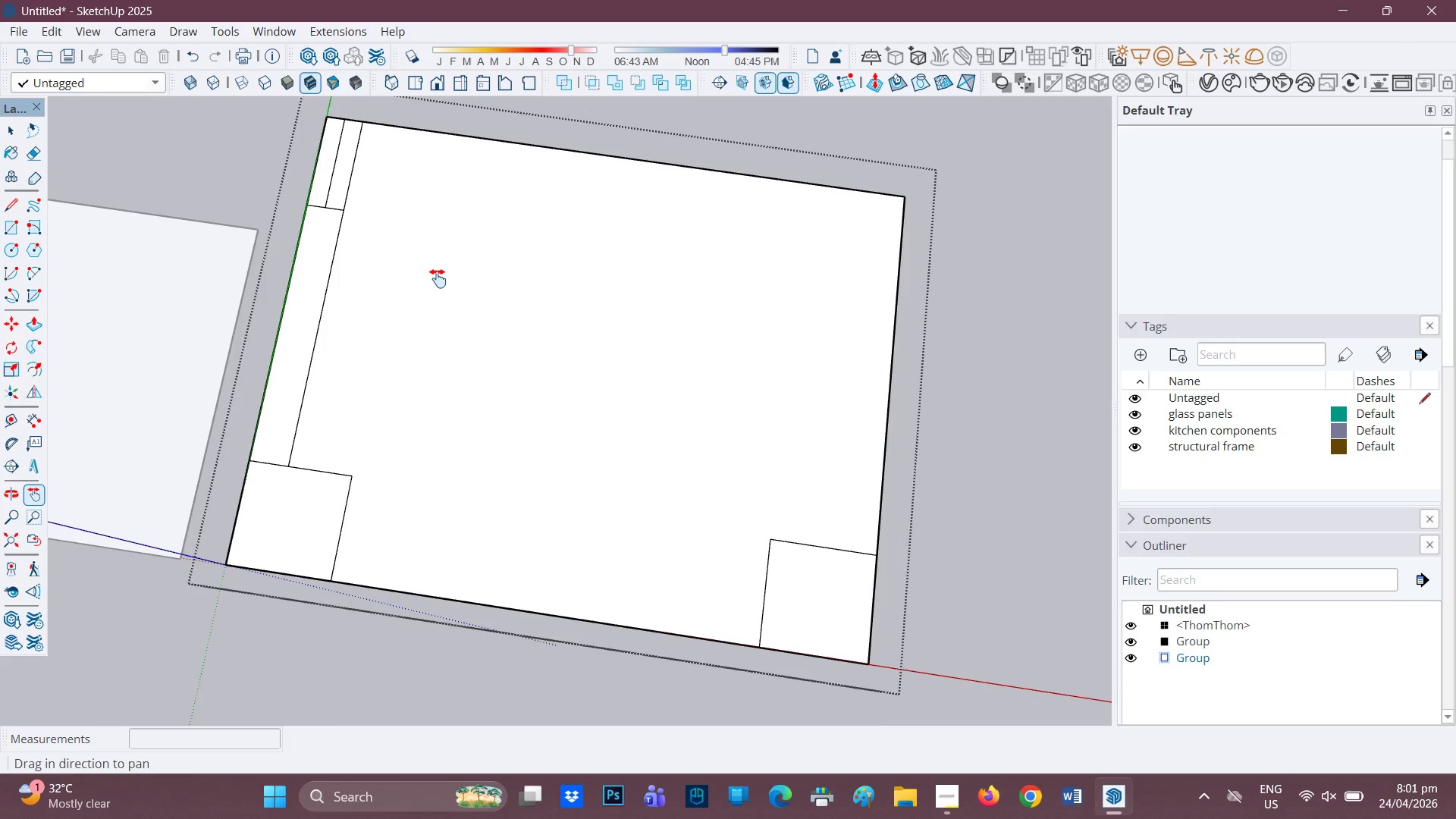 
key(H)
 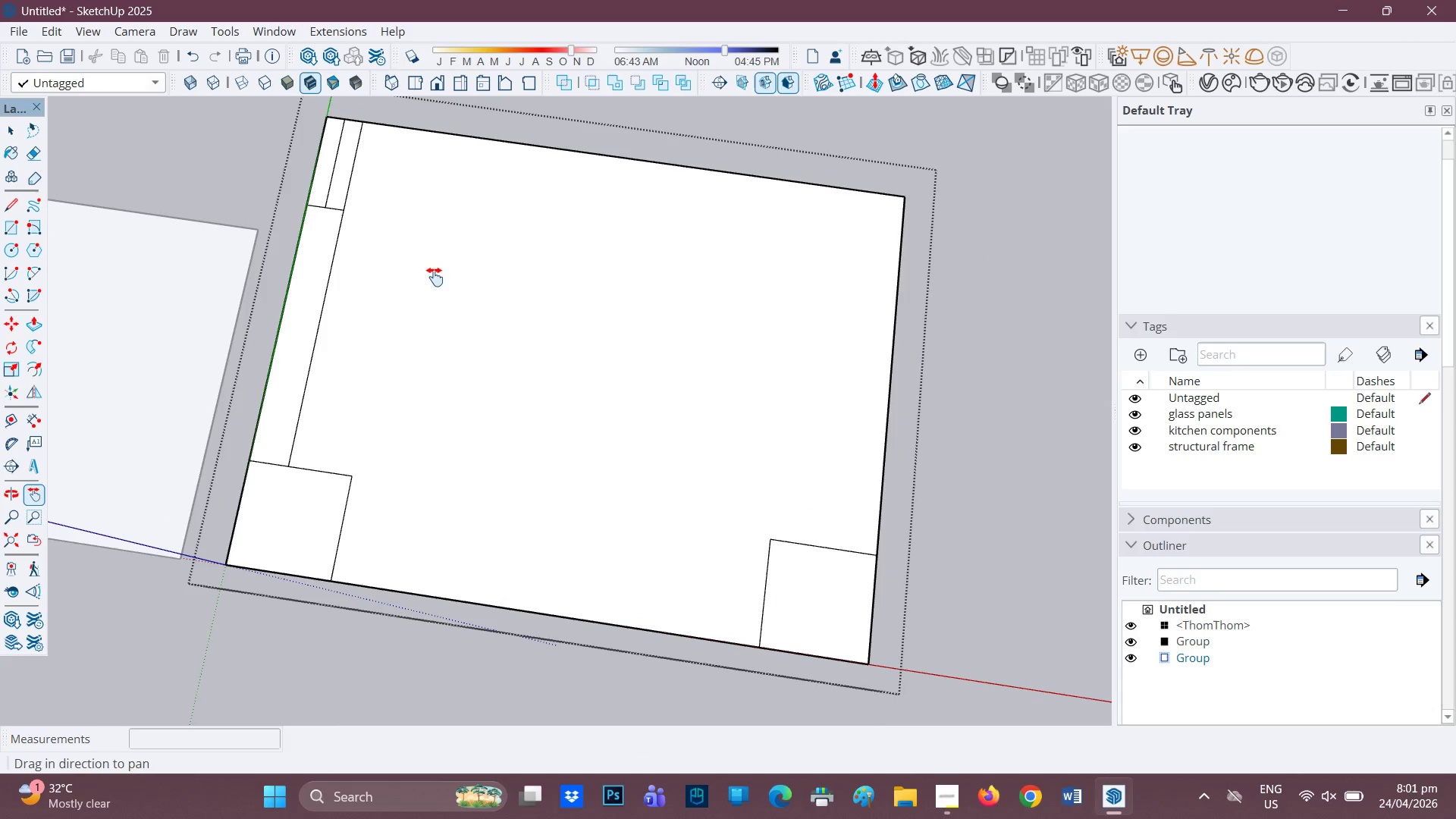 
left_click_drag(start_coordinate=[435, 277], to_coordinate=[361, 292])
 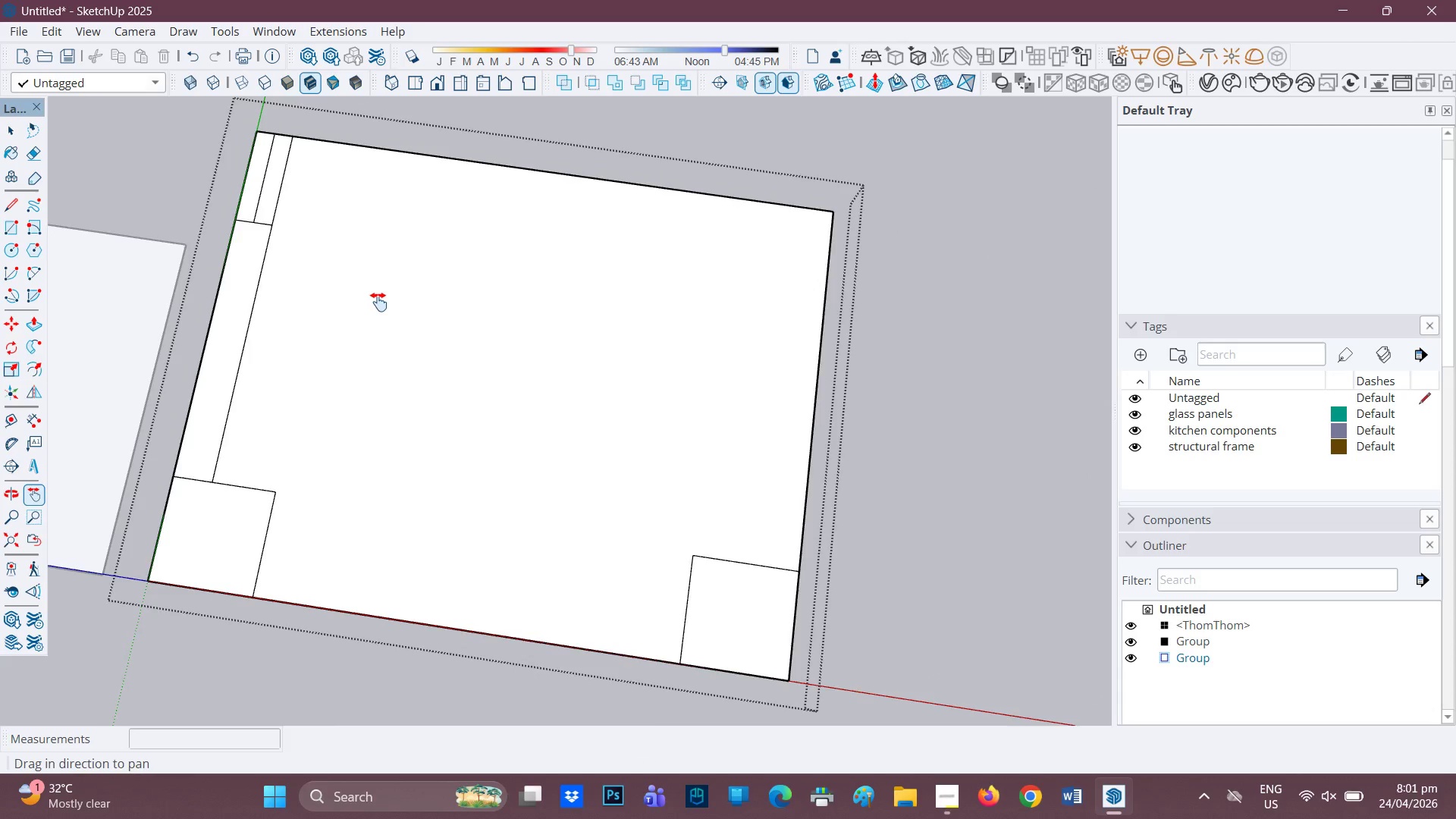 
scroll: coordinate [415, 297], scroll_direction: up, amount: 2.0
 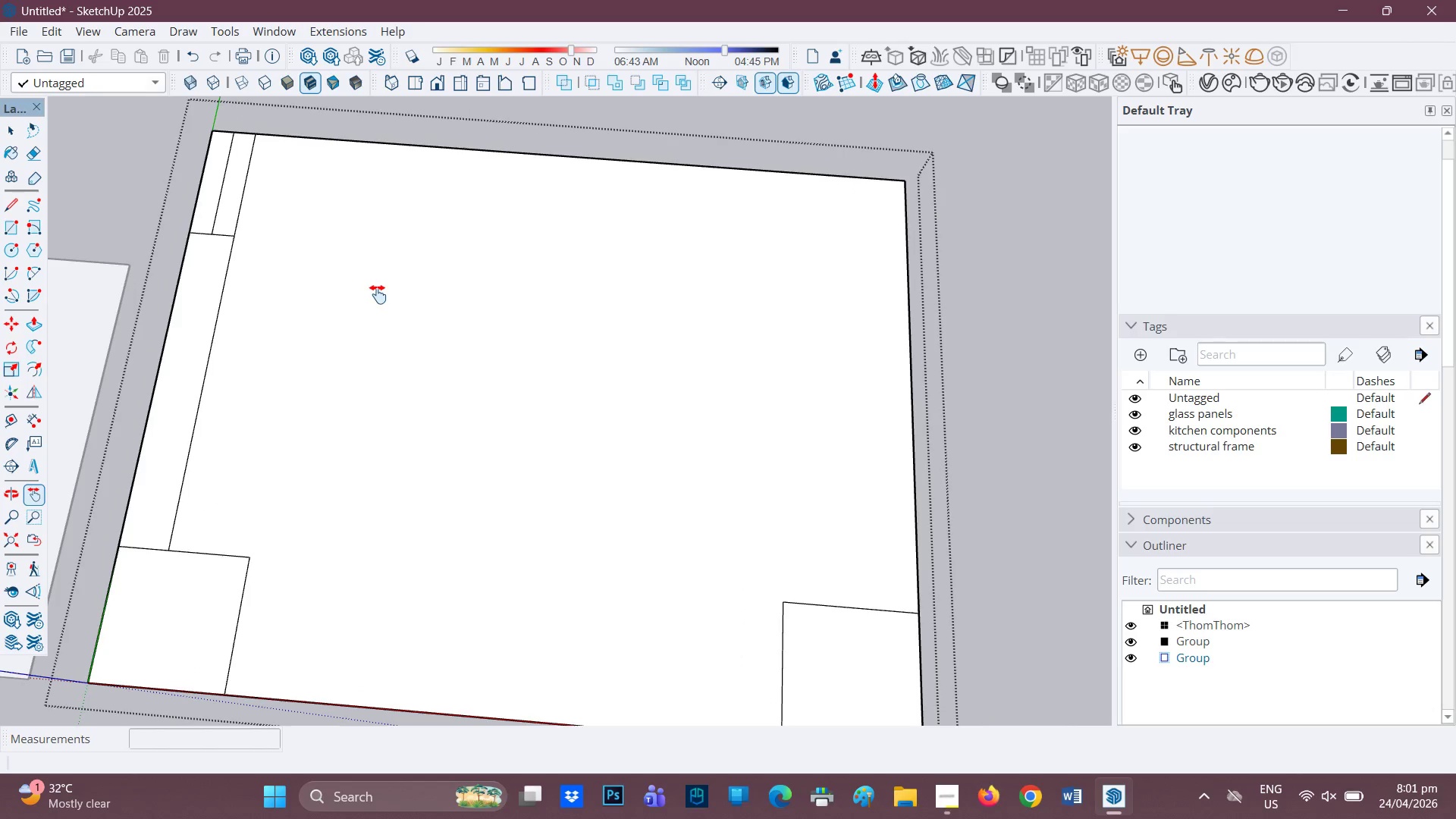 
key(E)
 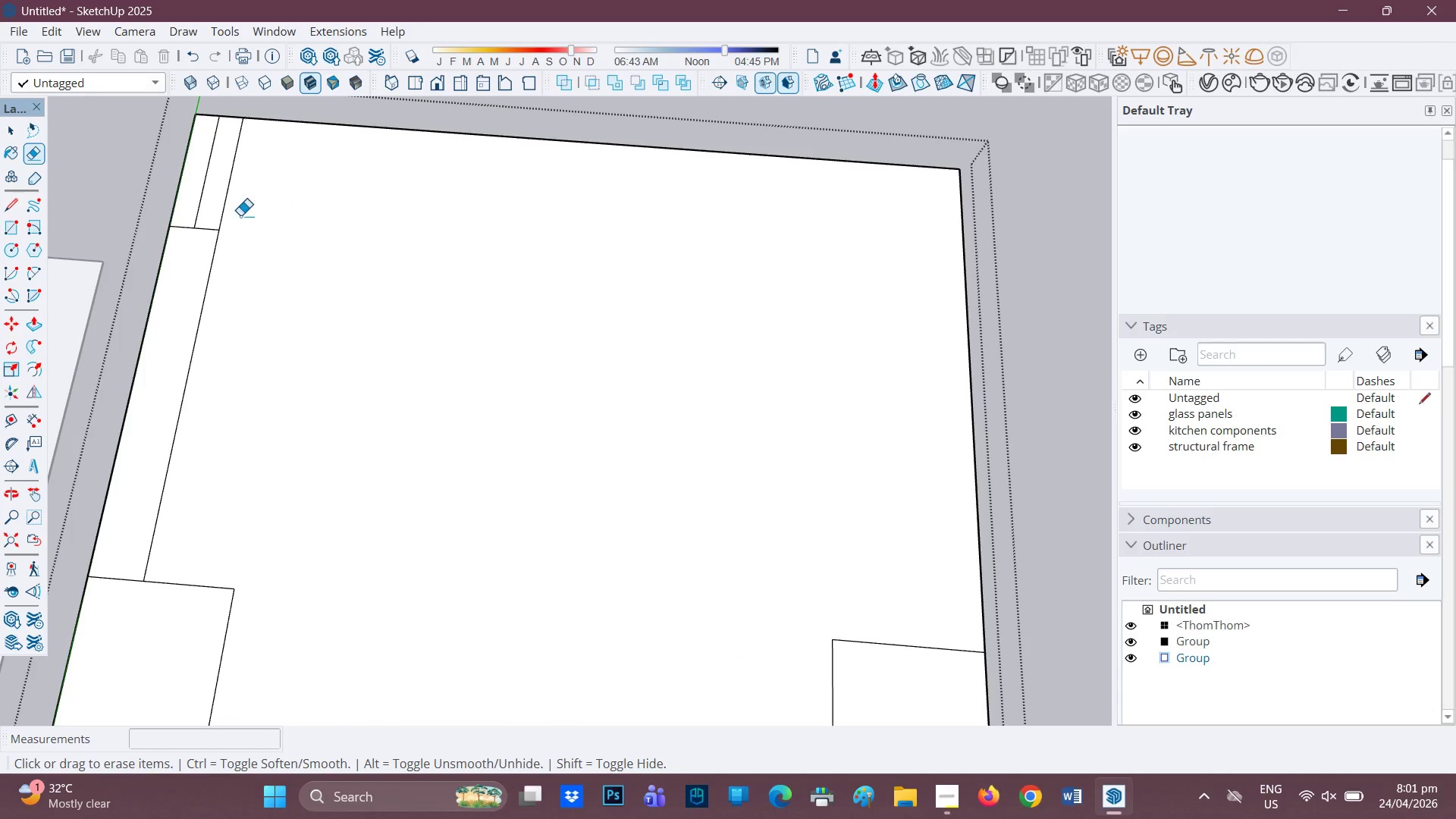 
scroll: coordinate [378, 293], scroll_direction: up, amount: 1.0
 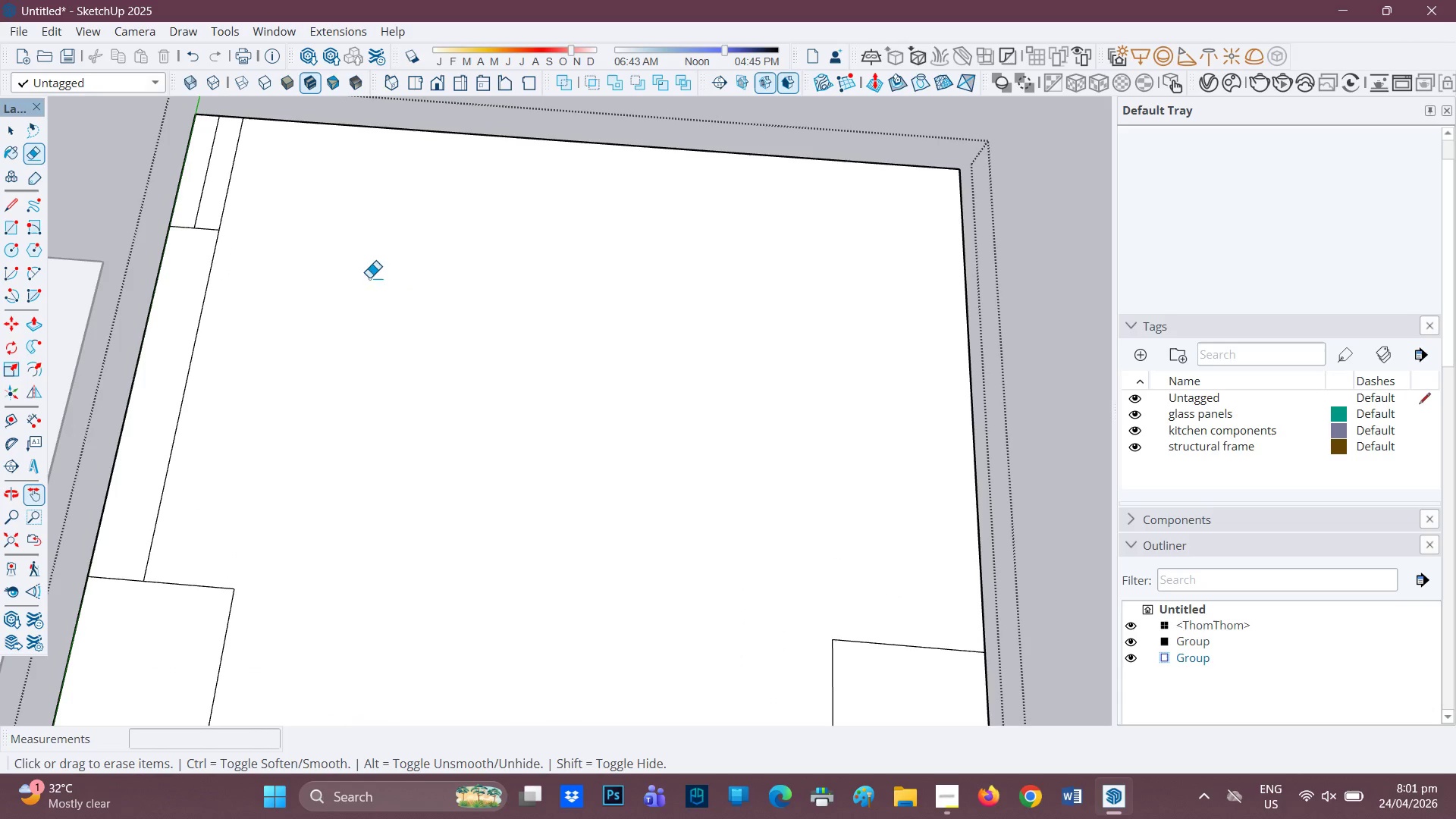 
left_click_drag(start_coordinate=[221, 213], to_coordinate=[199, 213])
 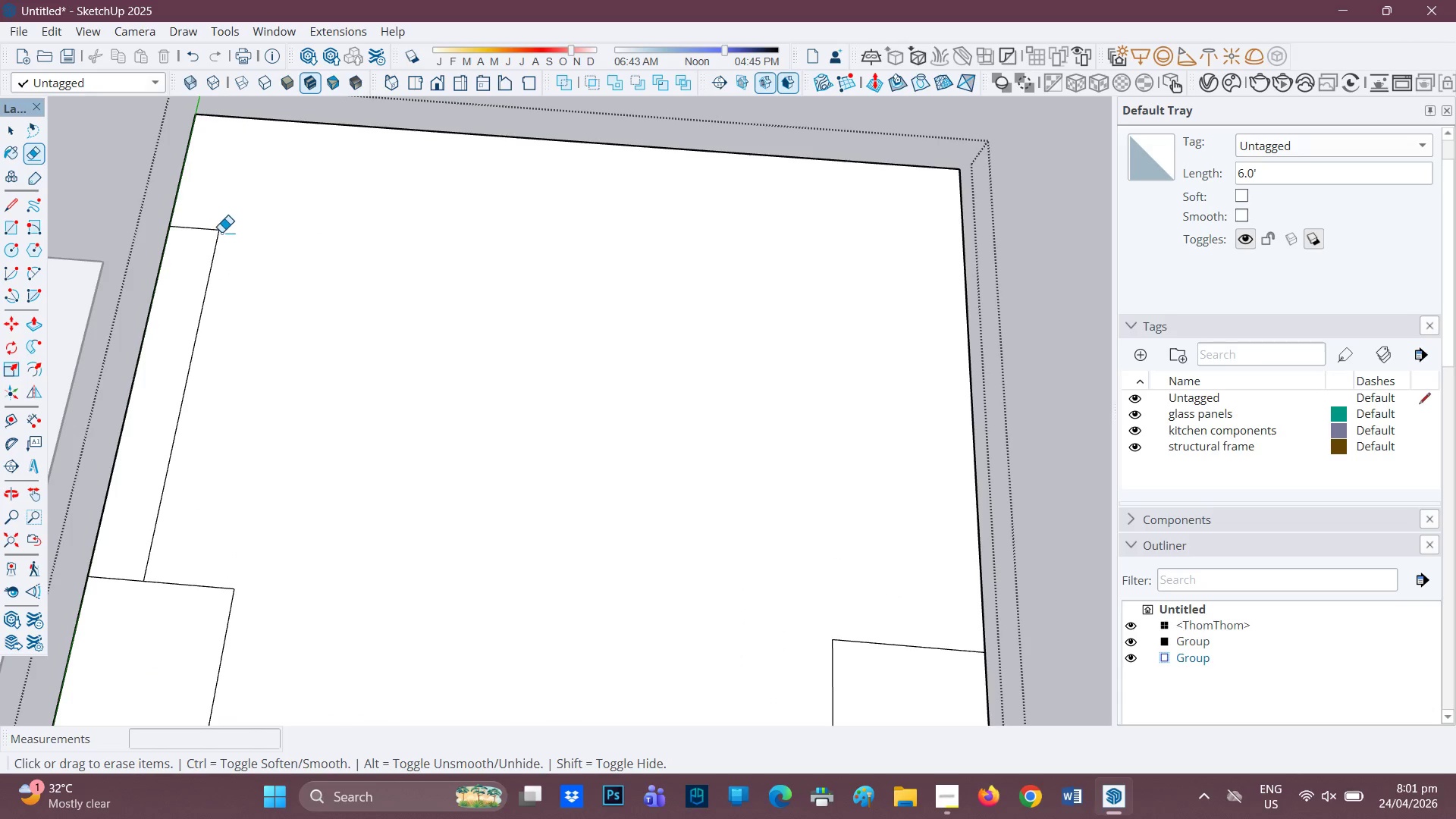 
left_click_drag(start_coordinate=[221, 232], to_coordinate=[212, 253])
 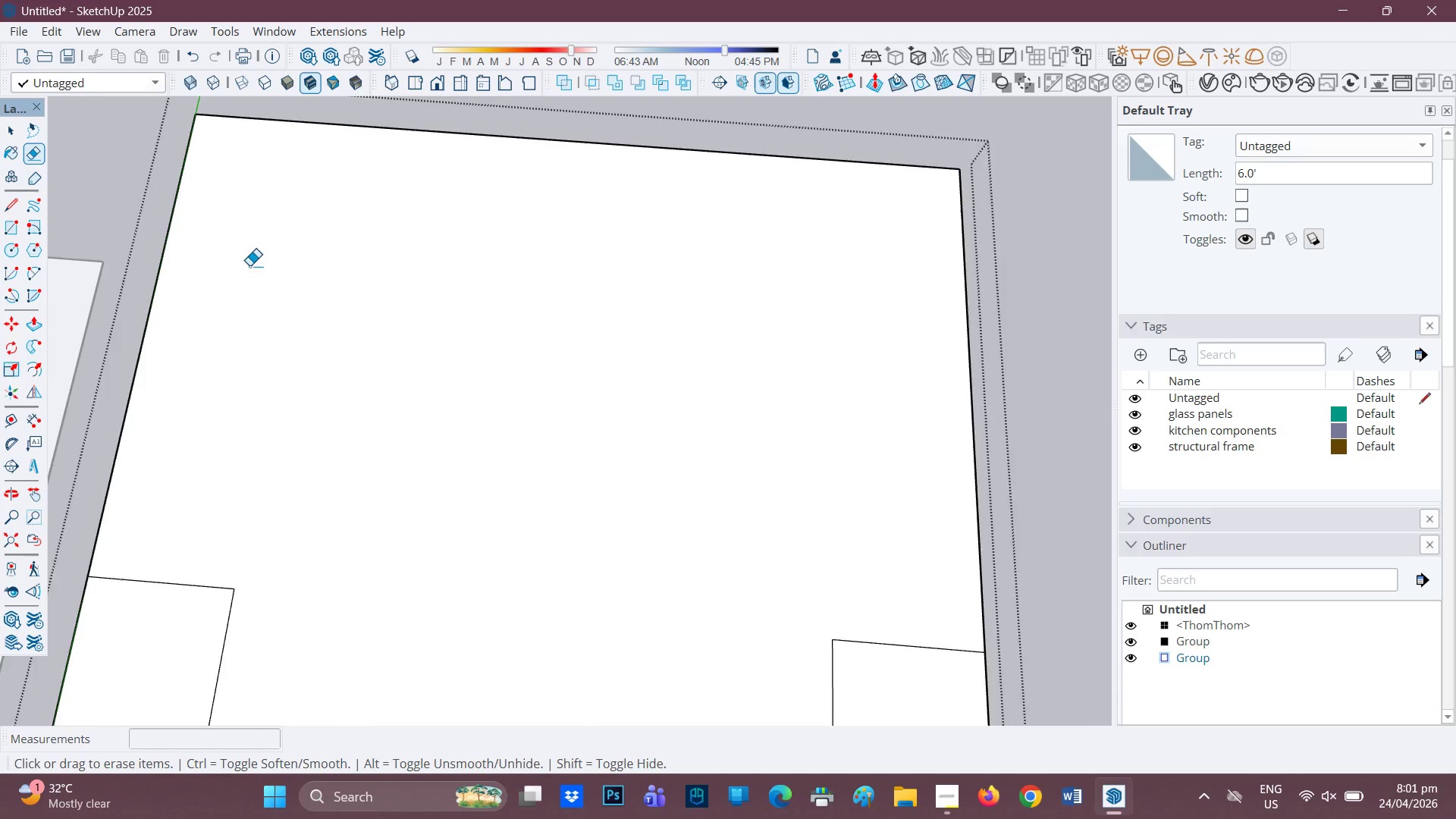 
scroll: coordinate [310, 314], scroll_direction: down, amount: 5.0
 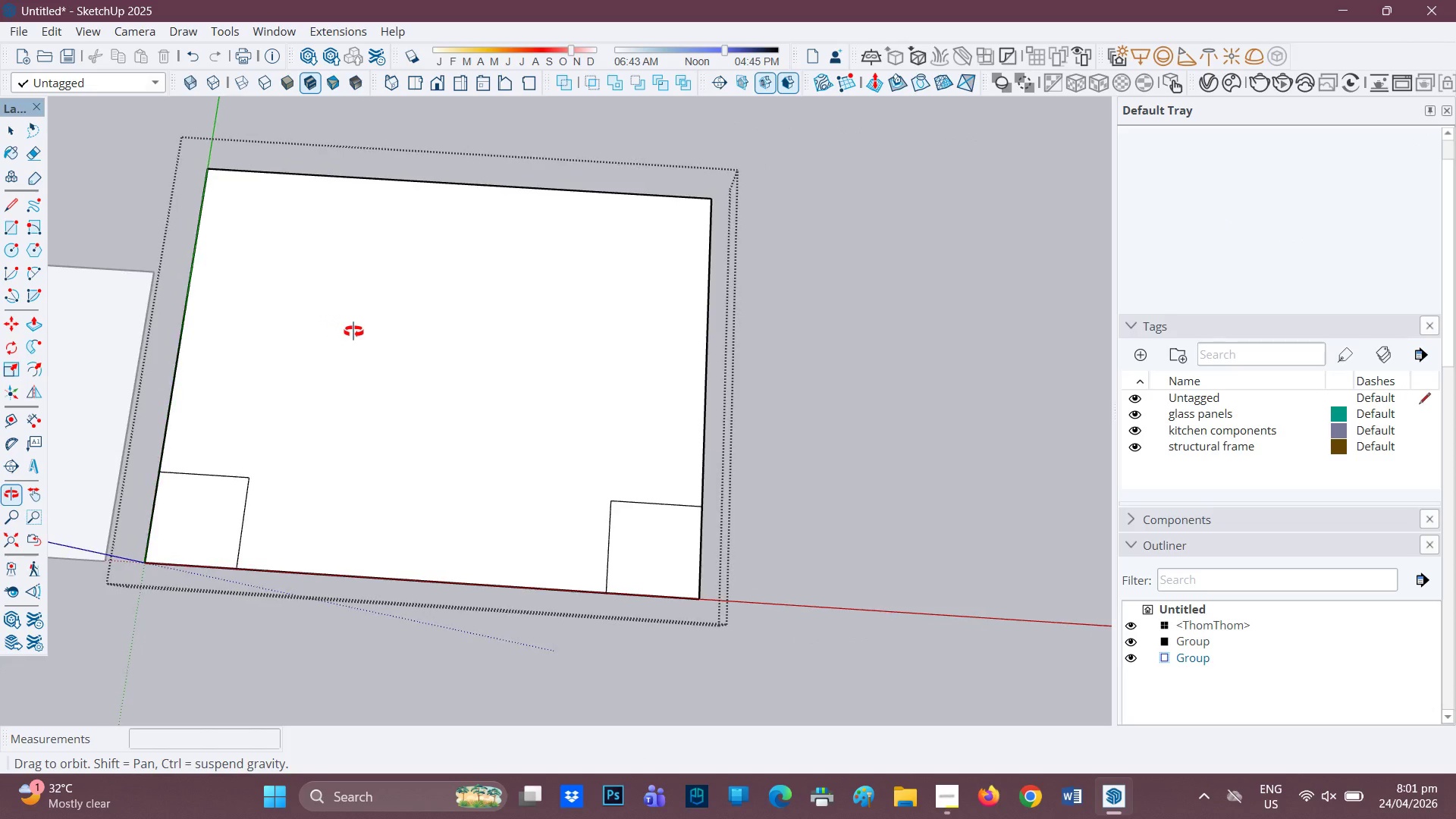 
scroll: coordinate [340, 304], scroll_direction: up, amount: 1.0
 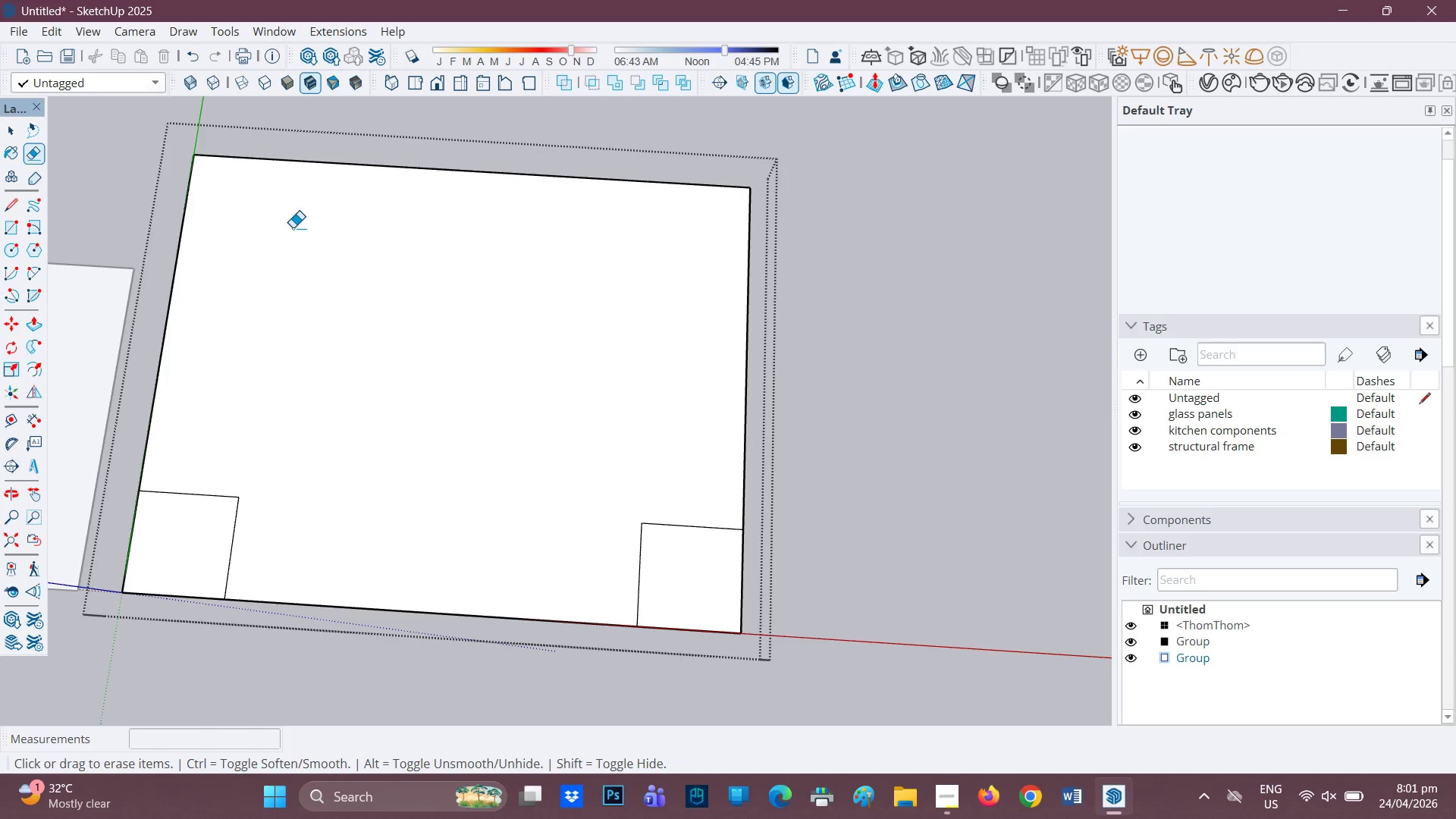 
scroll: coordinate [303, 242], scroll_direction: down, amount: 3.0
 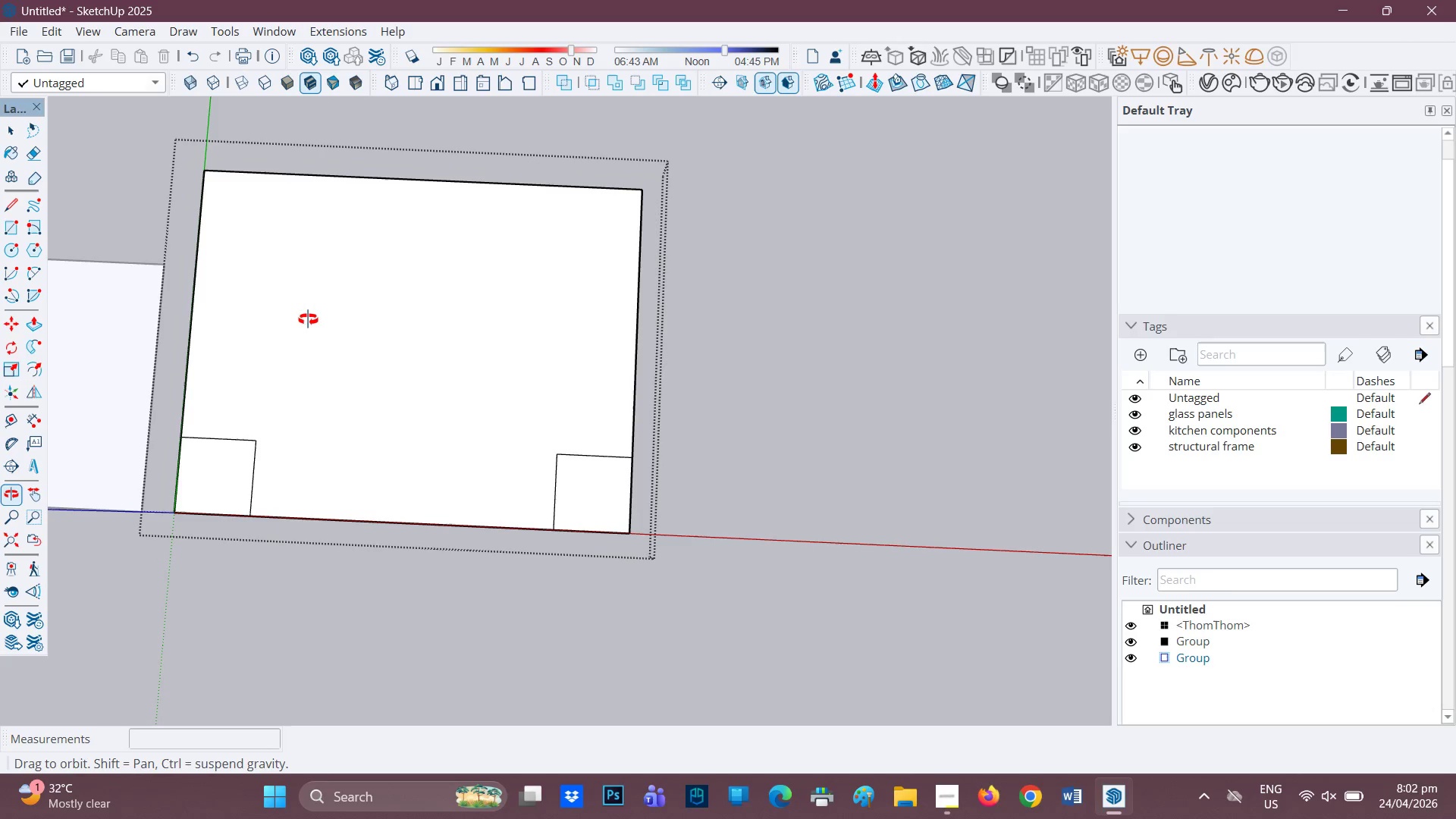 
key(H)
 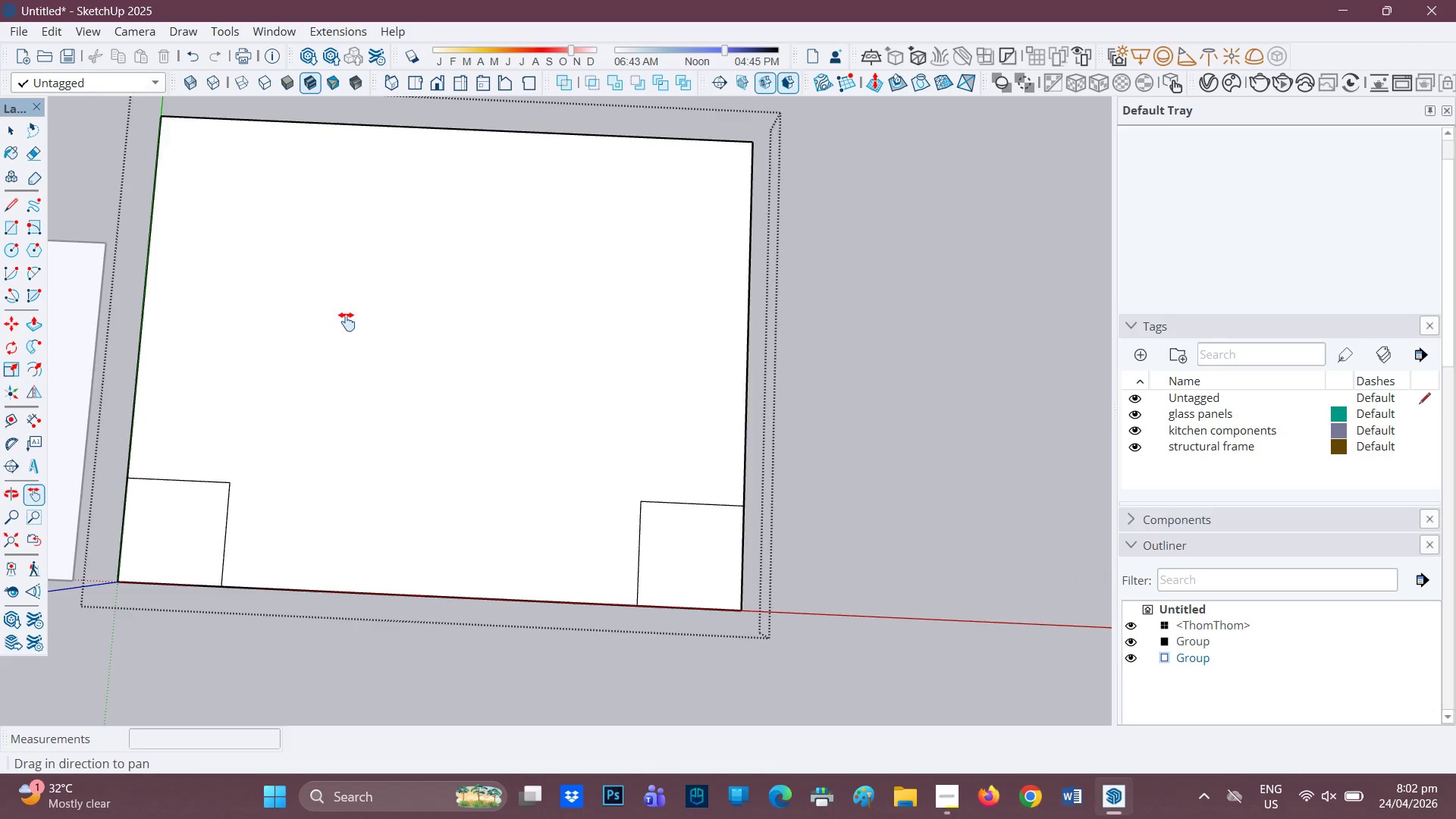 
left_click_drag(start_coordinate=[342, 327], to_coordinate=[381, 297])
 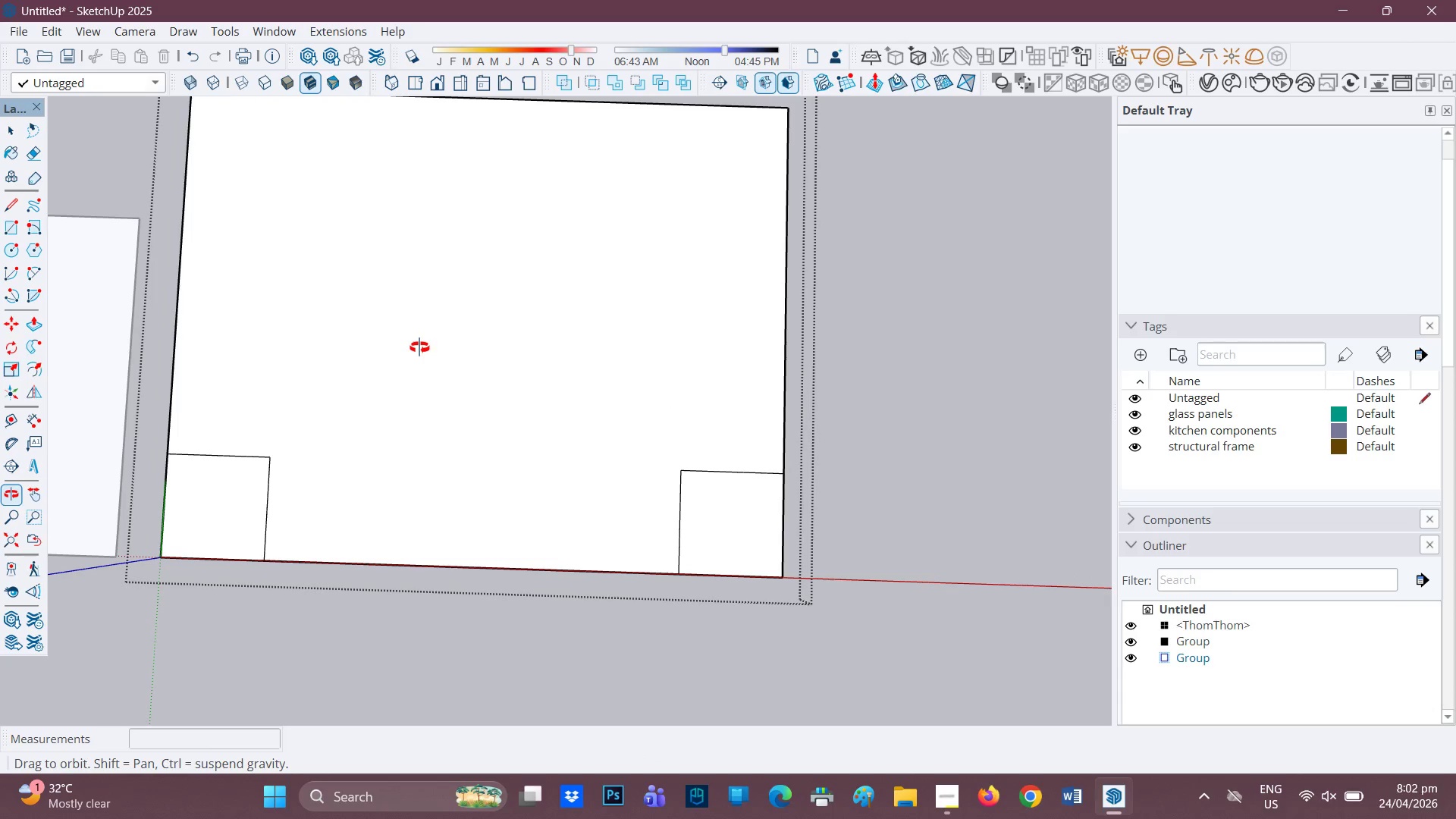 
scroll: coordinate [337, 328], scroll_direction: up, amount: 3.0
 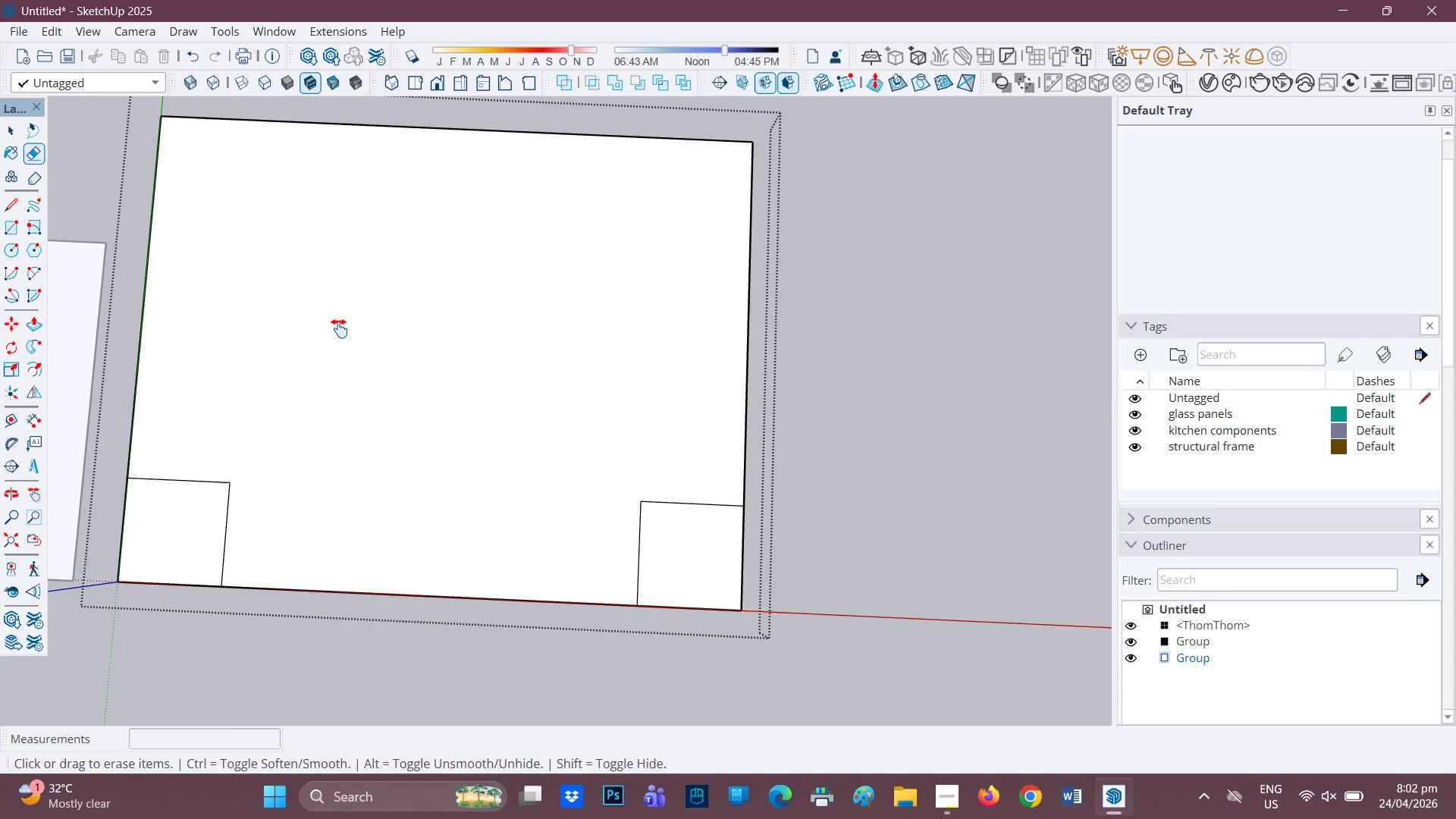 
scroll: coordinate [427, 345], scroll_direction: down, amount: 2.0
 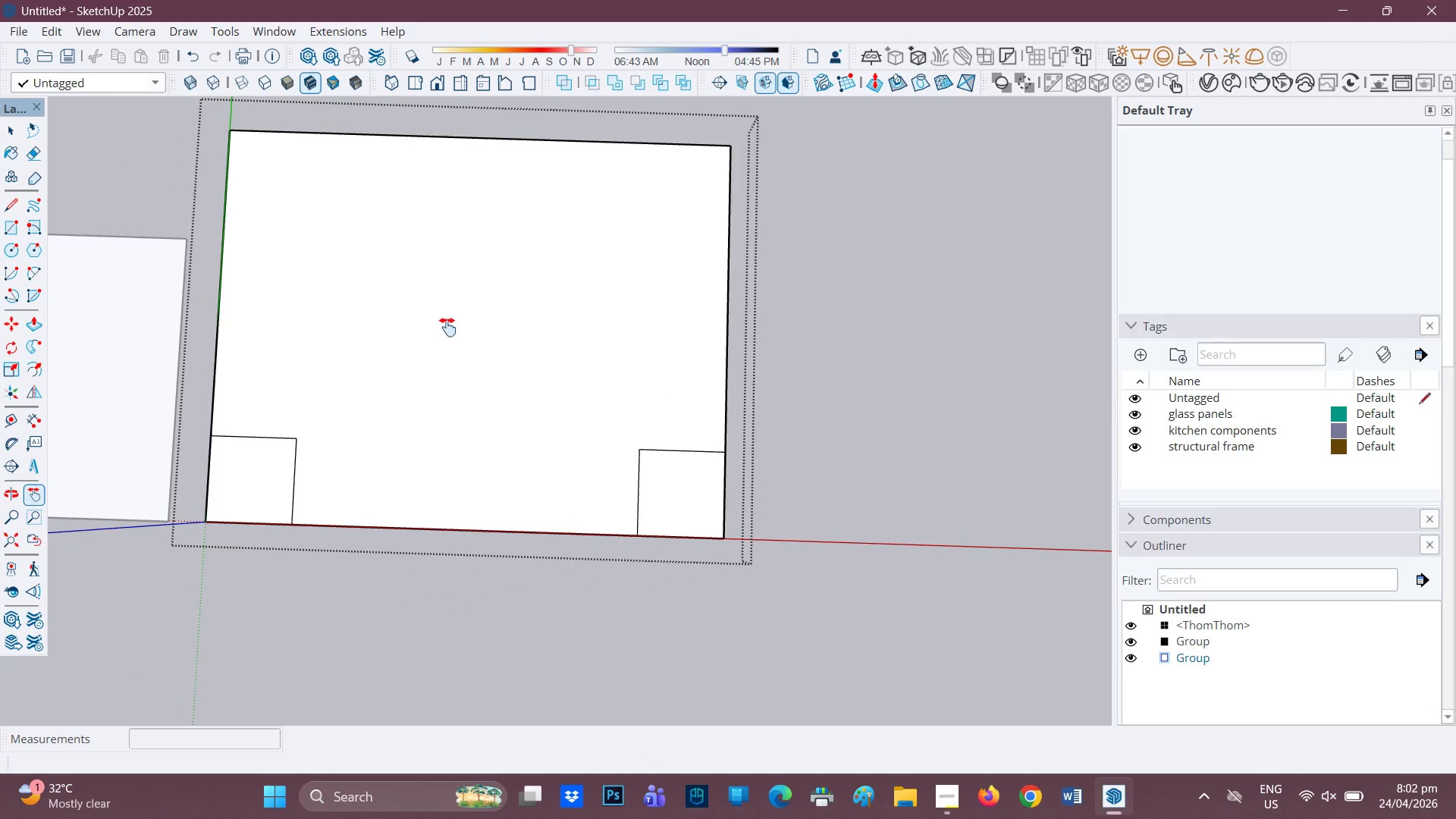 
key(H)
 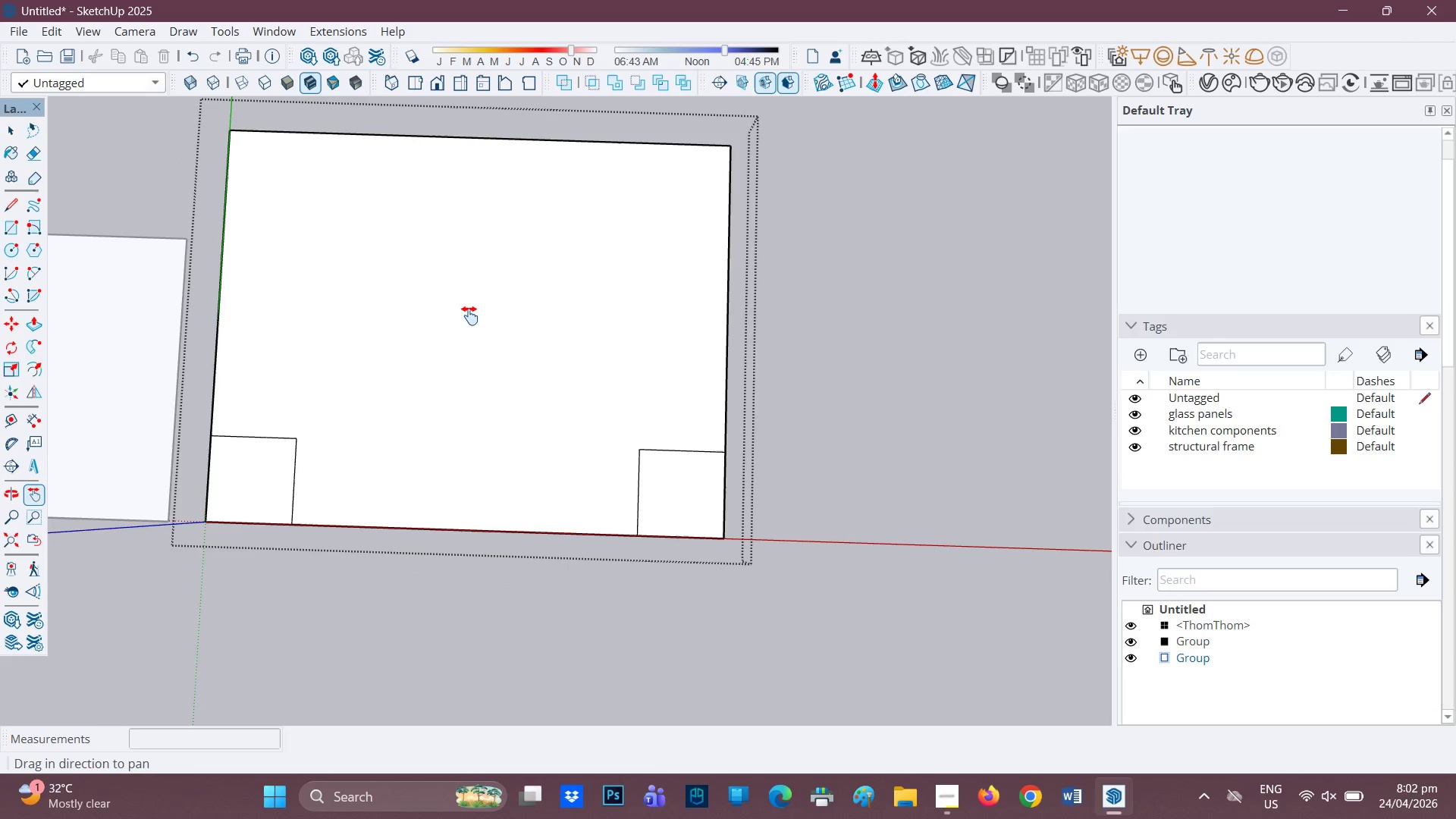 
left_click([469, 315])
 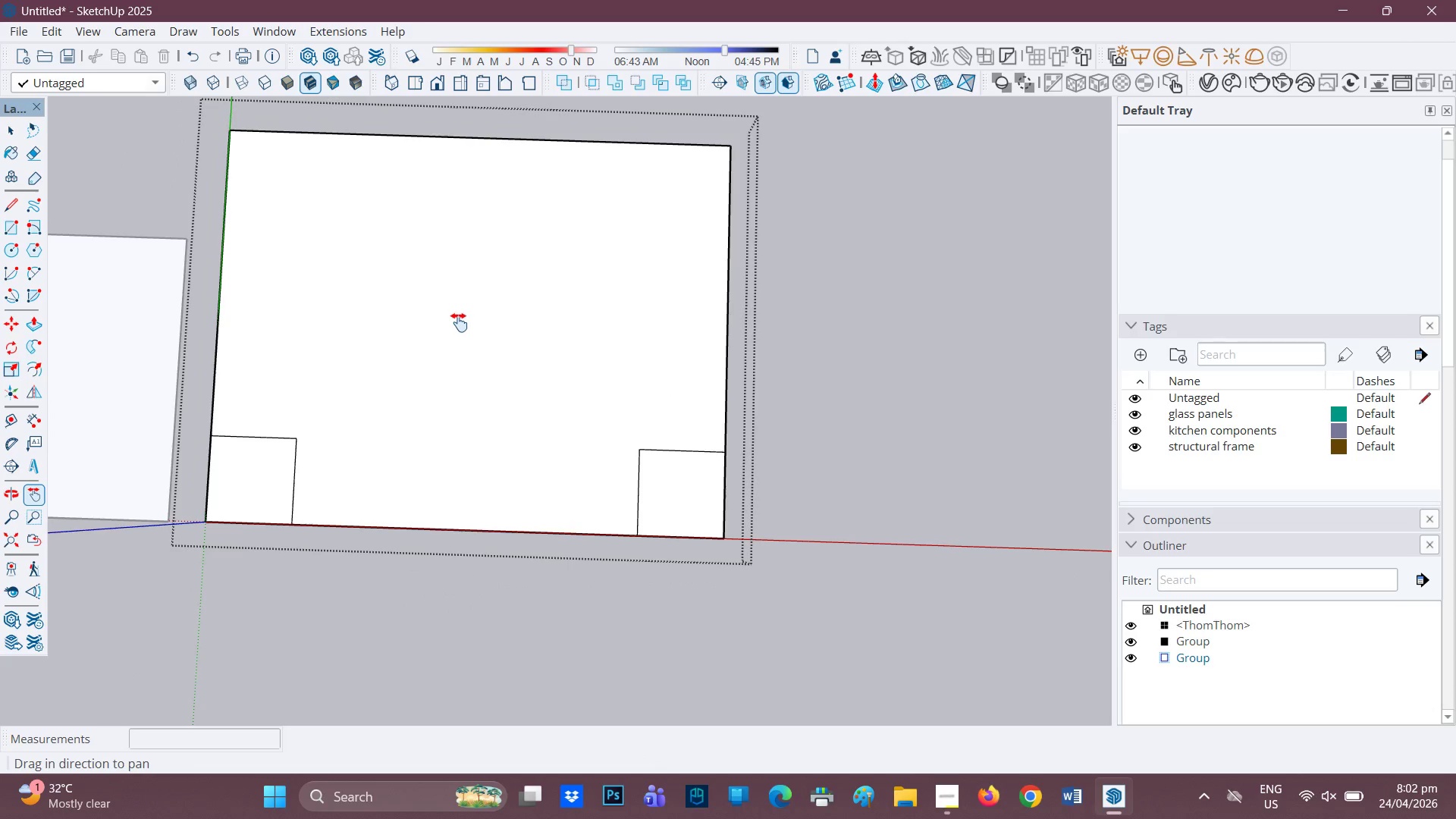 
key(F)
 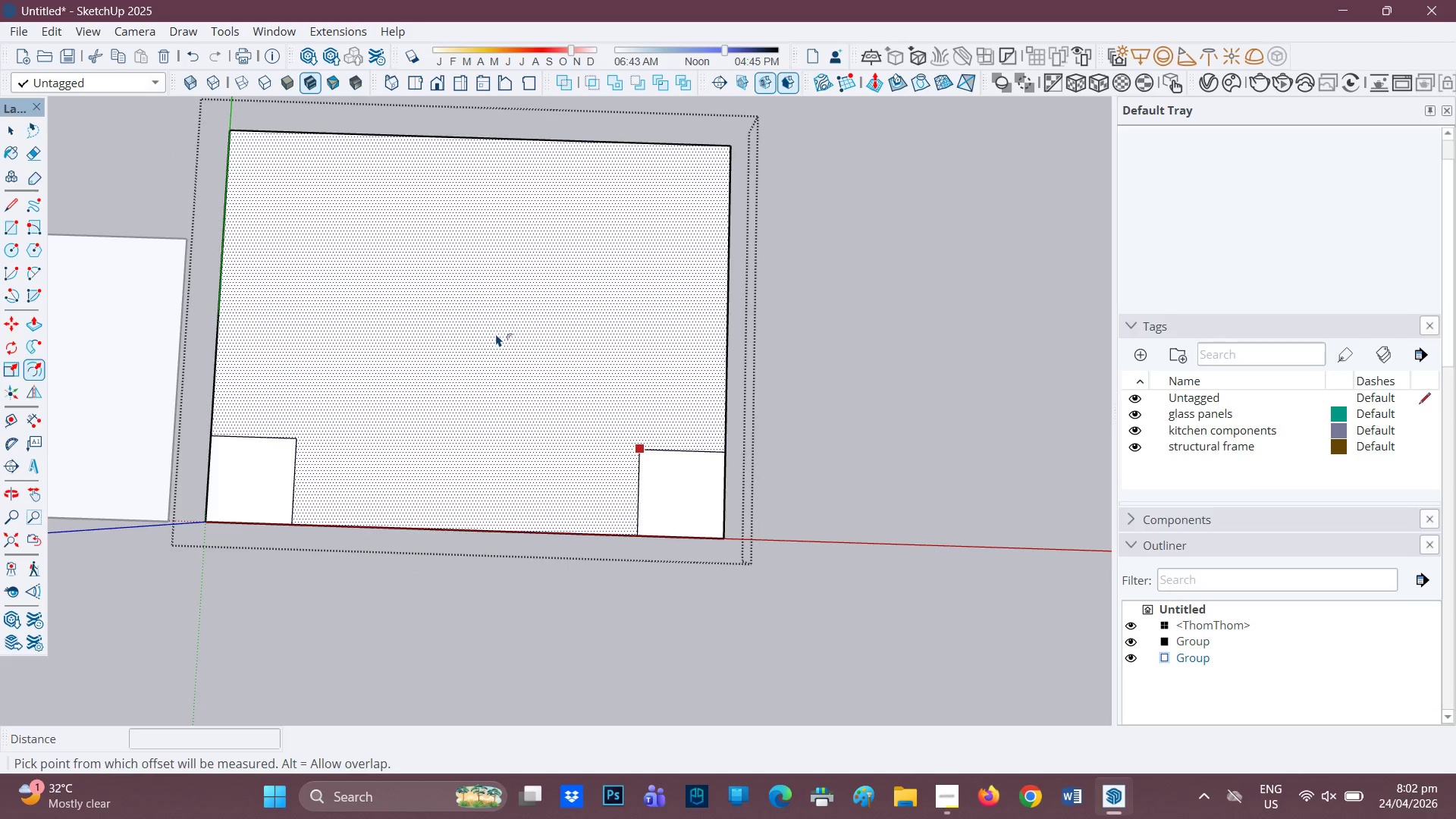 
key(Space)
 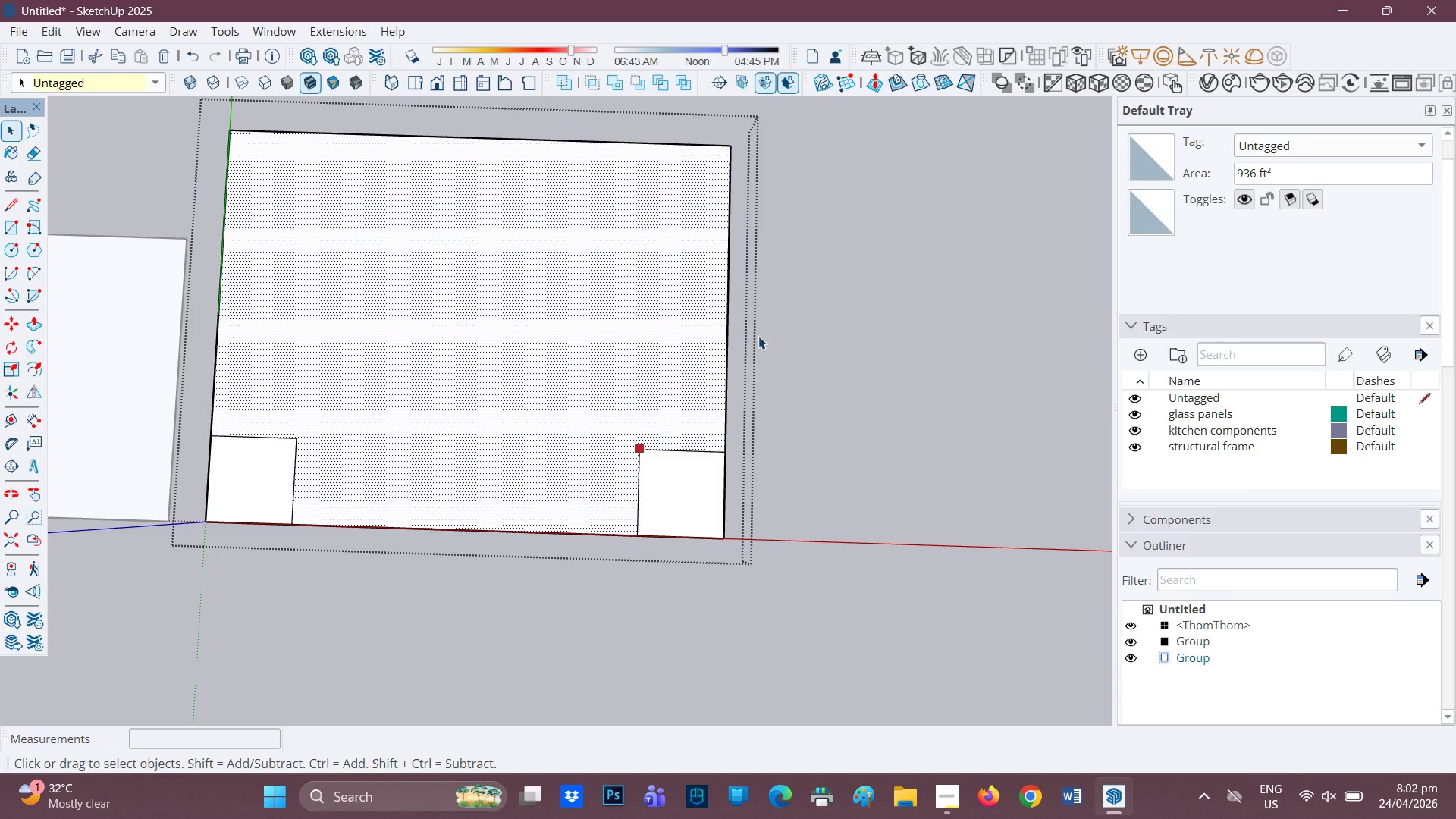 
left_click([758, 336])
 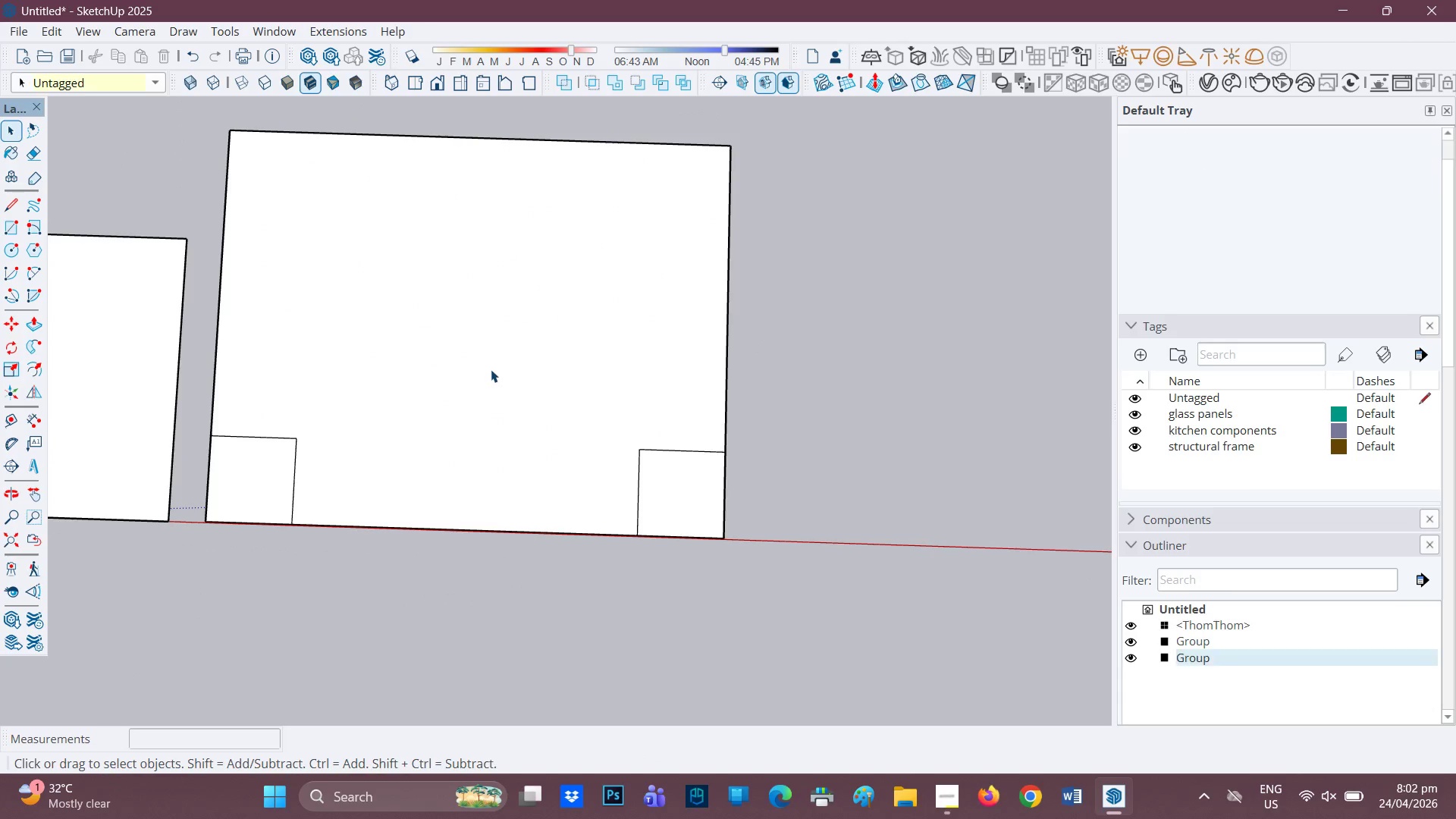 
triple_click([491, 369])
 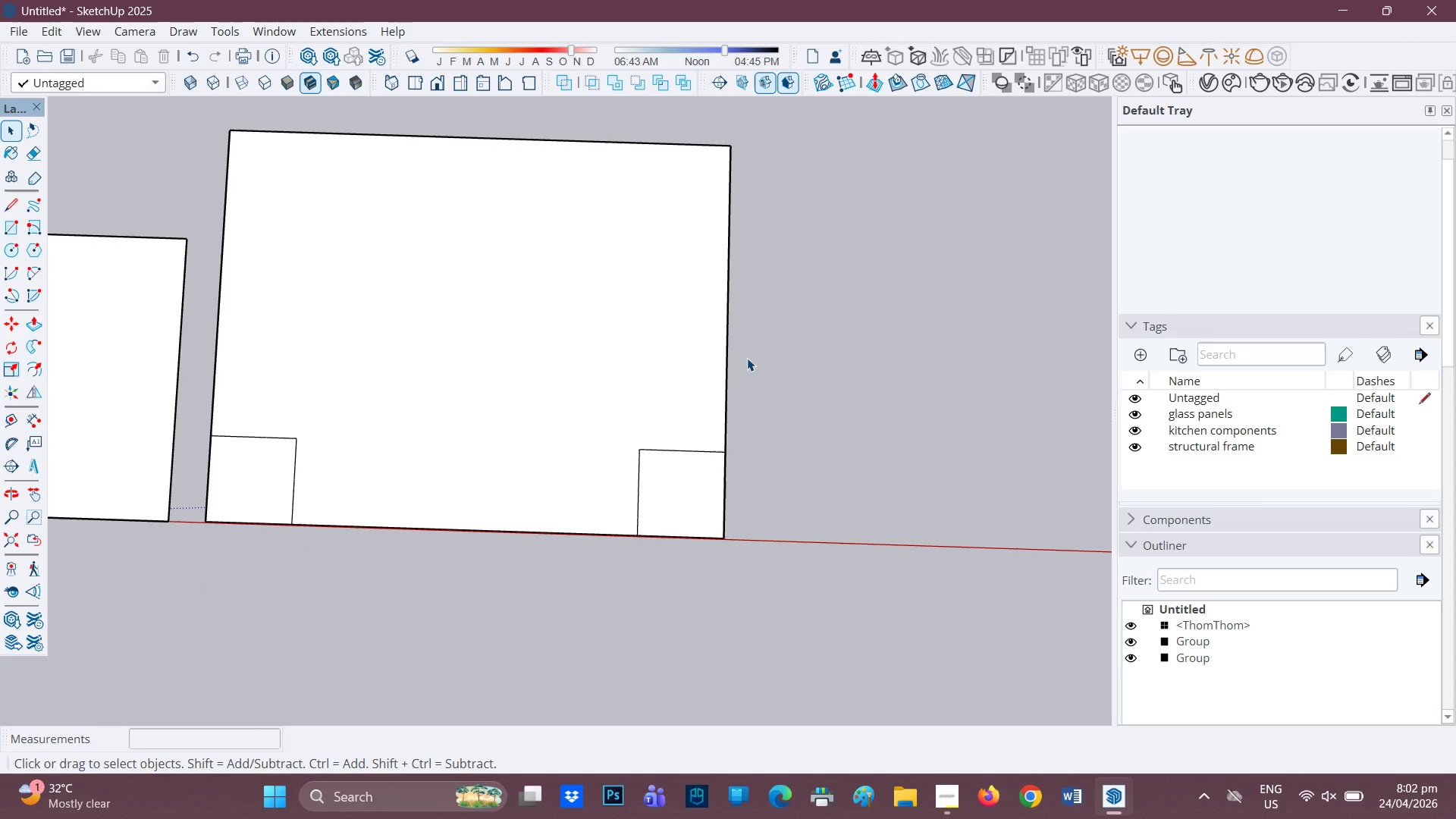 
double_click([509, 348])
 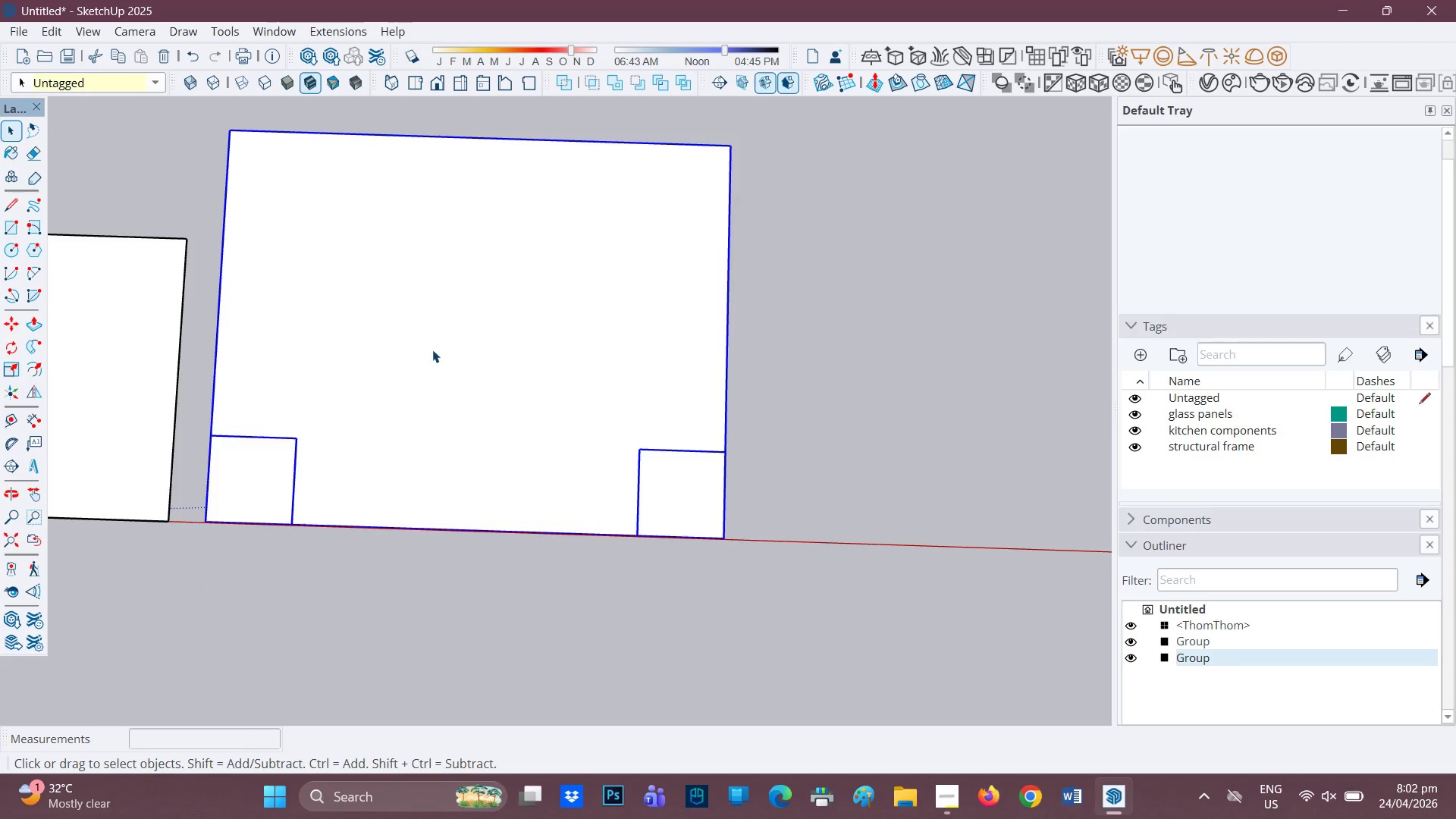 
left_click([454, 326])
 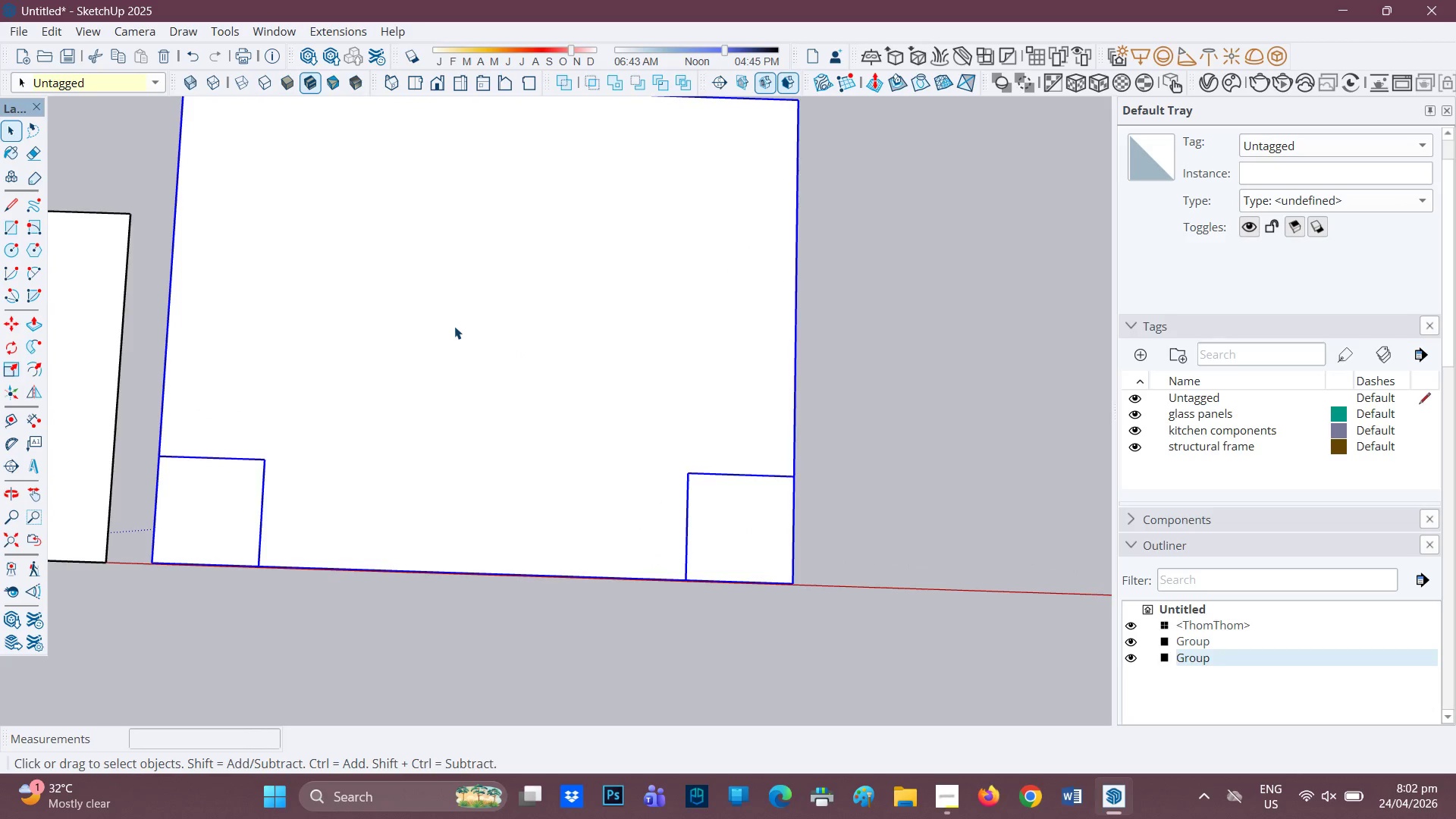 
scroll: coordinate [432, 346], scroll_direction: up, amount: 2.0
 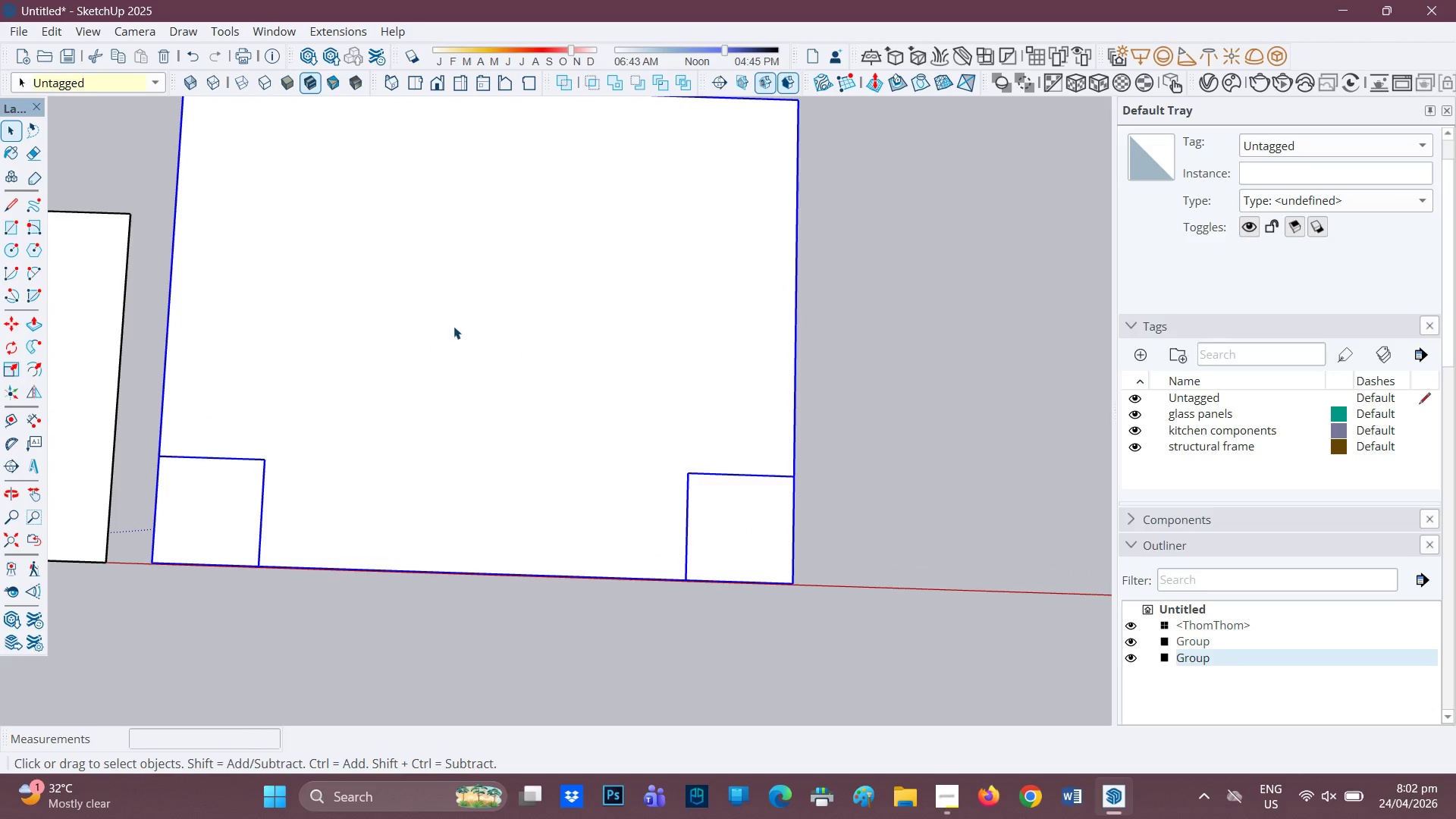 
double_click([454, 326])
 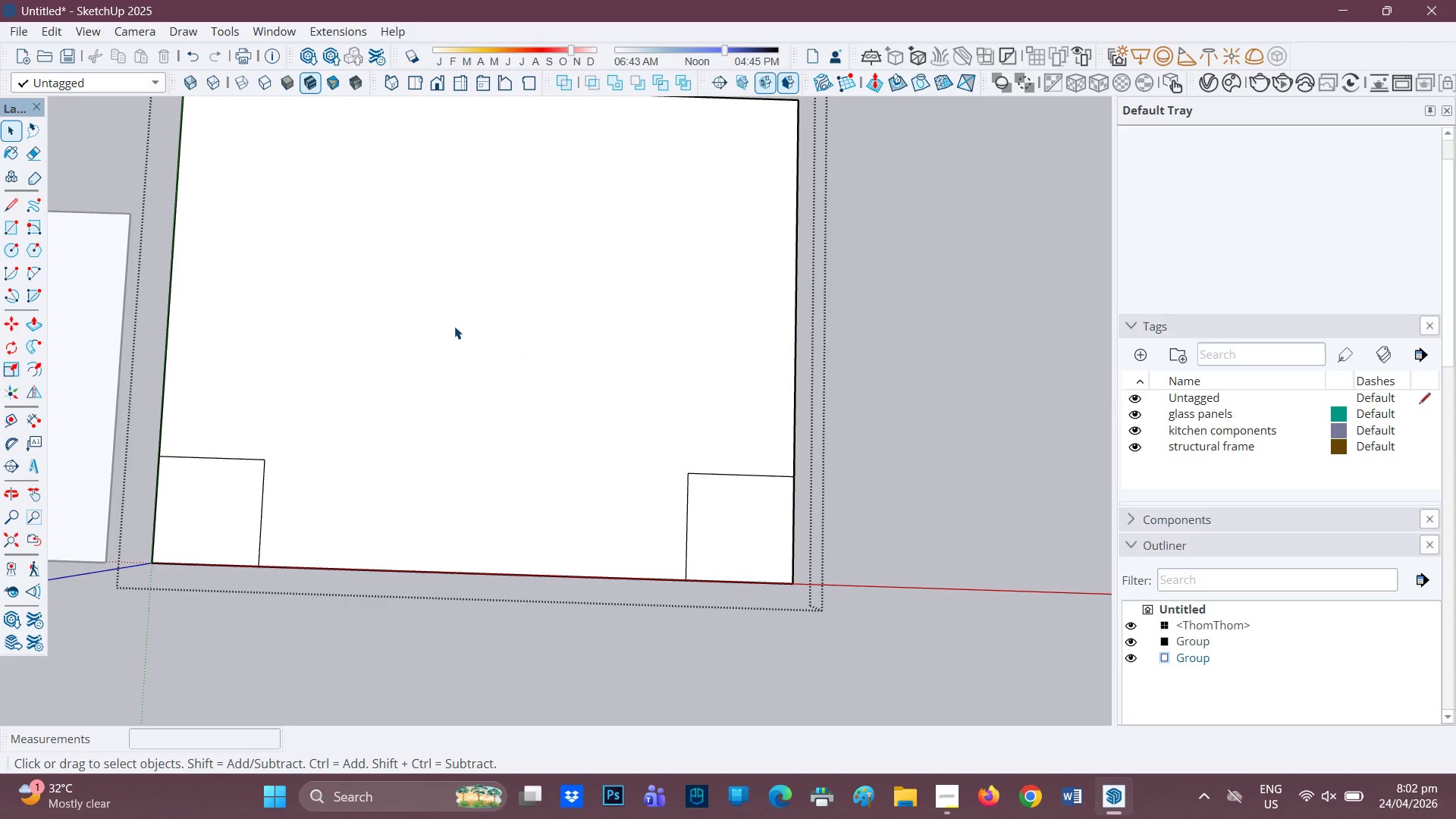 
key(F)
 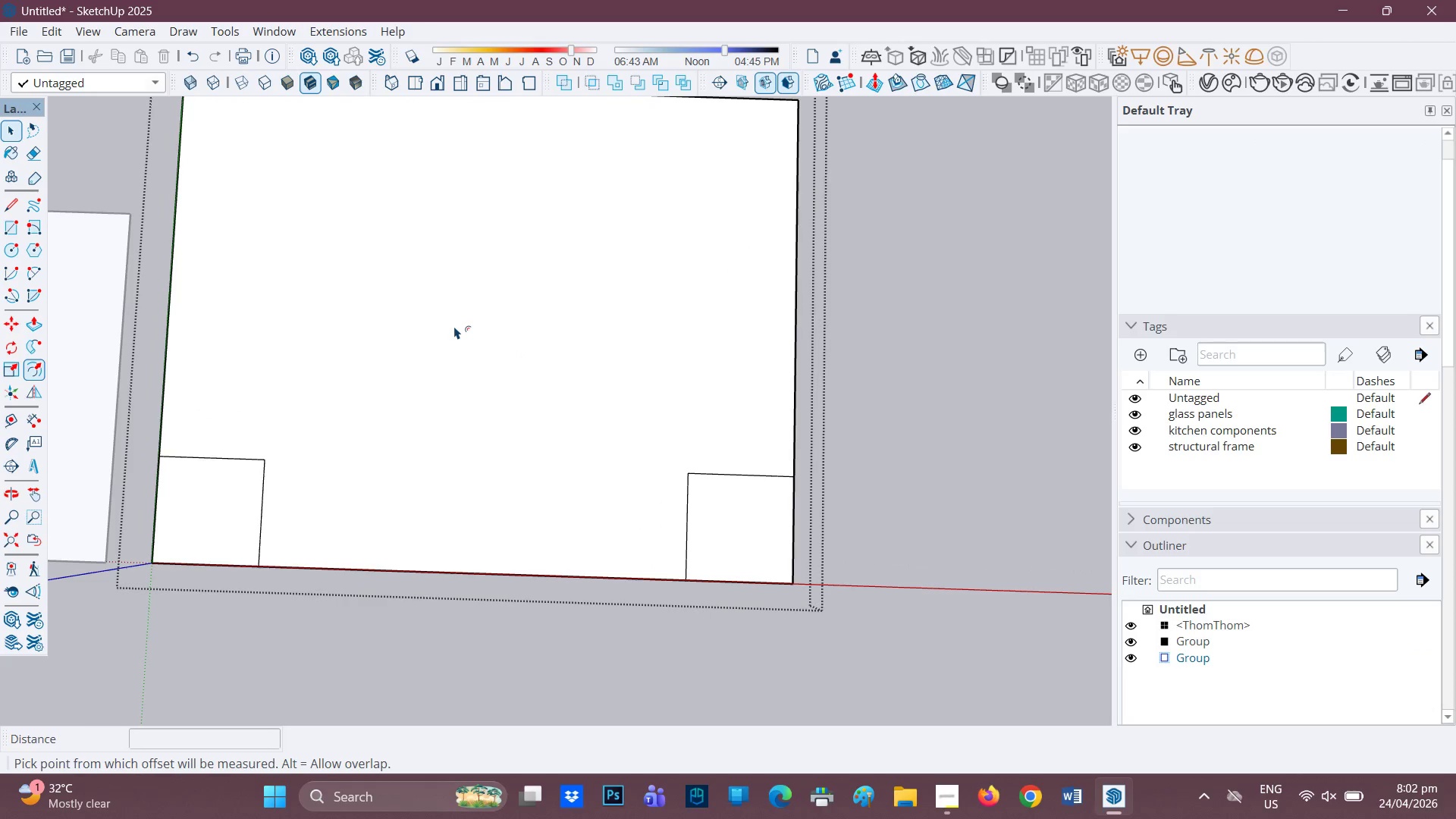 
left_click([454, 326])
 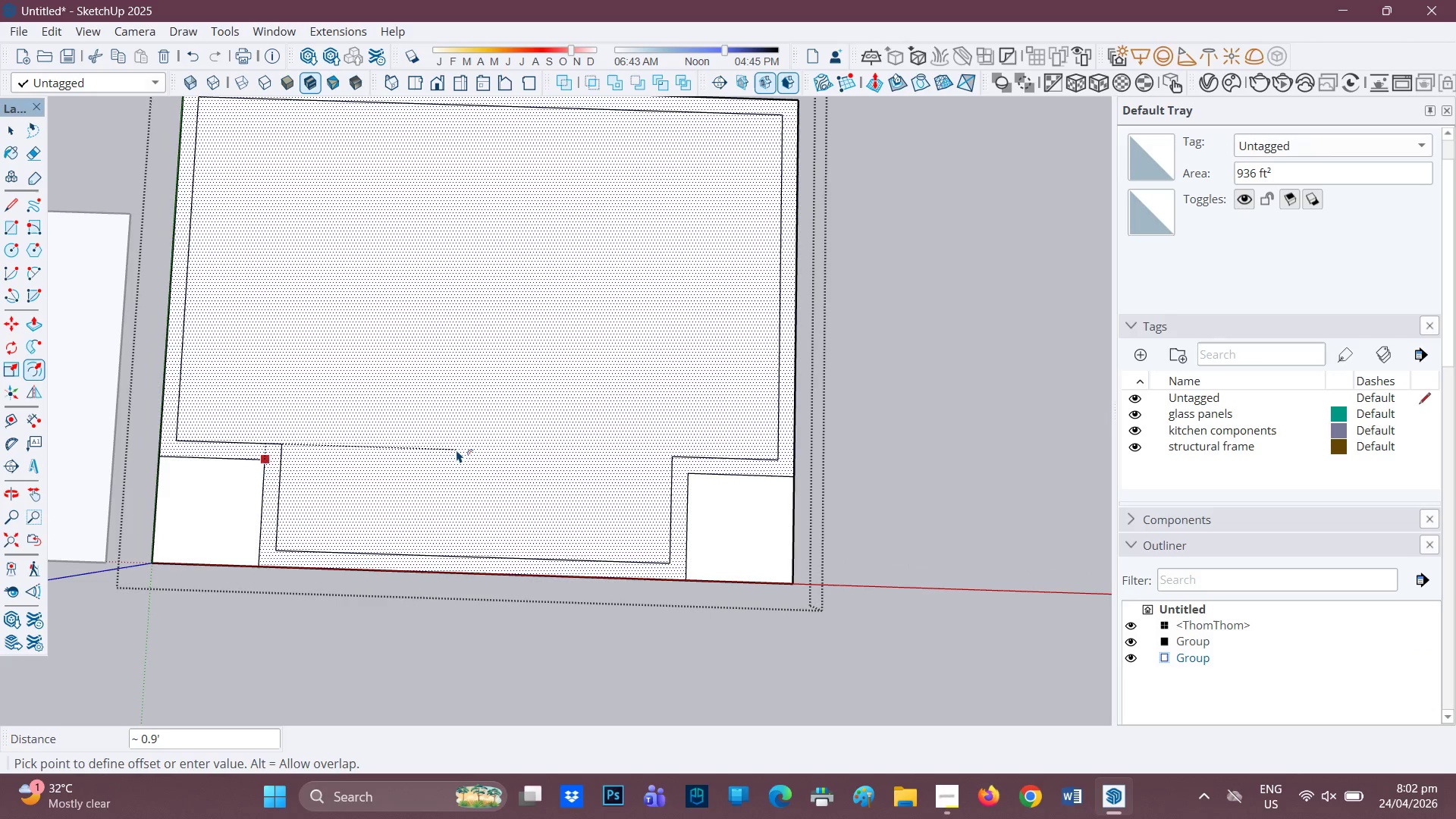 
key(0)
 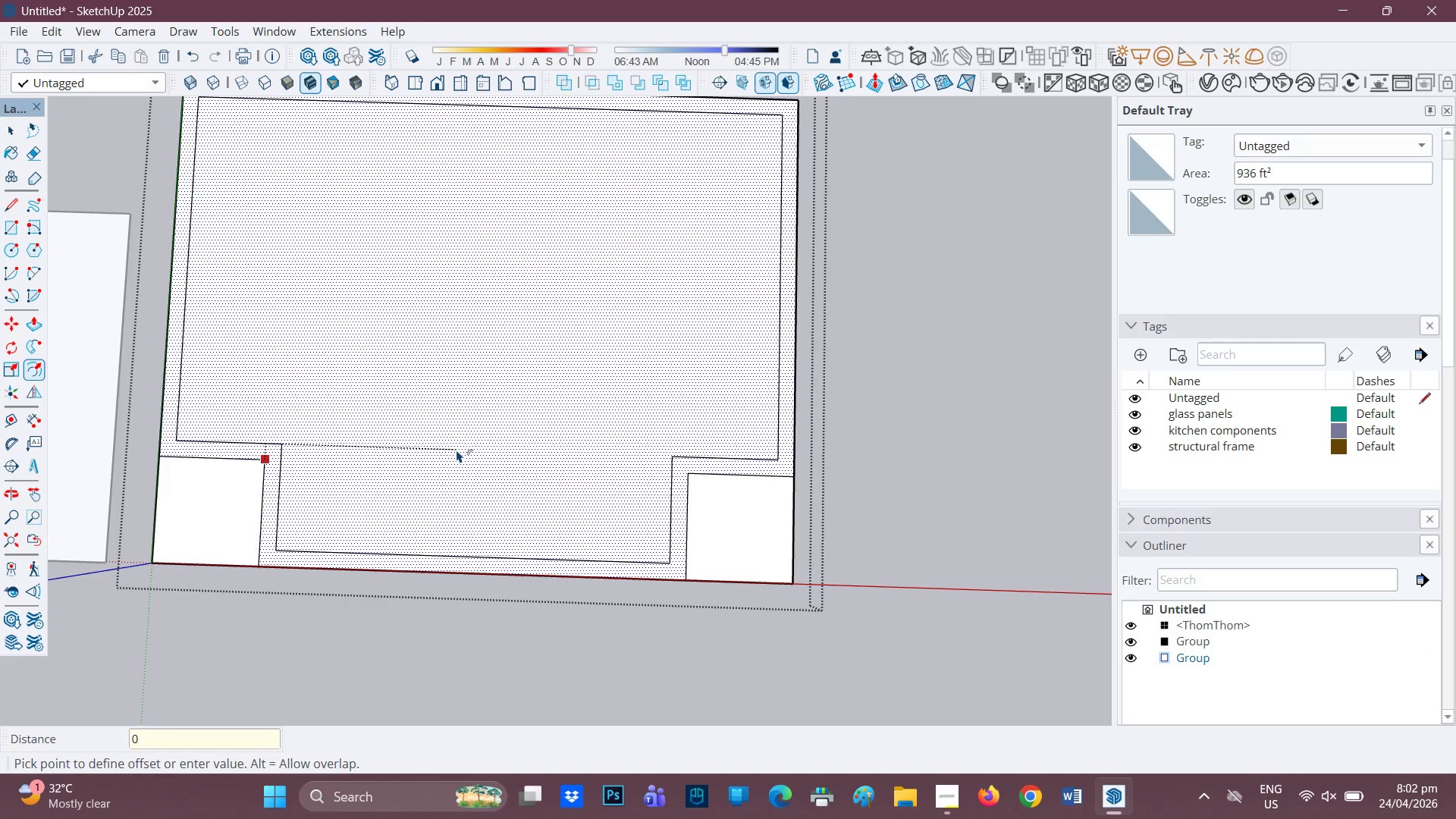 
key(Period)
 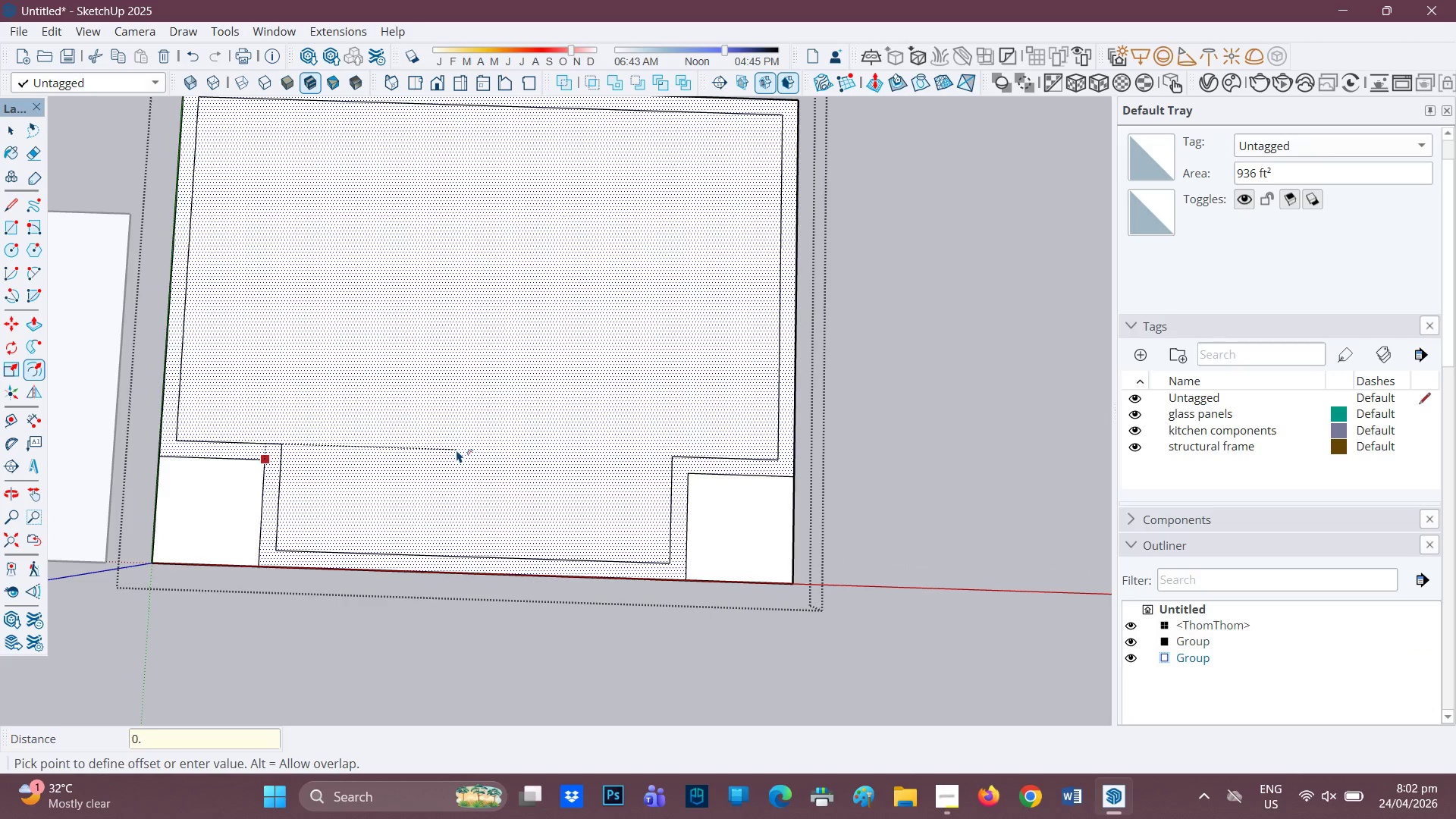 
key(2)
 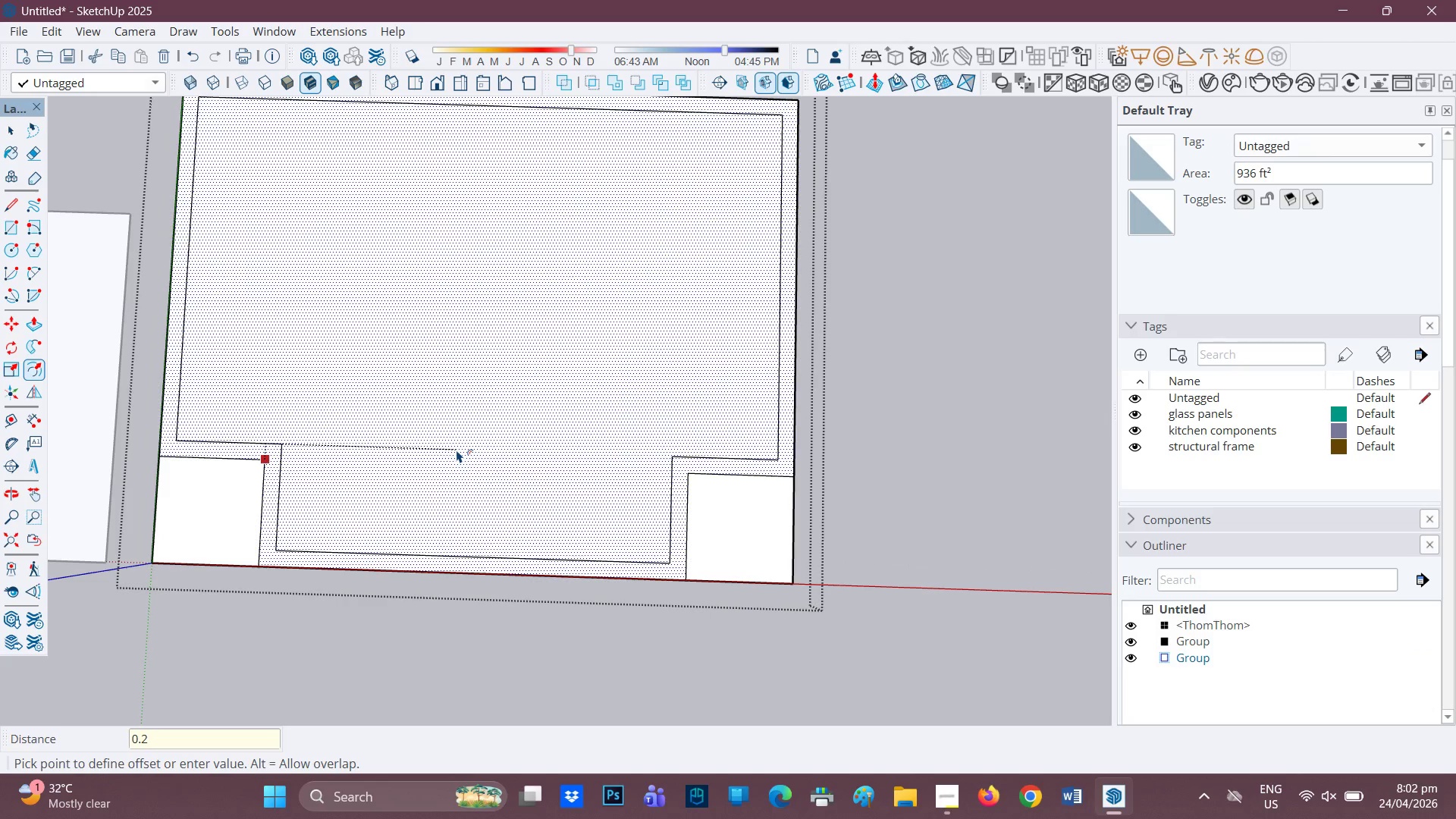 
key(Enter)
 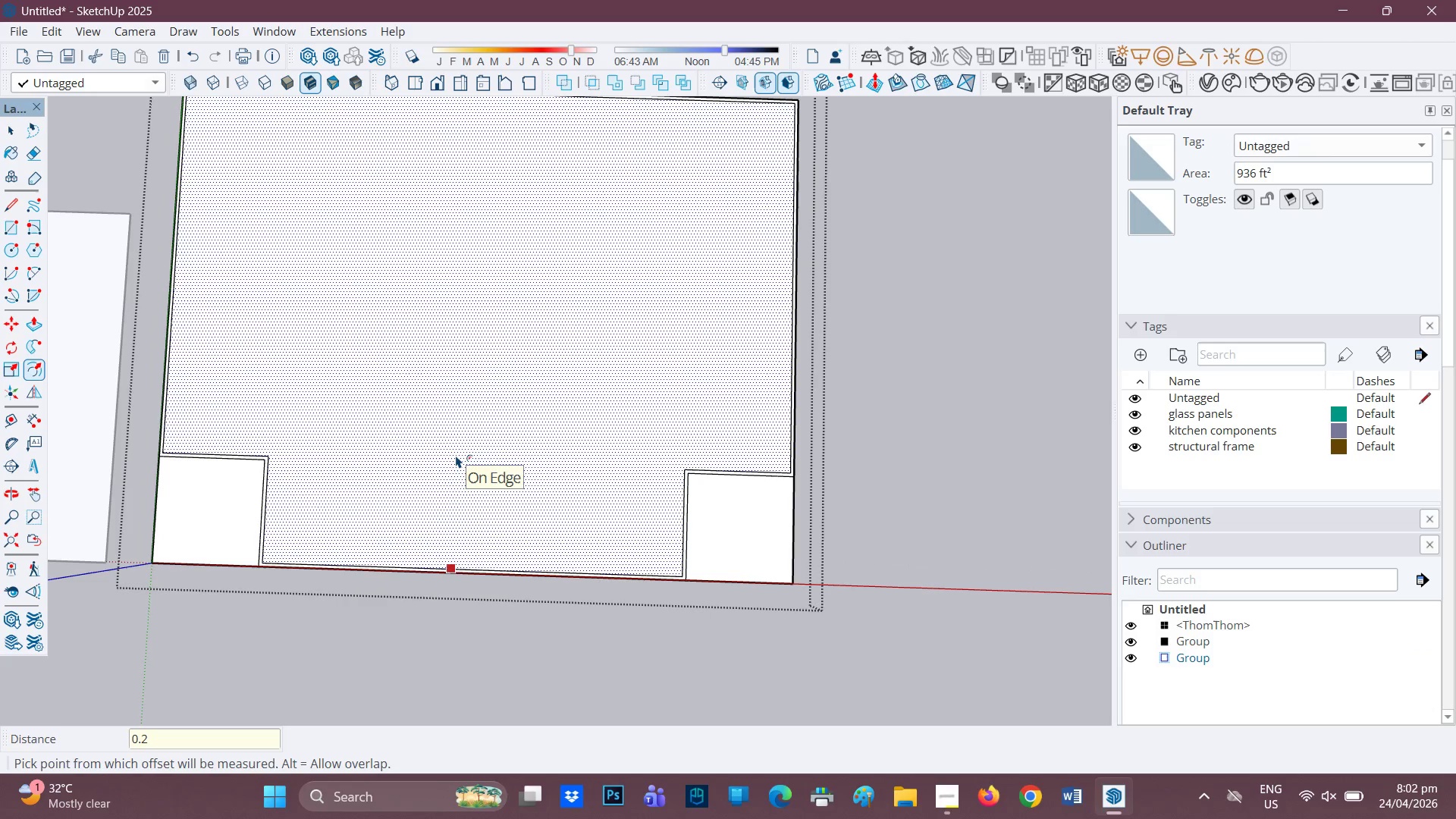 
key(Control+Z)
 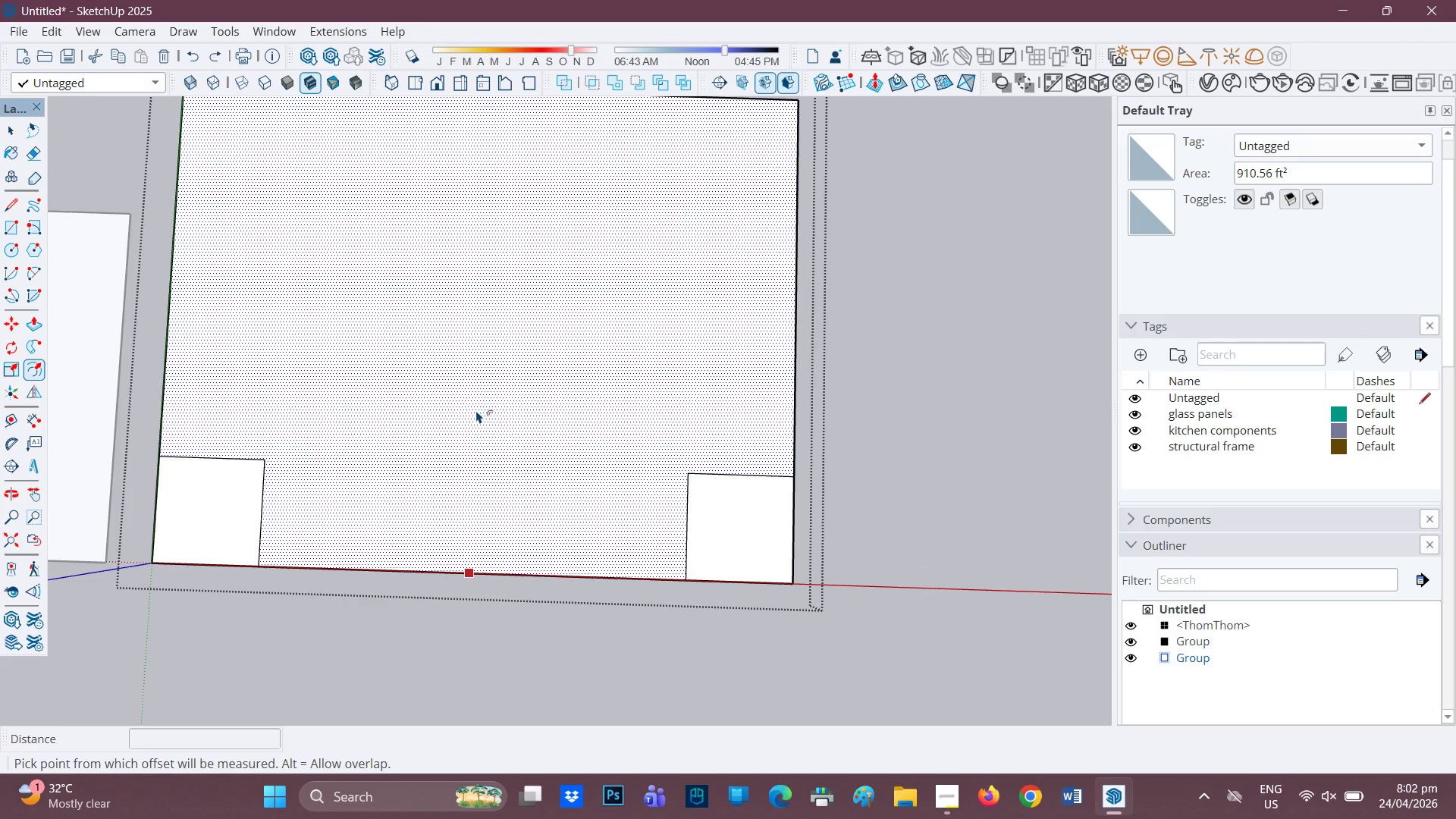 
left_click([476, 410])
 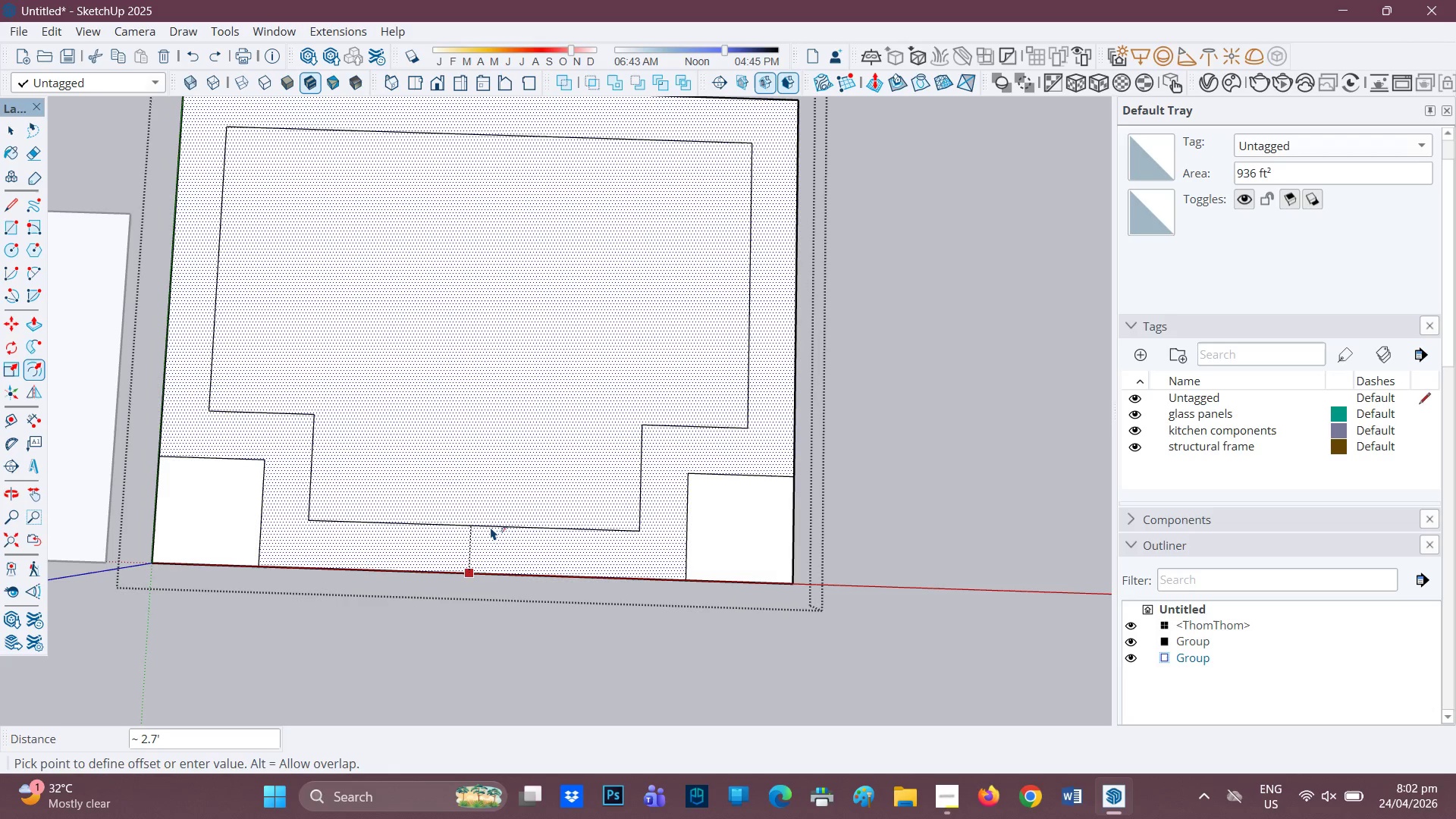 
wait(6.44)
 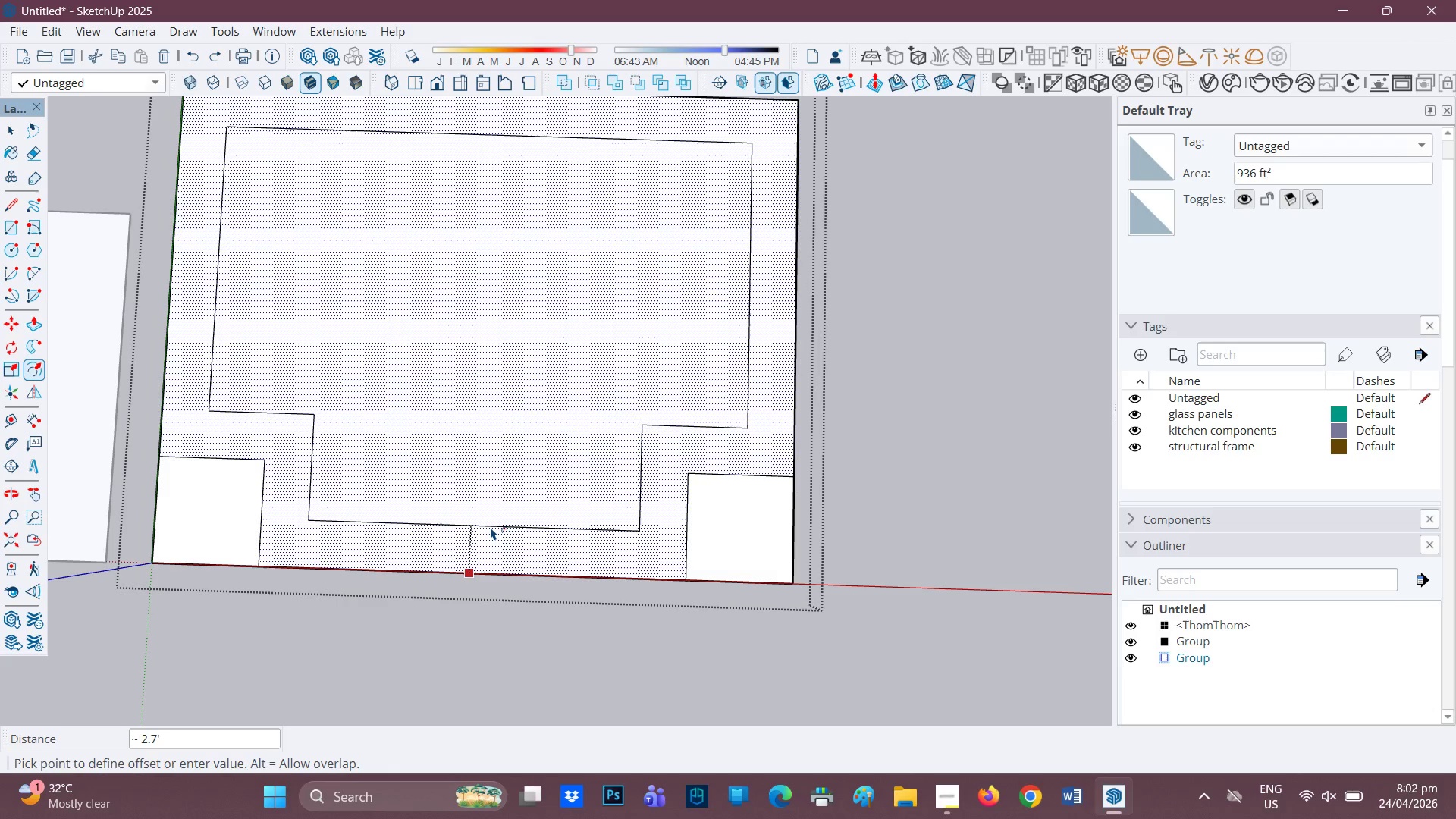 
key(Space)
 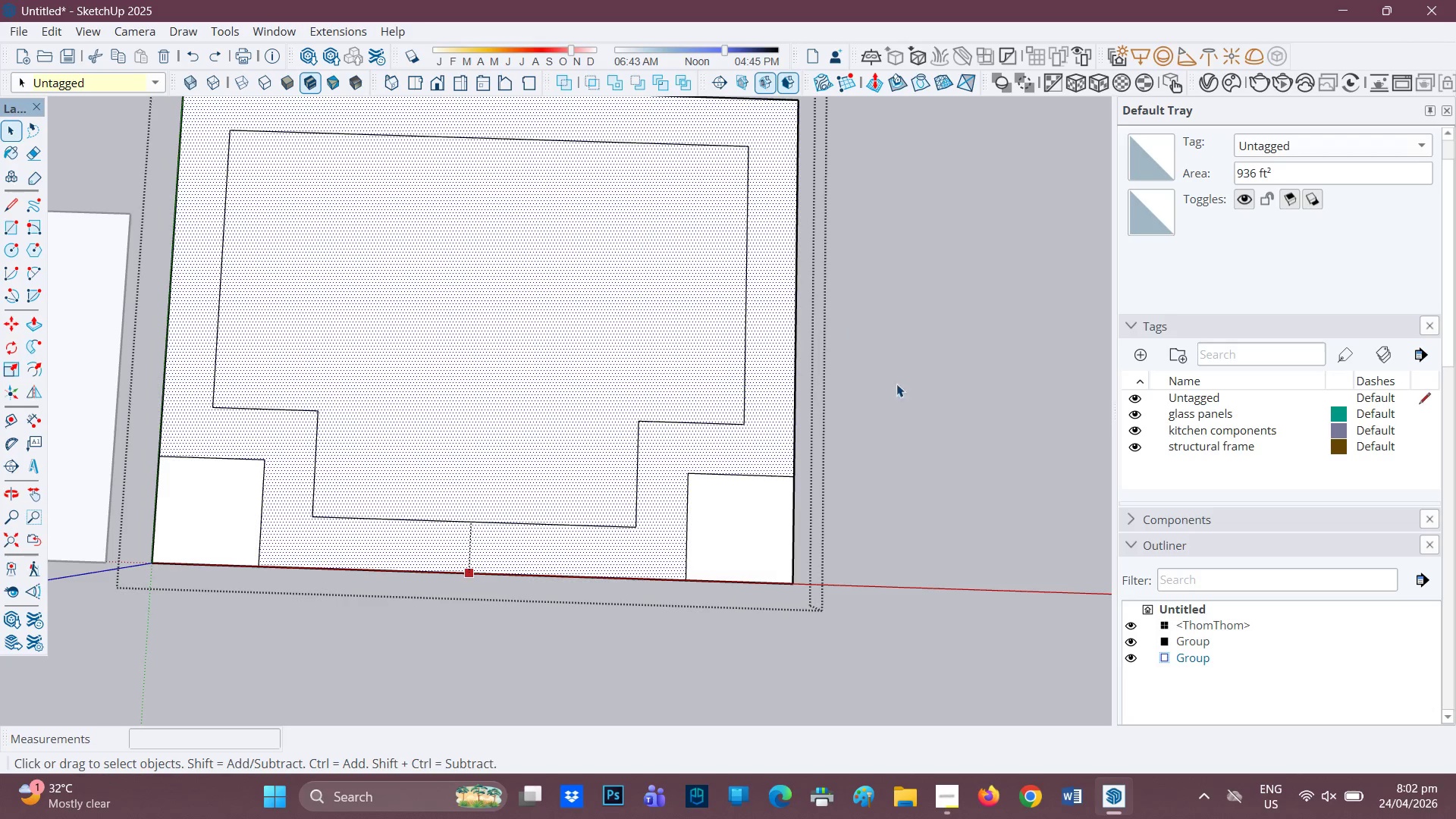 
left_click([875, 388])
 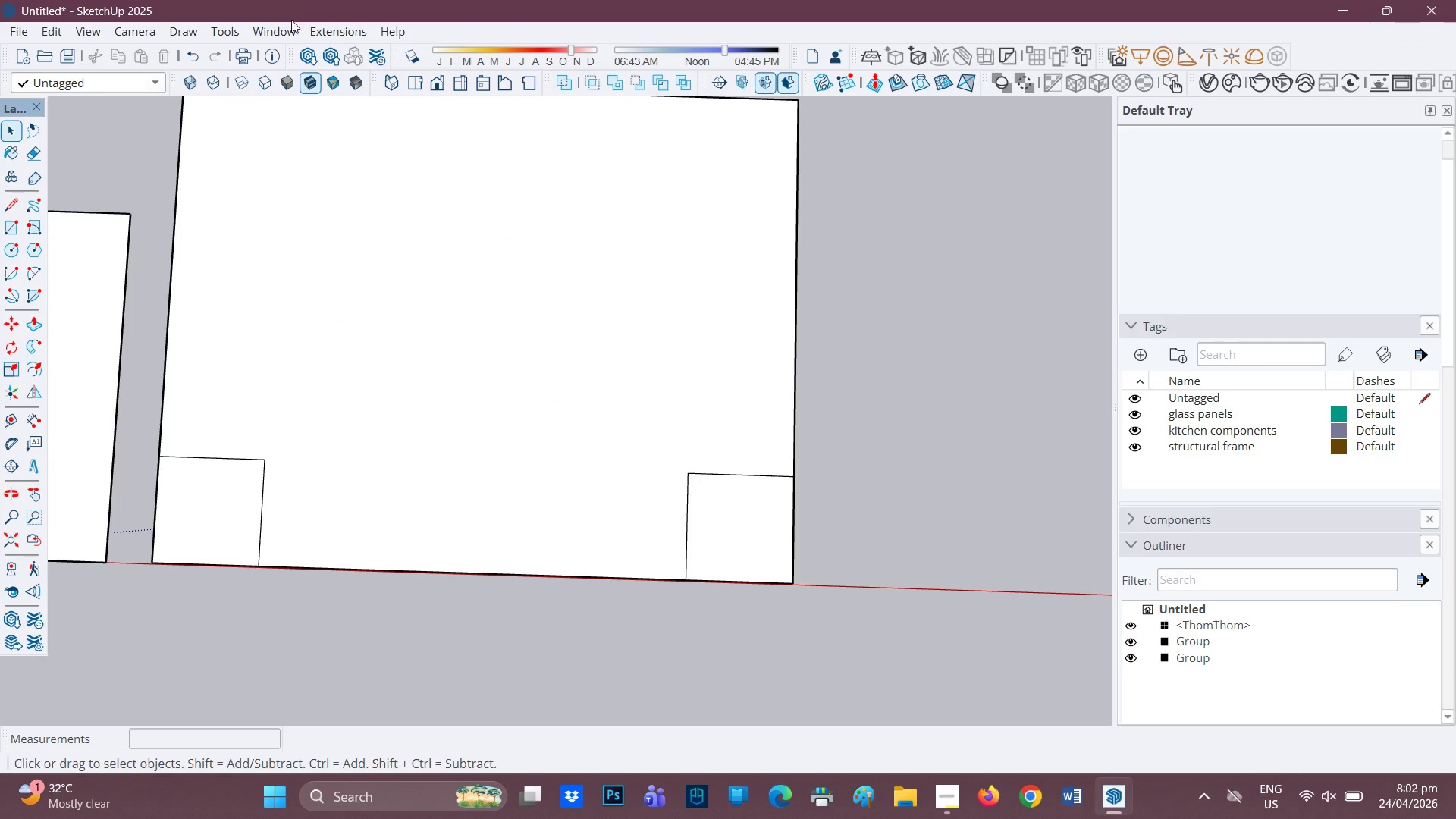 
left_click([279, 32])
 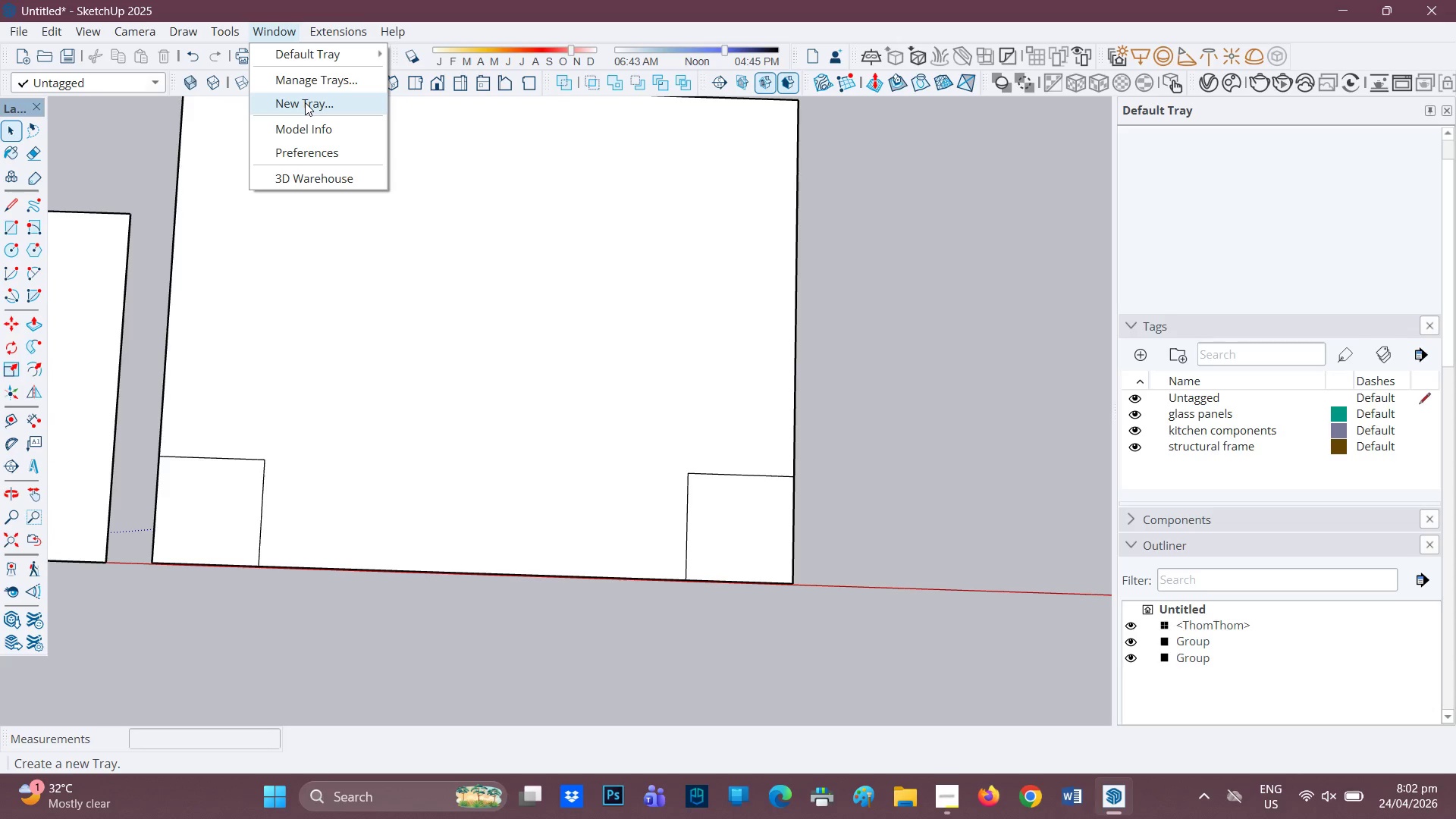 
left_click([292, 125])
 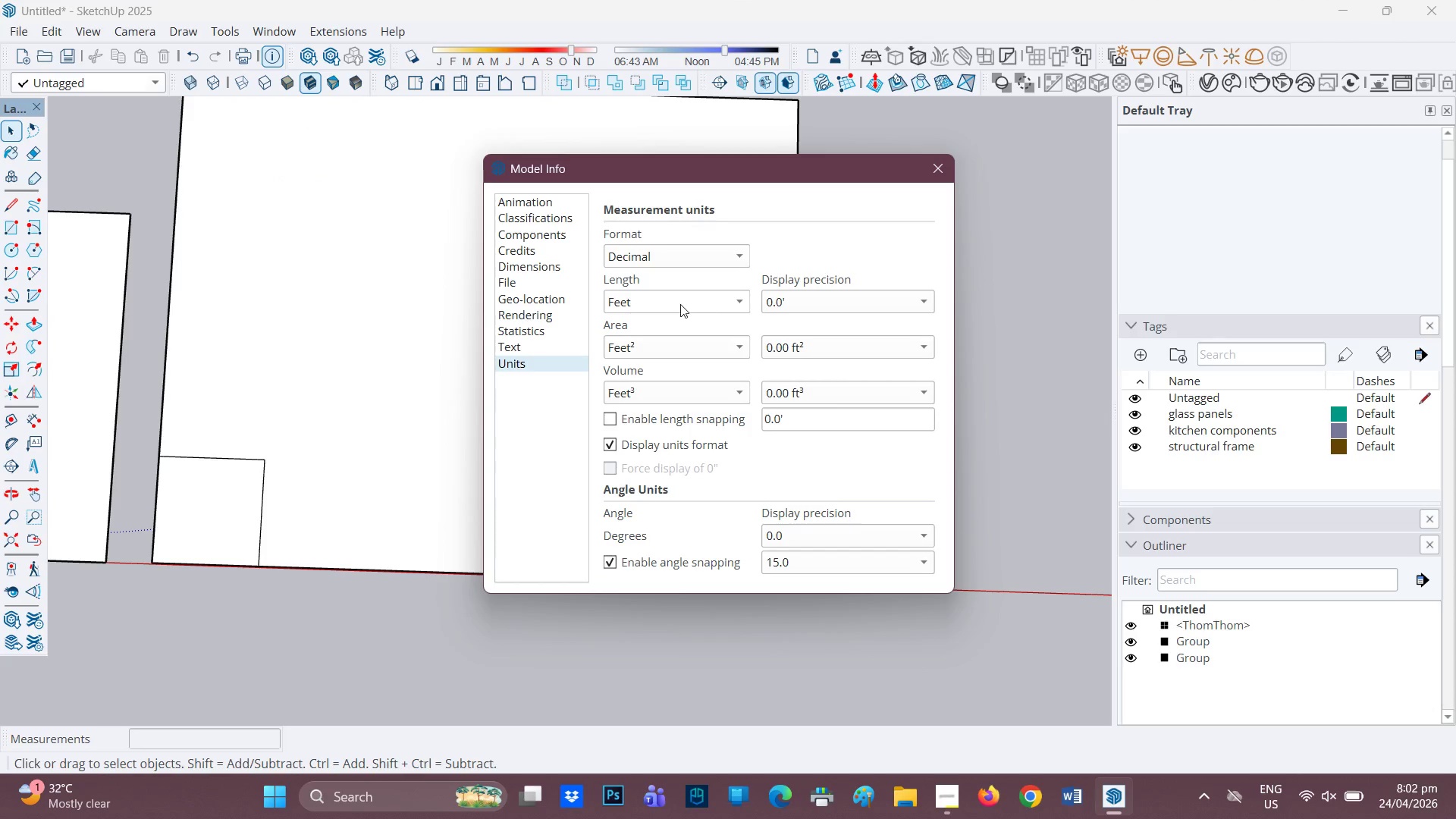 
left_click([680, 305])
 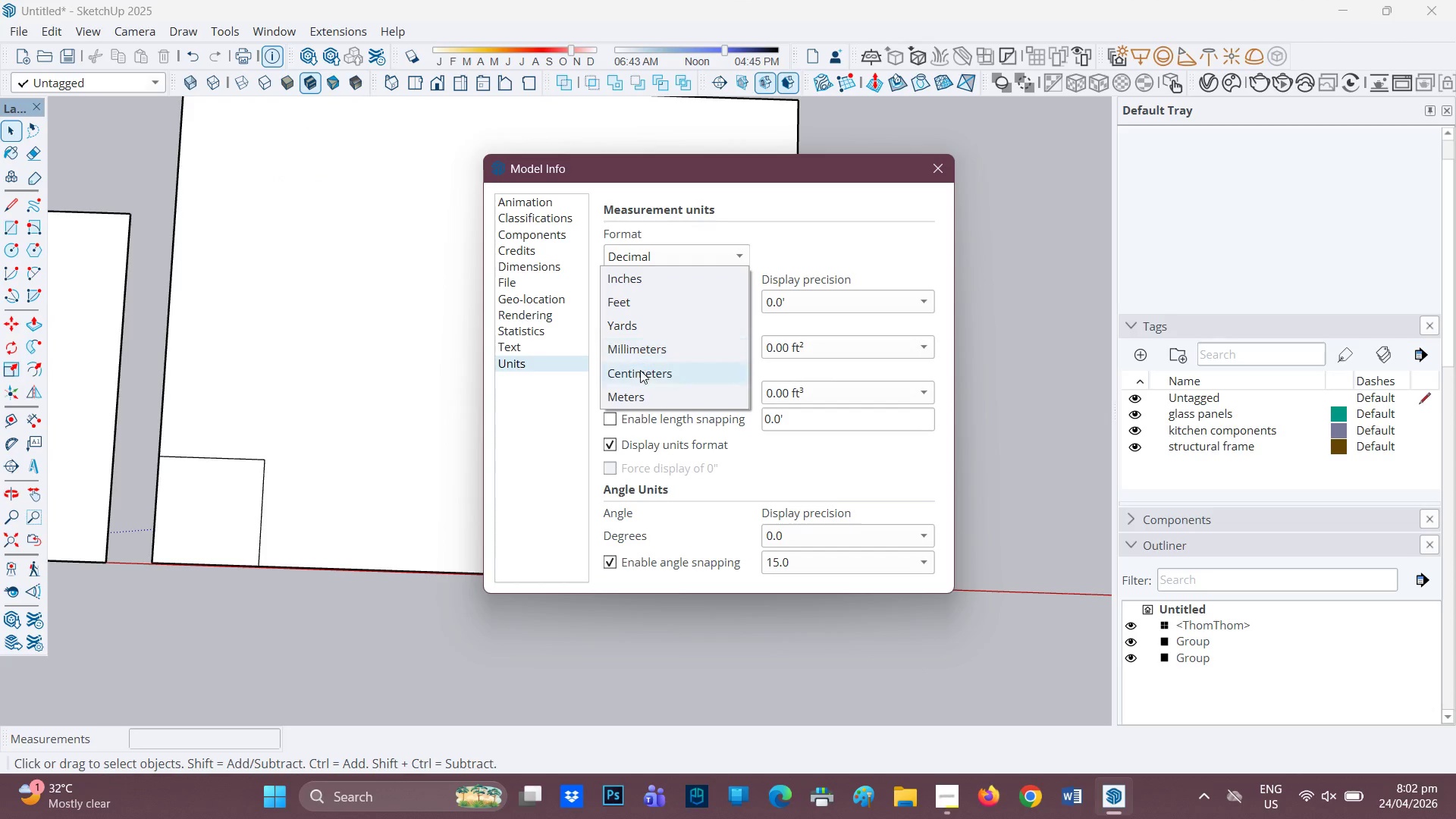 
left_click([640, 378])
 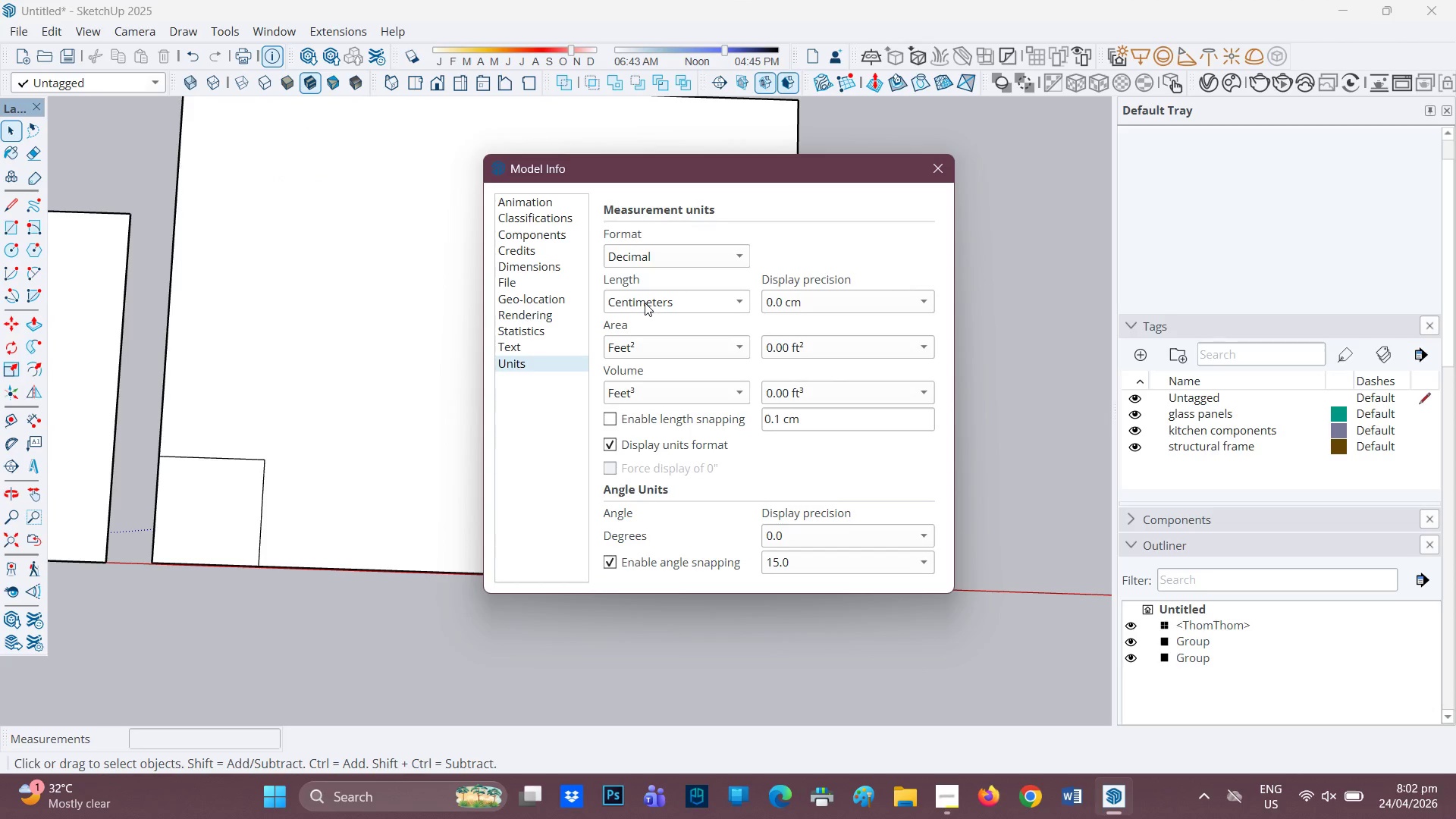 
left_click([645, 303])
 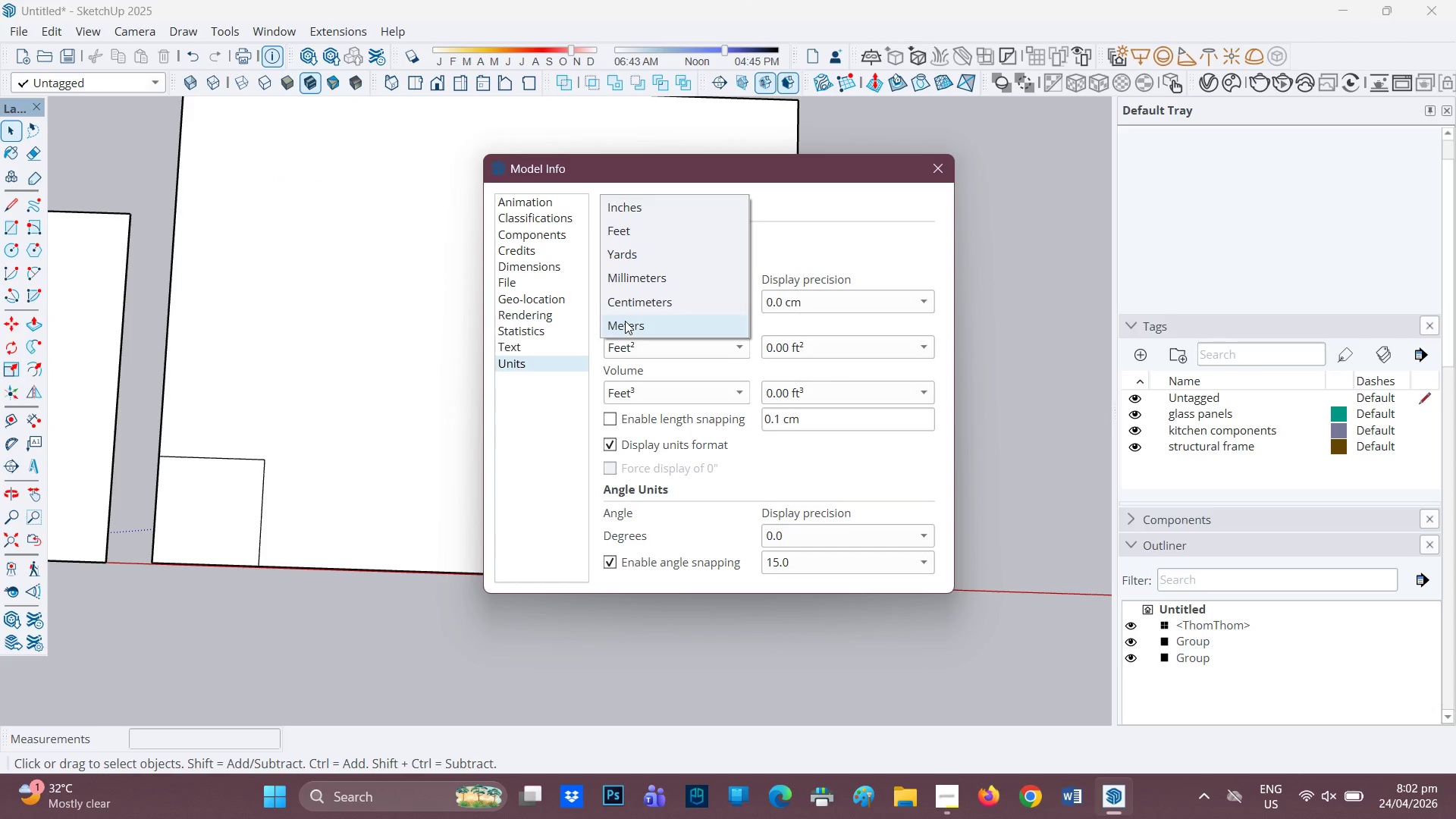 
left_click([625, 322])
 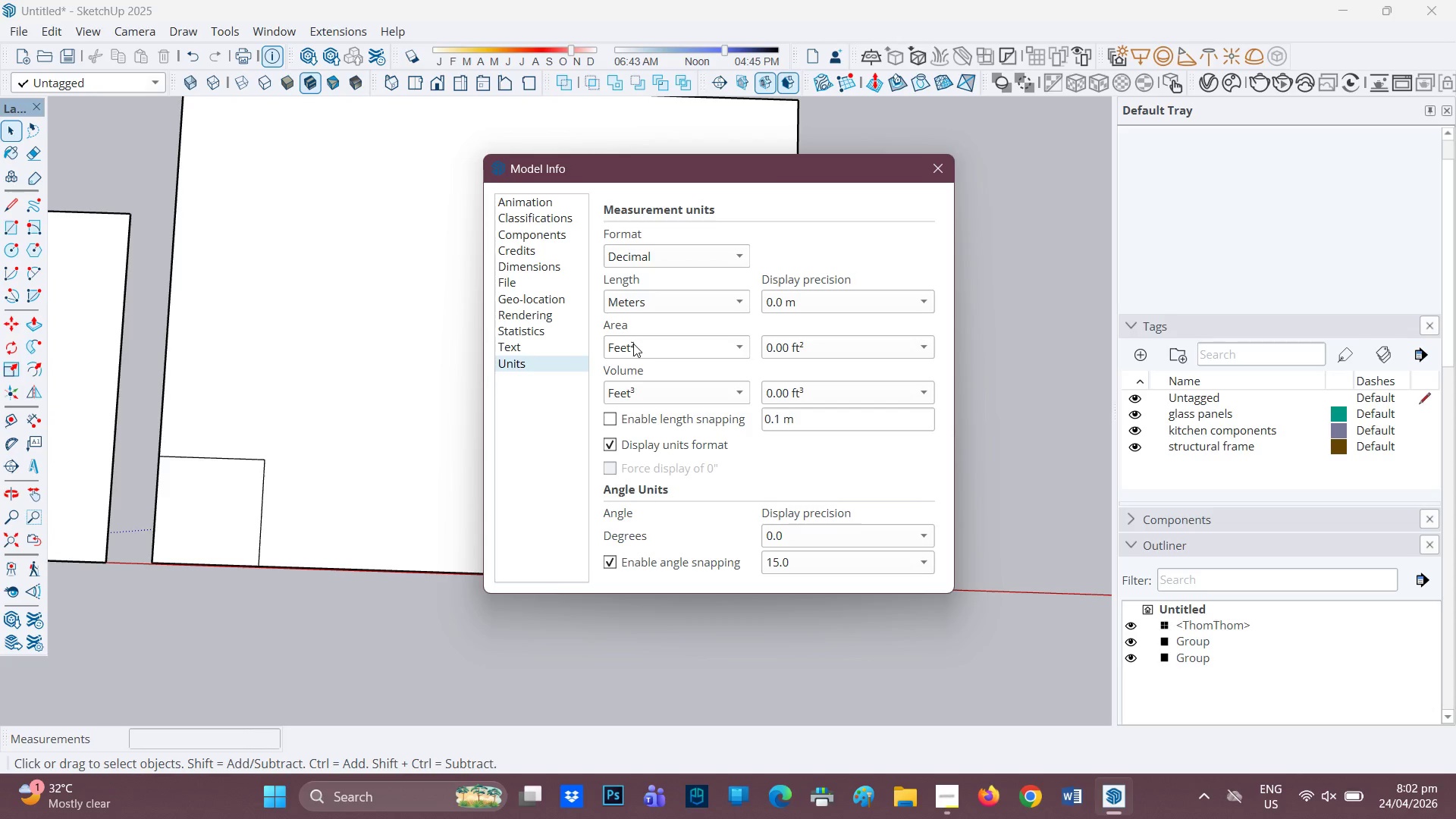 
left_click([633, 344])
 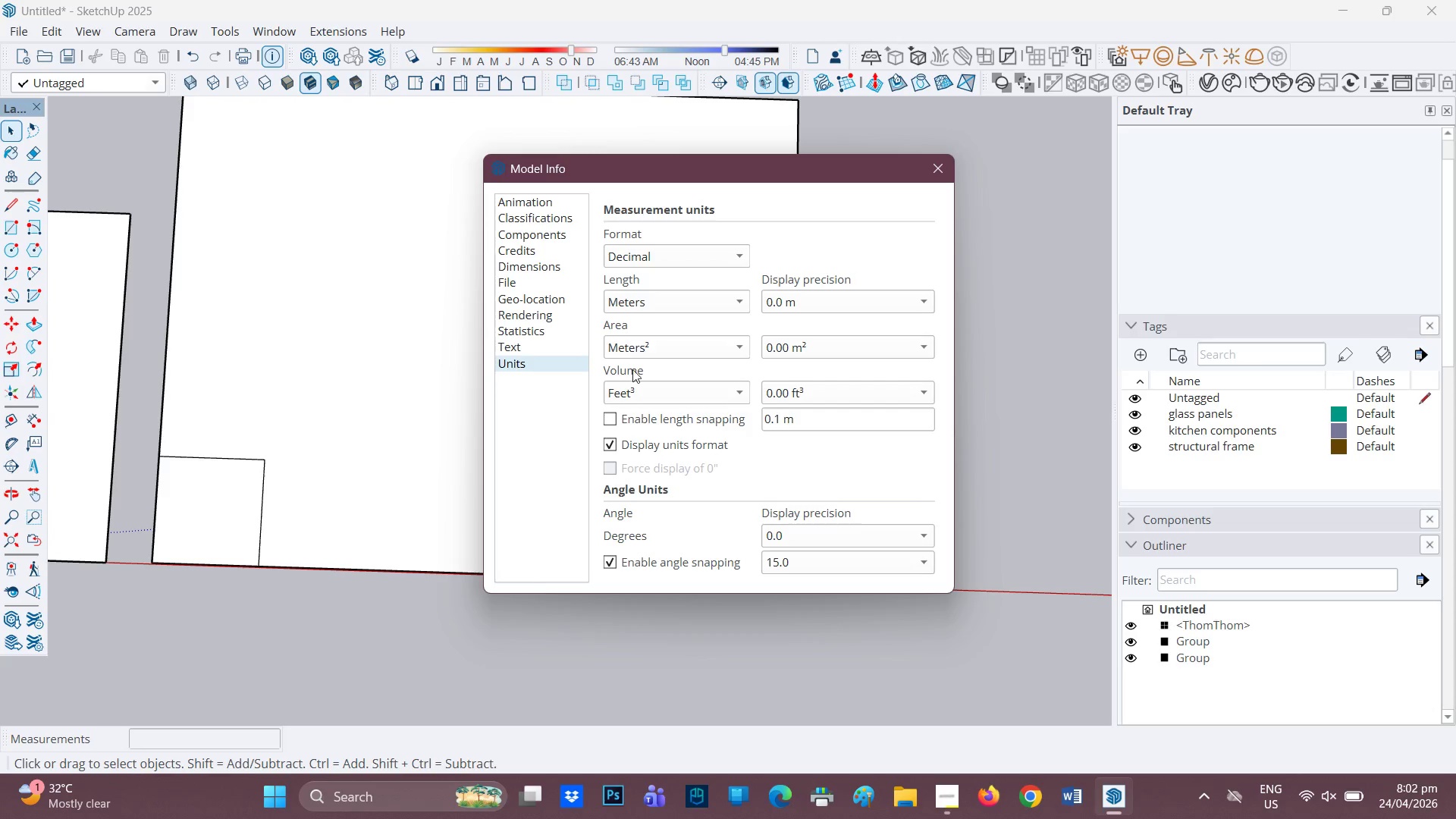 
left_click([632, 389])
 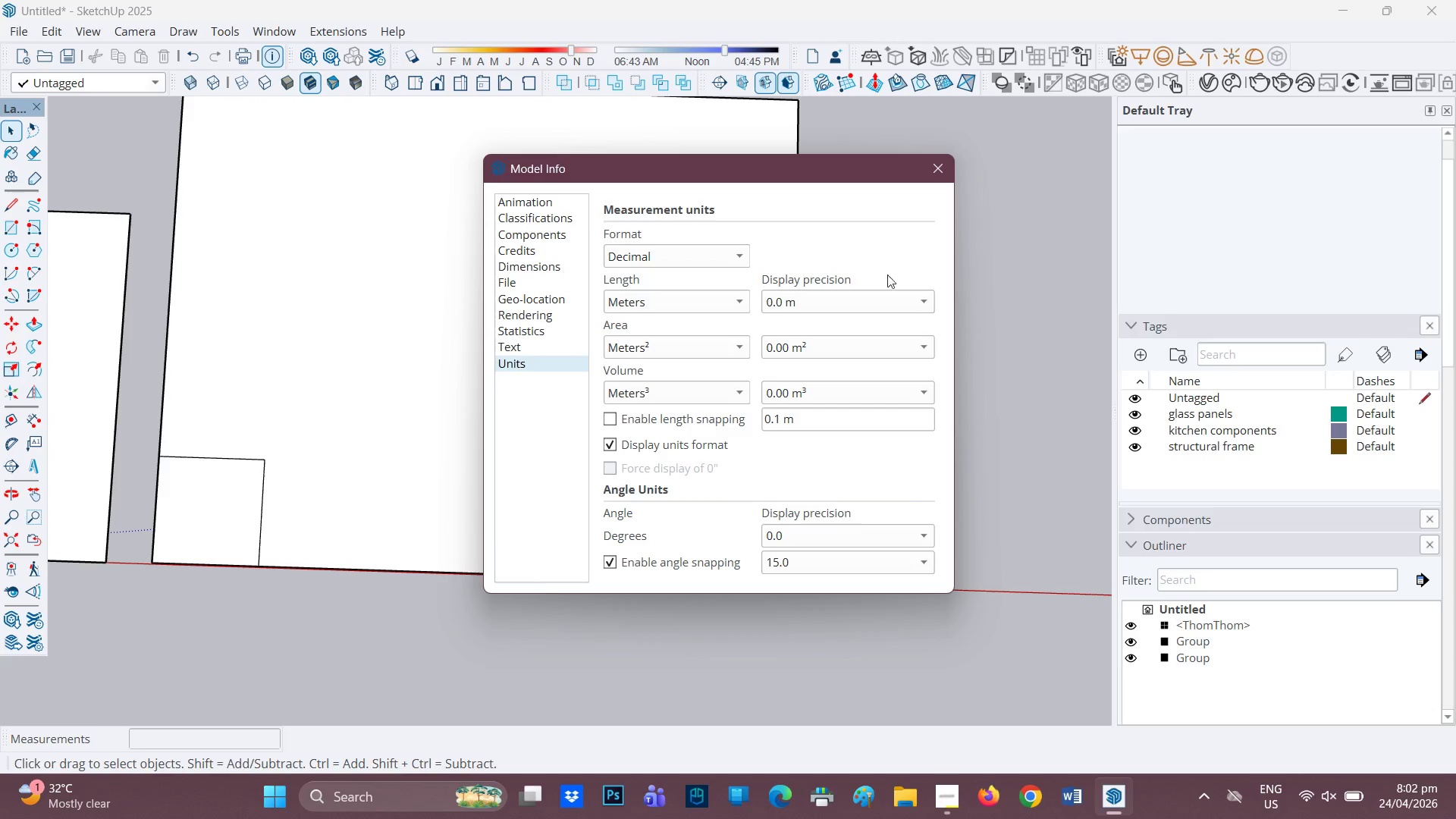 
left_click([992, 357])
 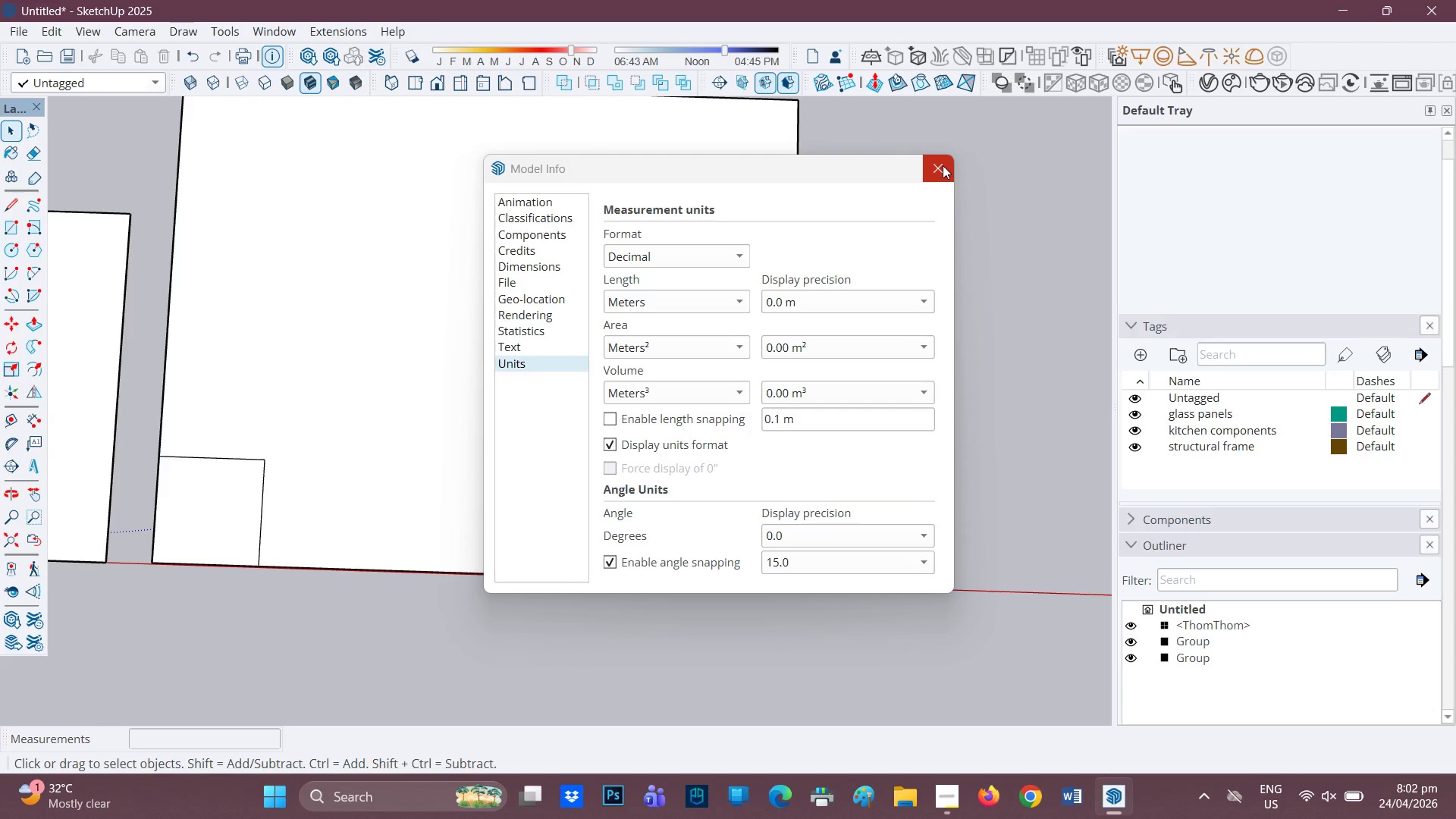 
scroll: coordinate [453, 316], scroll_direction: up, amount: 1.0
 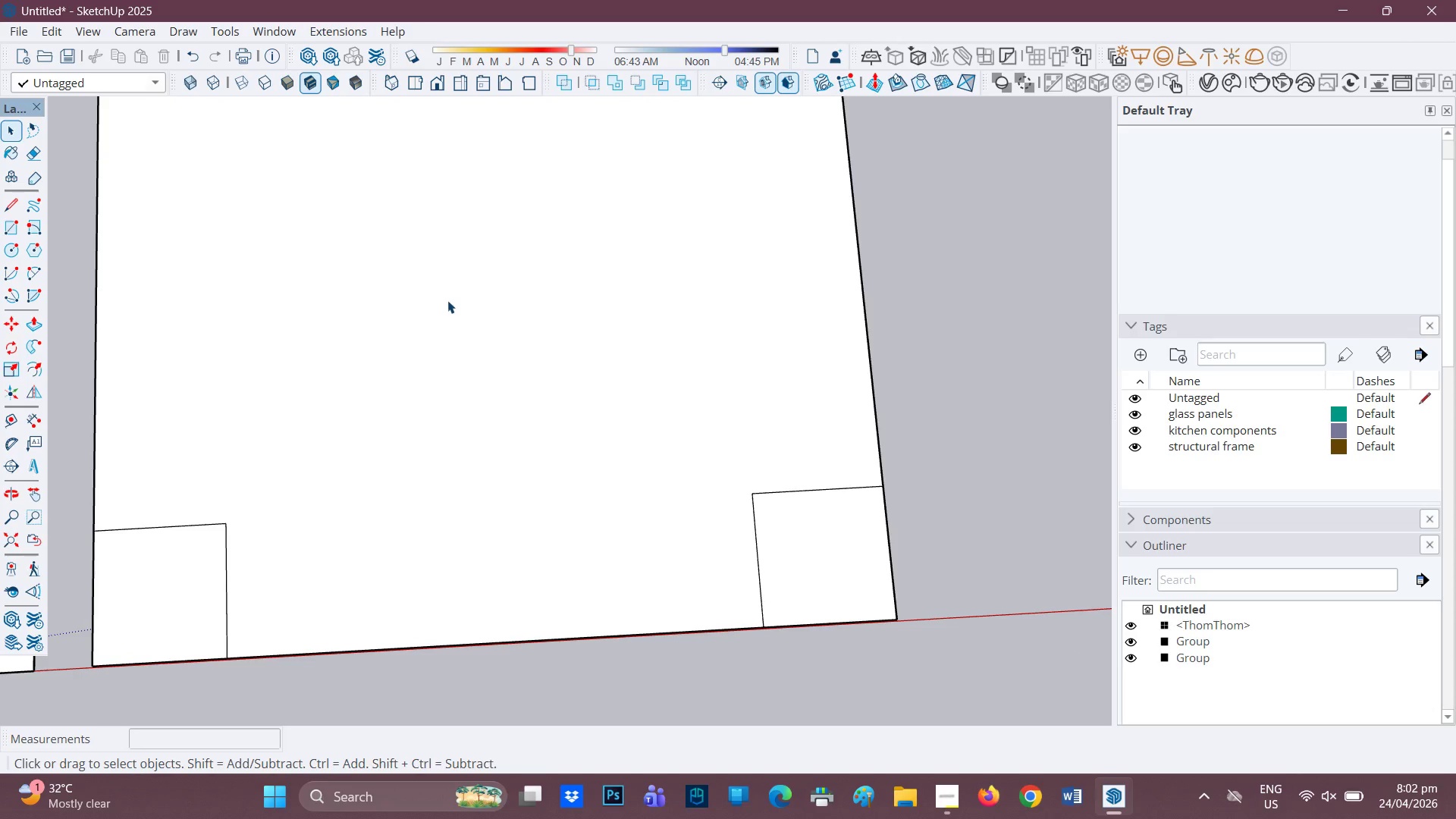 
type(hf)
 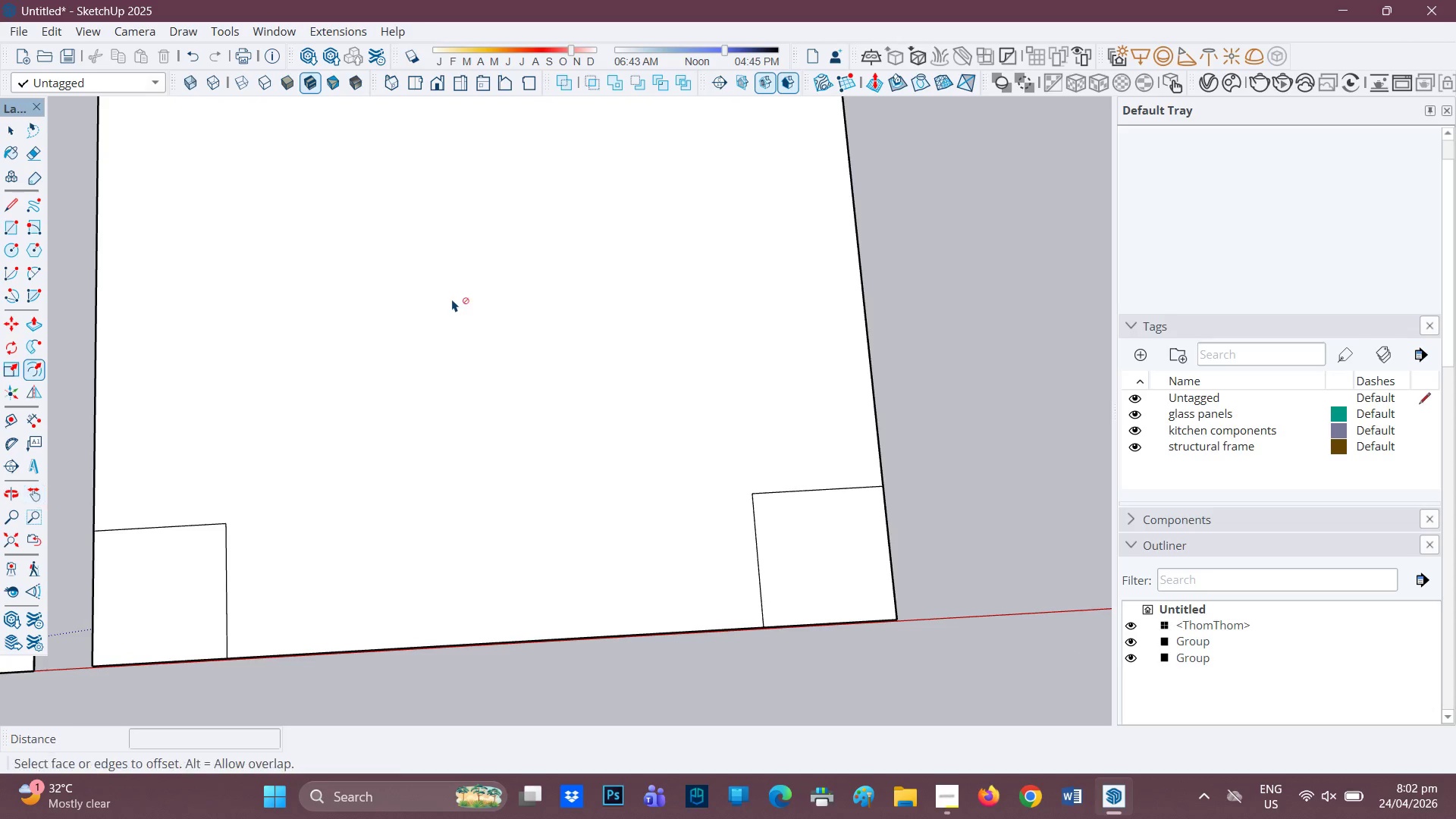 
left_click([452, 299])
 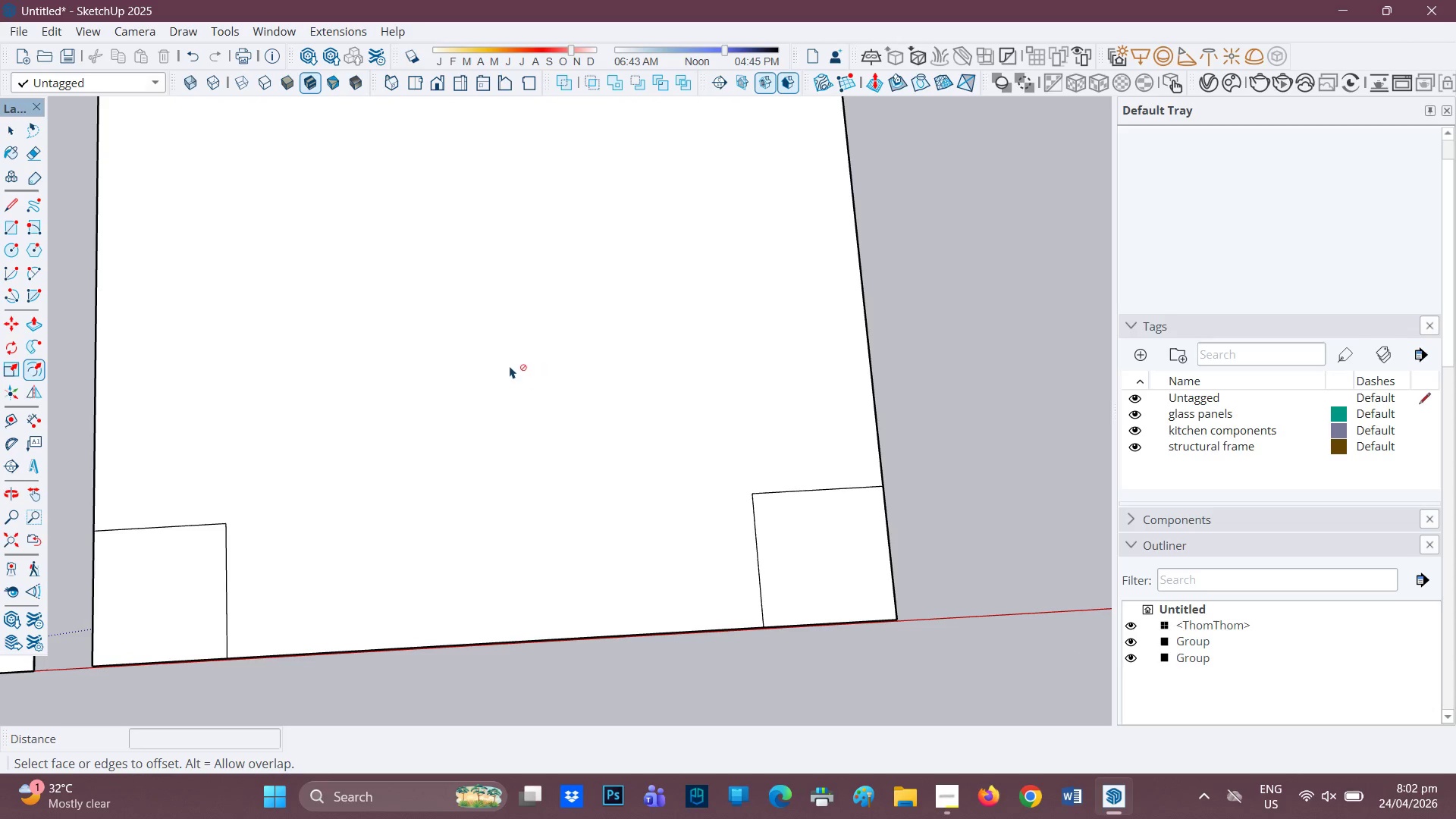 
key(Space)
 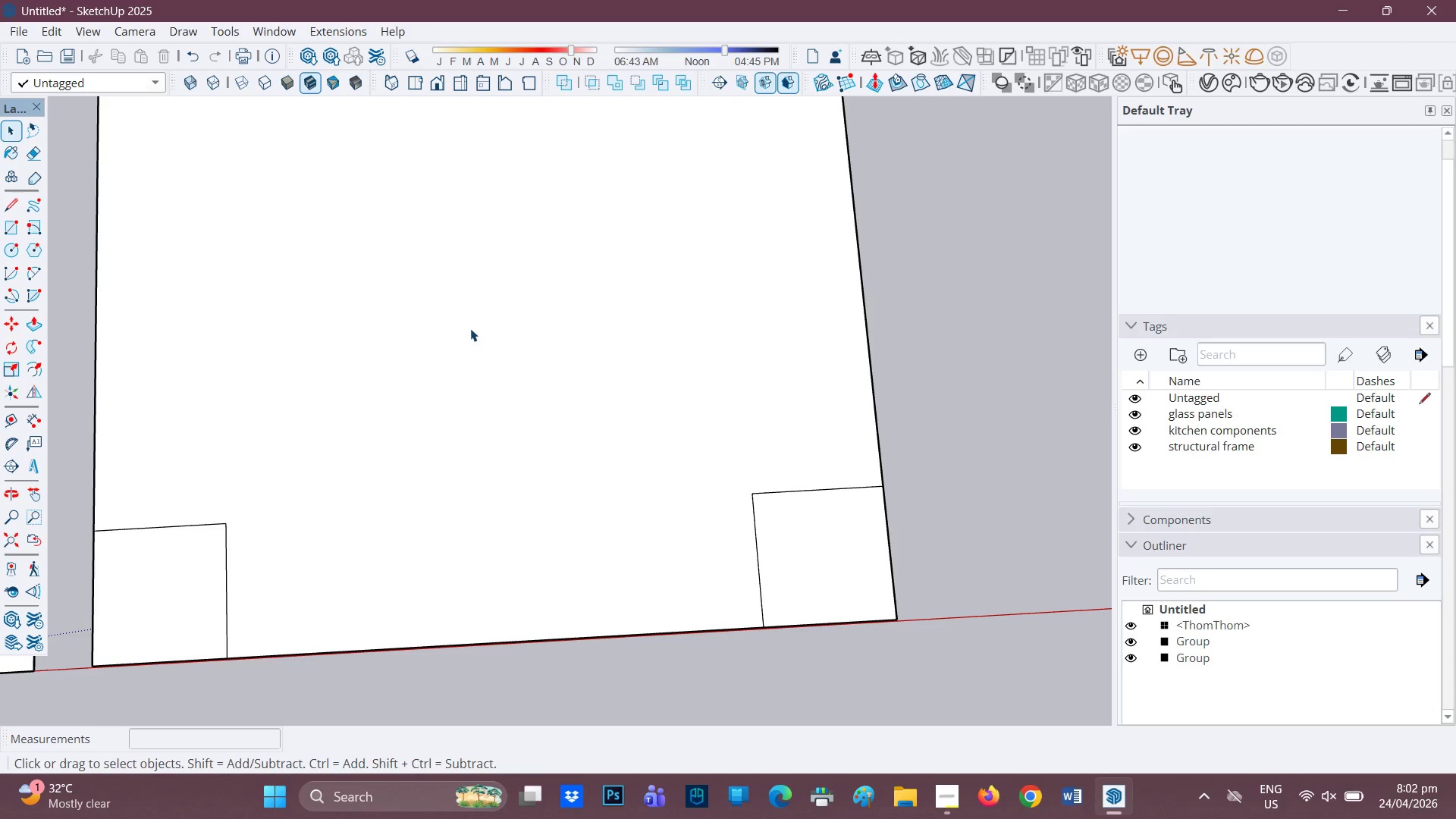 
left_click([470, 328])
 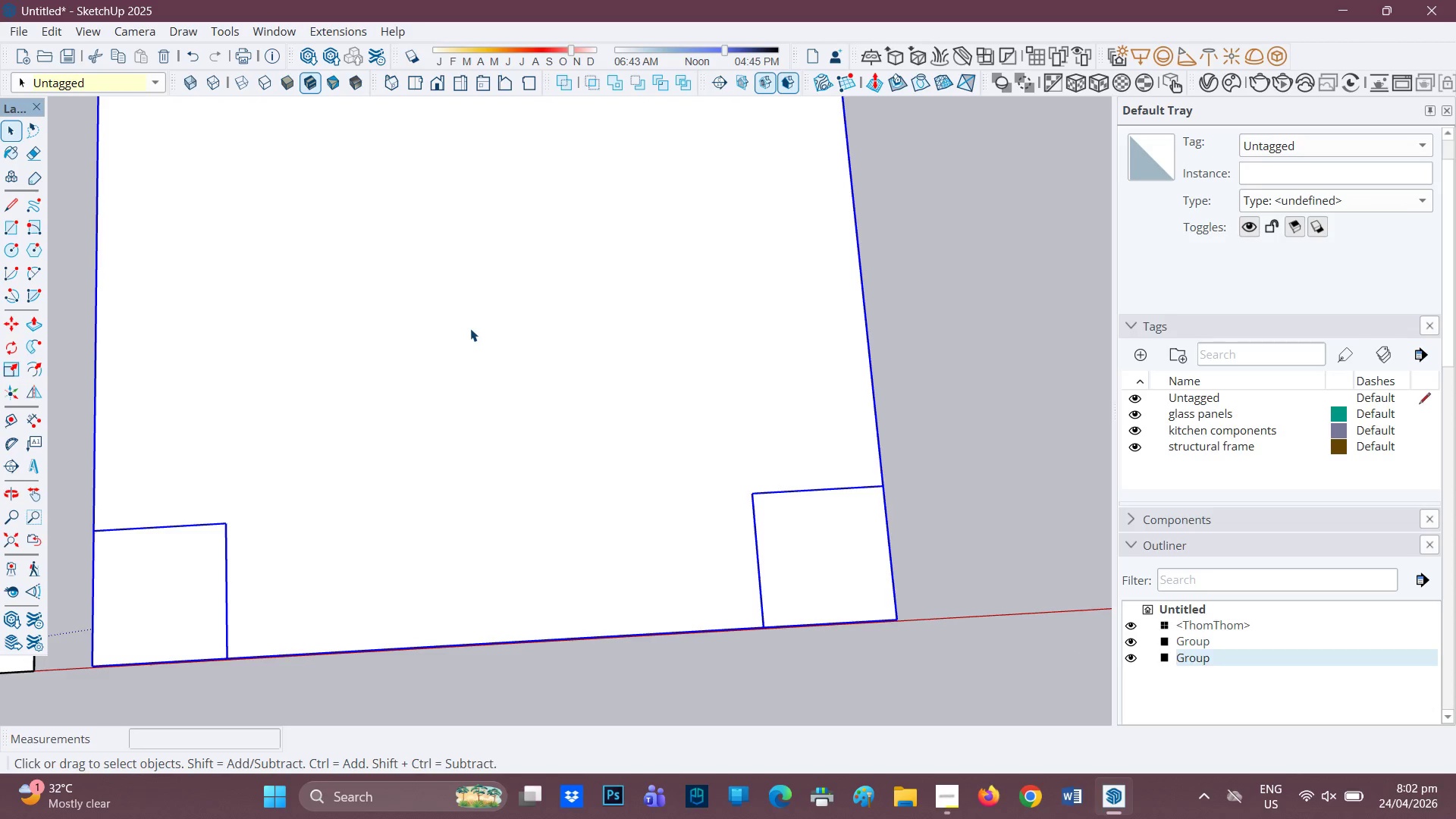 
double_click([470, 328])
 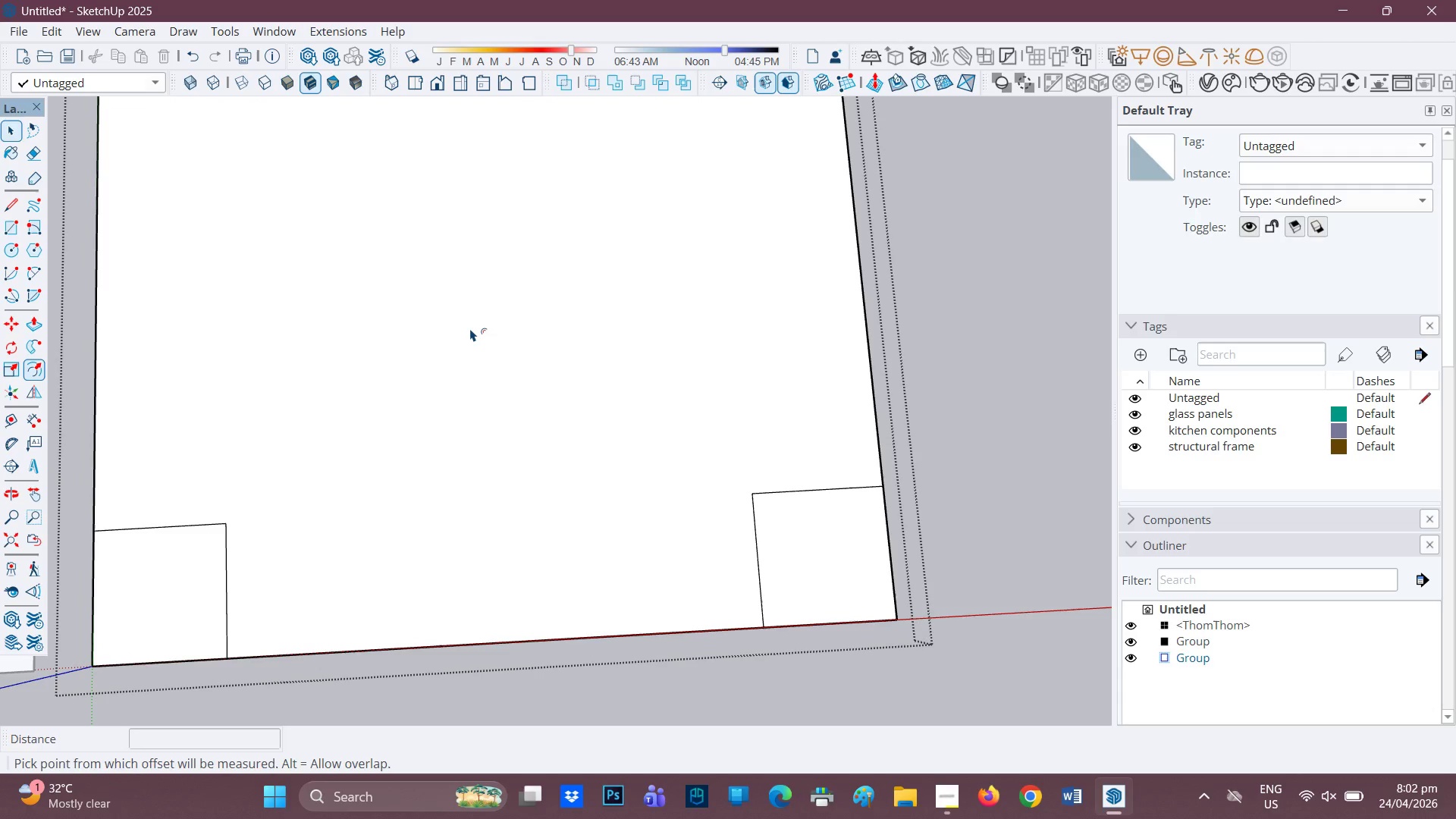 
key(F)
 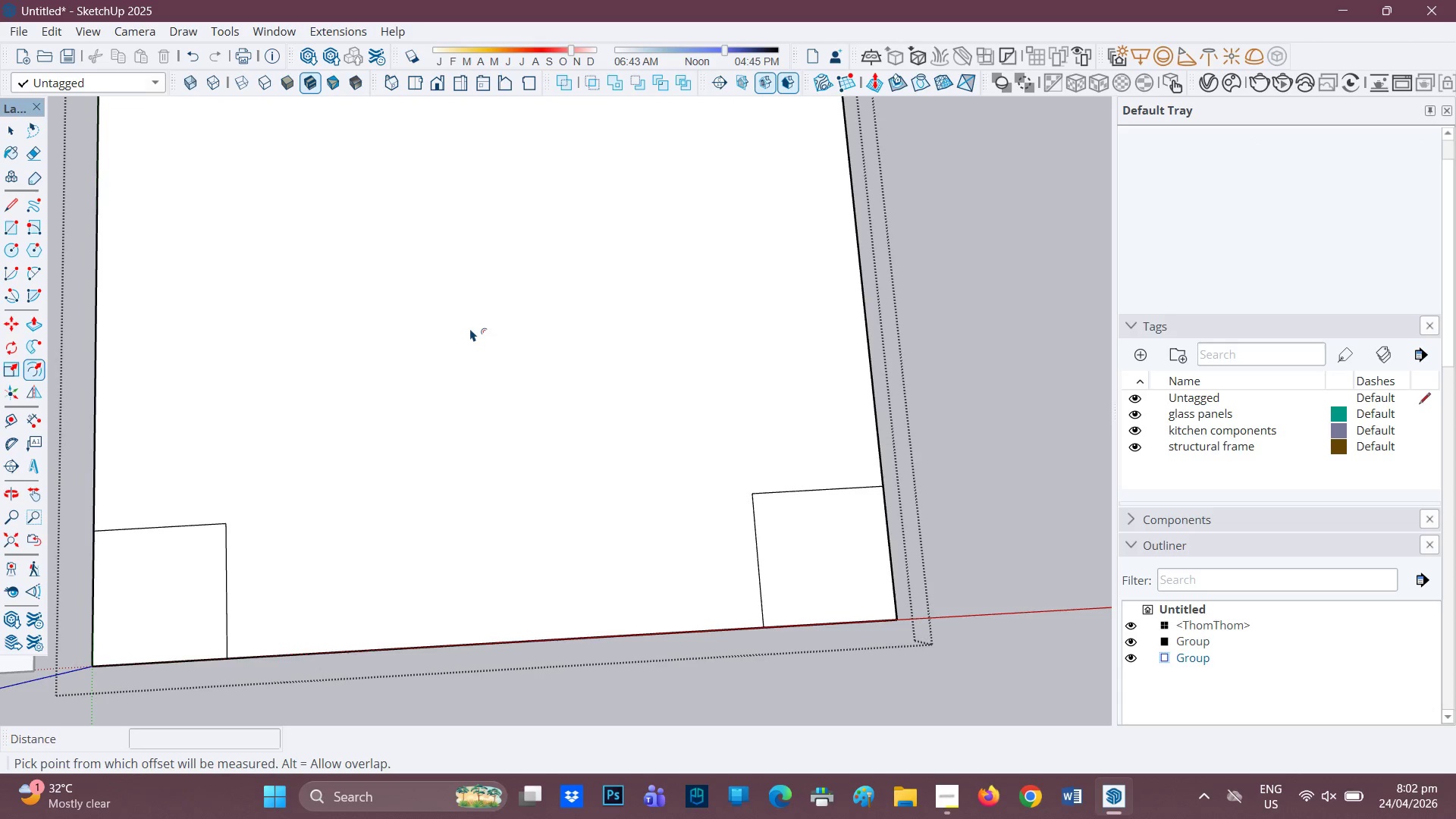 
left_click([470, 328])
 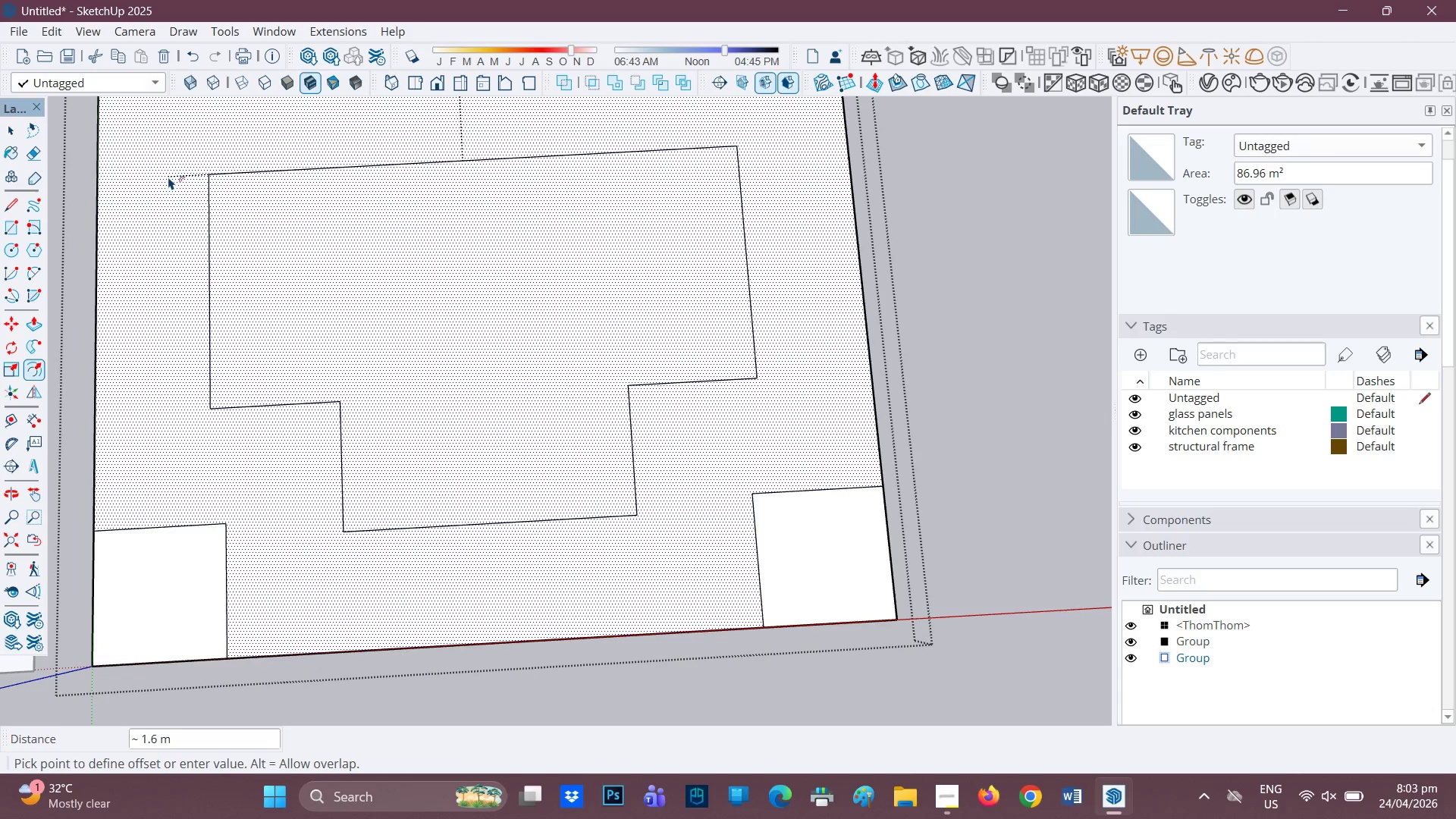 
key(Period)
 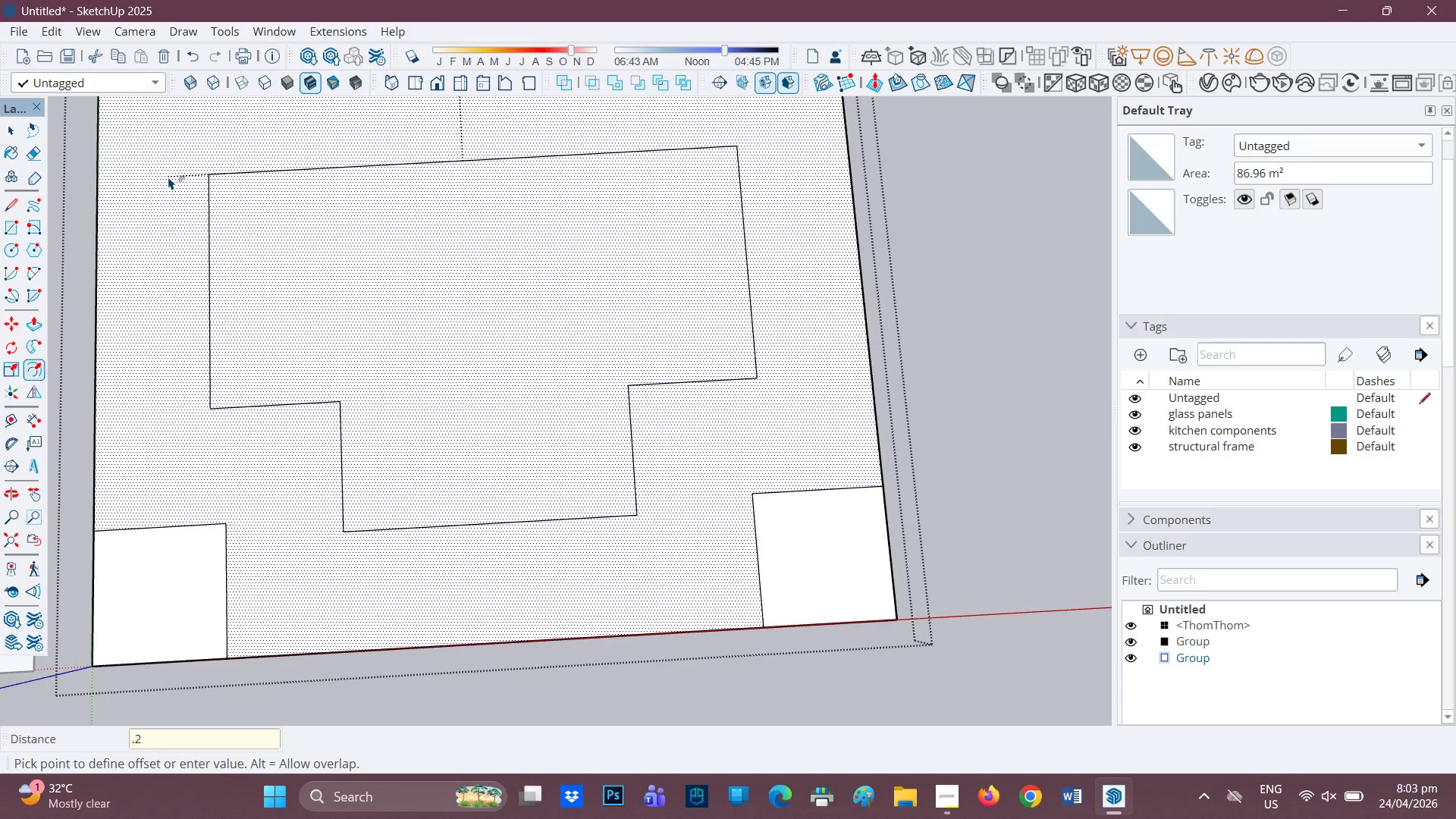 
key(2)
 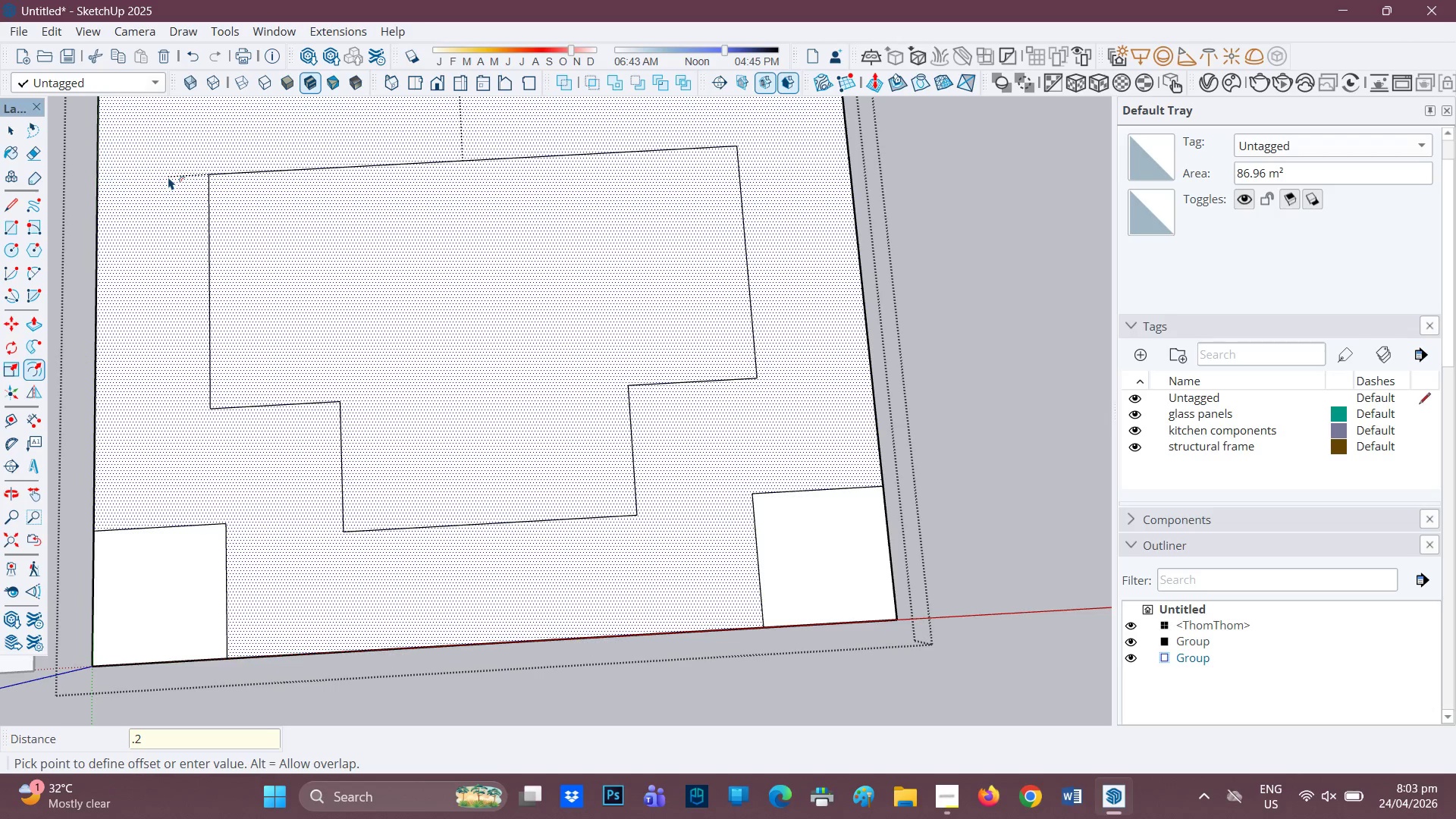 
key(Enter)
 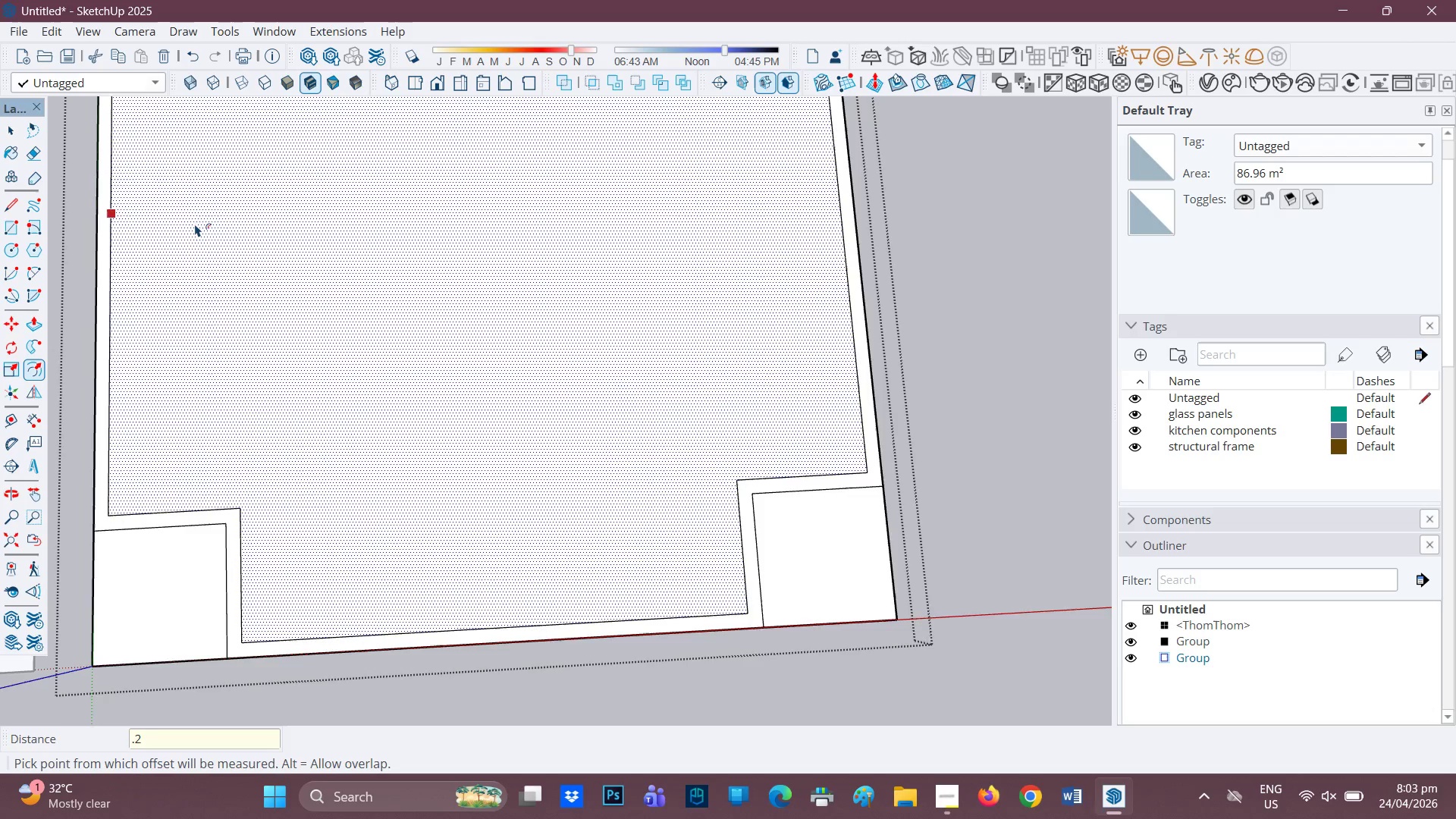 
scroll: coordinate [193, 226], scroll_direction: down, amount: 3.0
 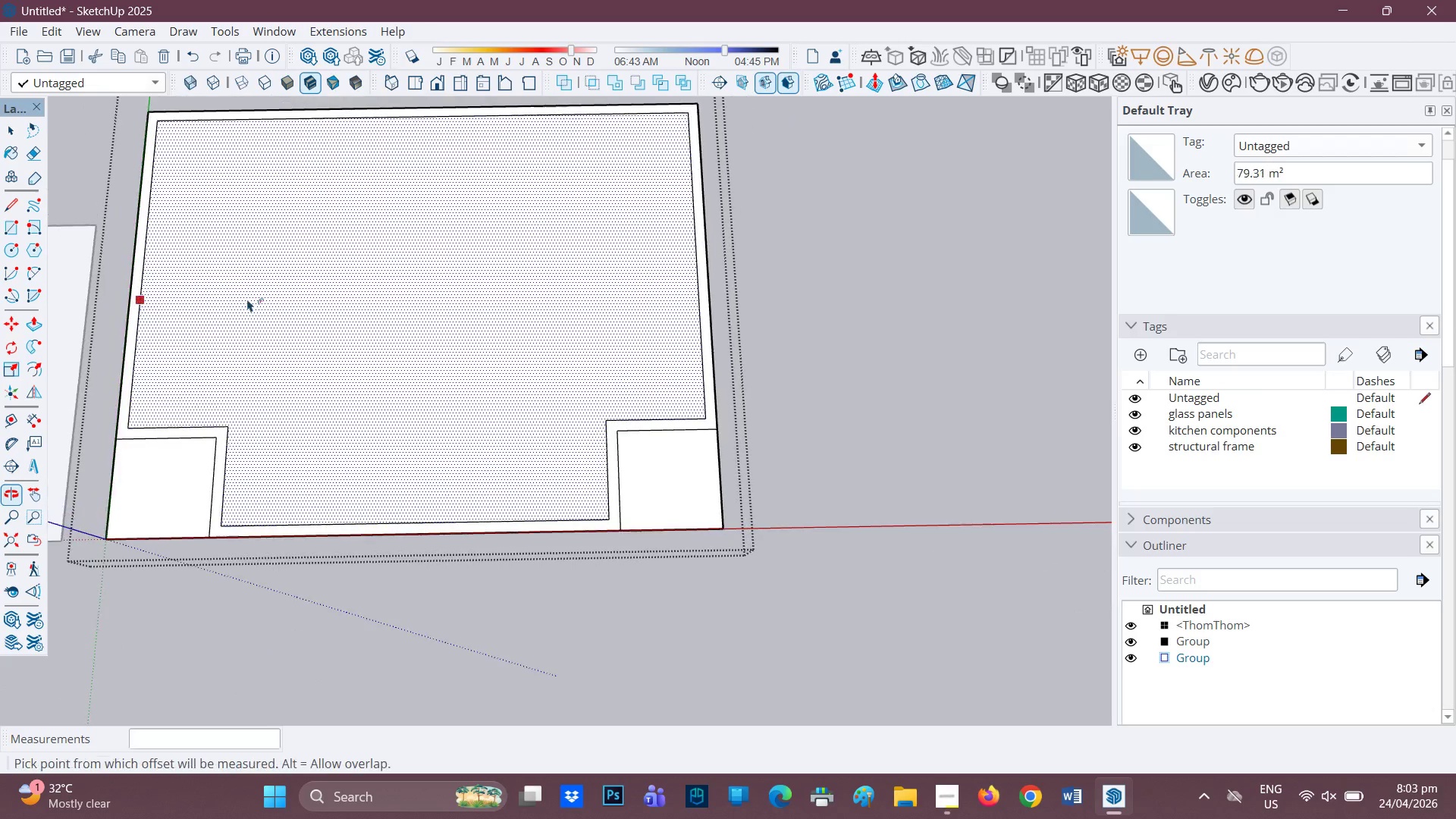 
key(H)
 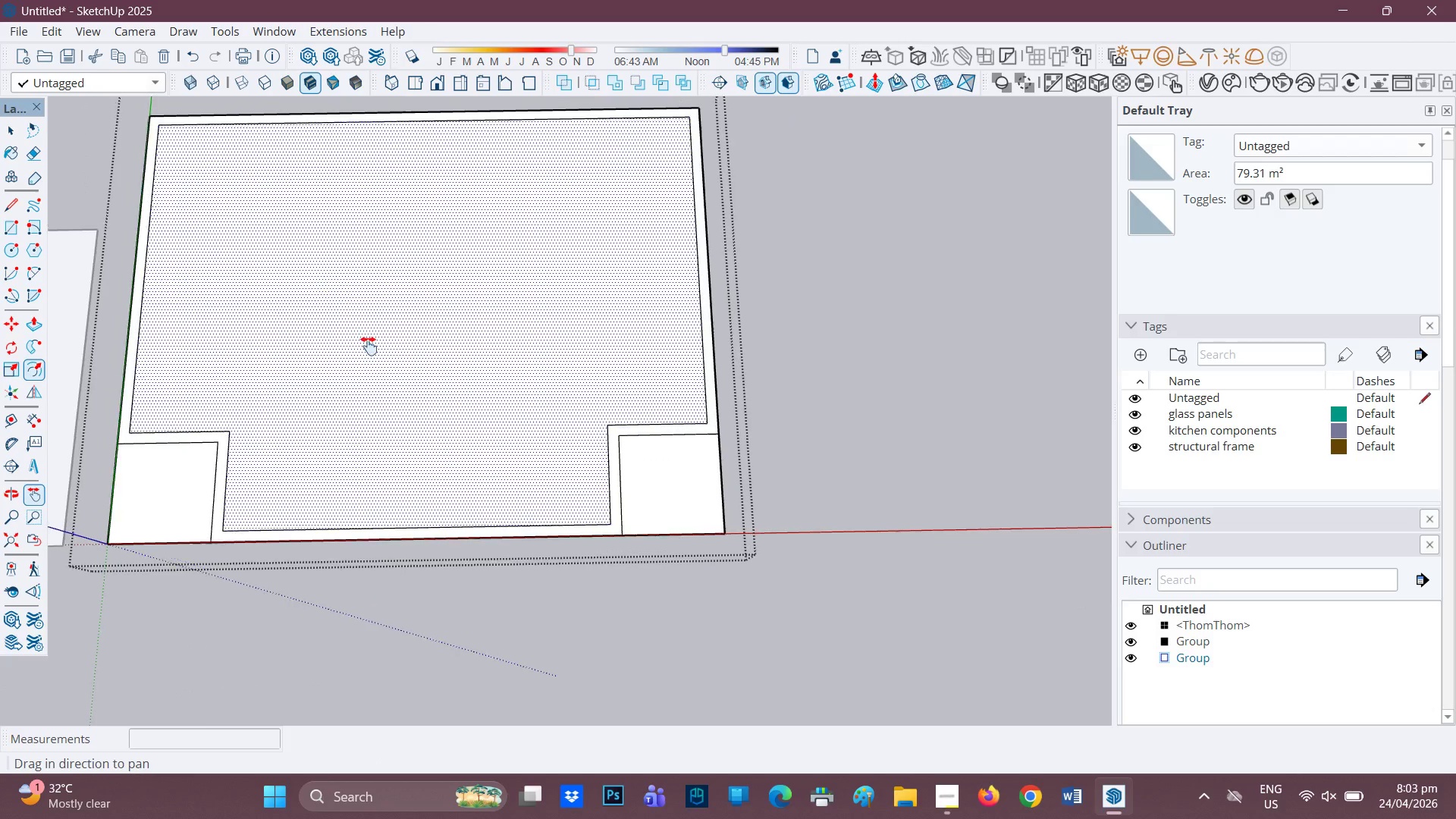 
left_click_drag(start_coordinate=[353, 311], to_coordinate=[391, 402])
 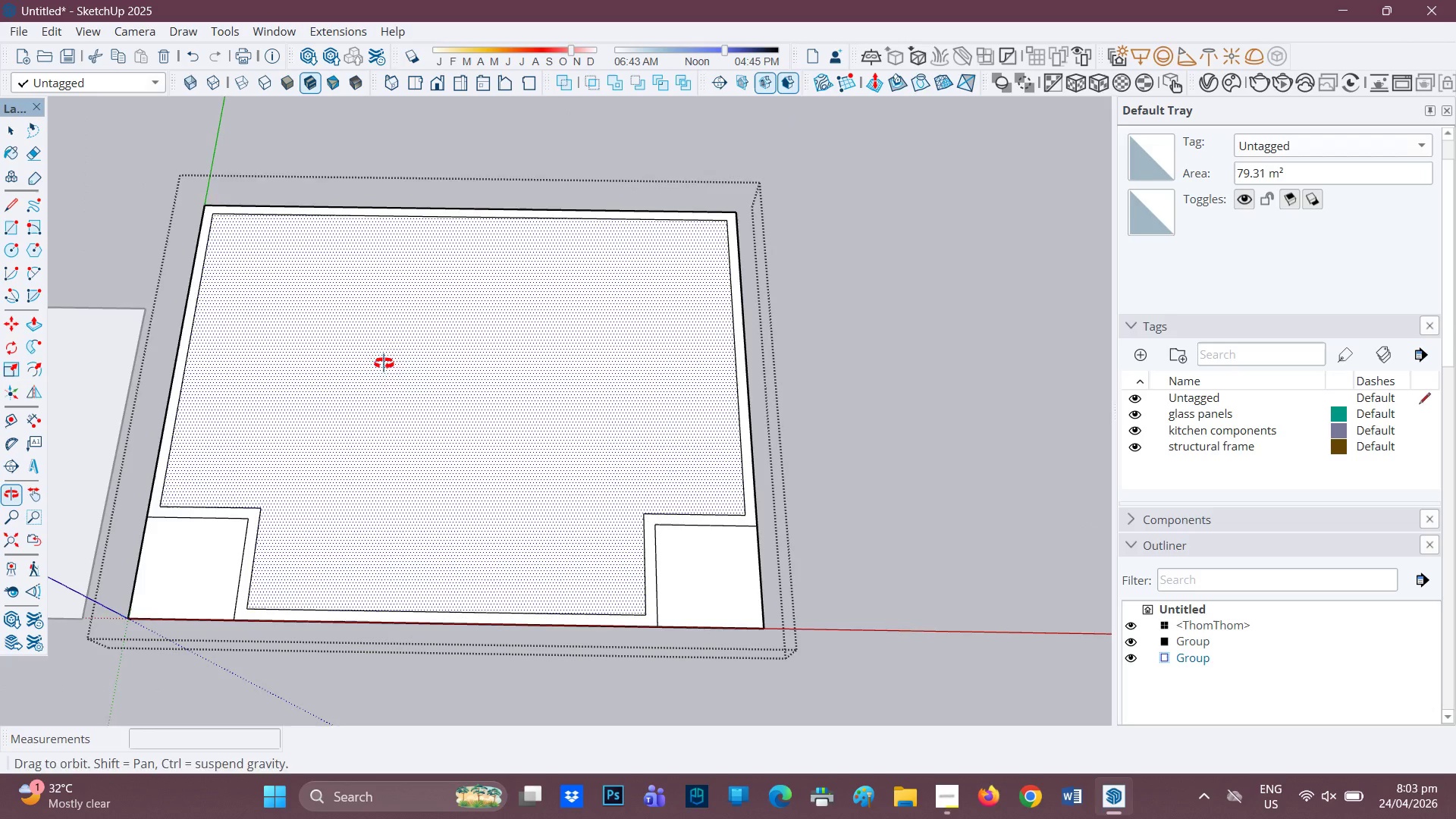 
scroll: coordinate [435, 447], scroll_direction: up, amount: 3.0
 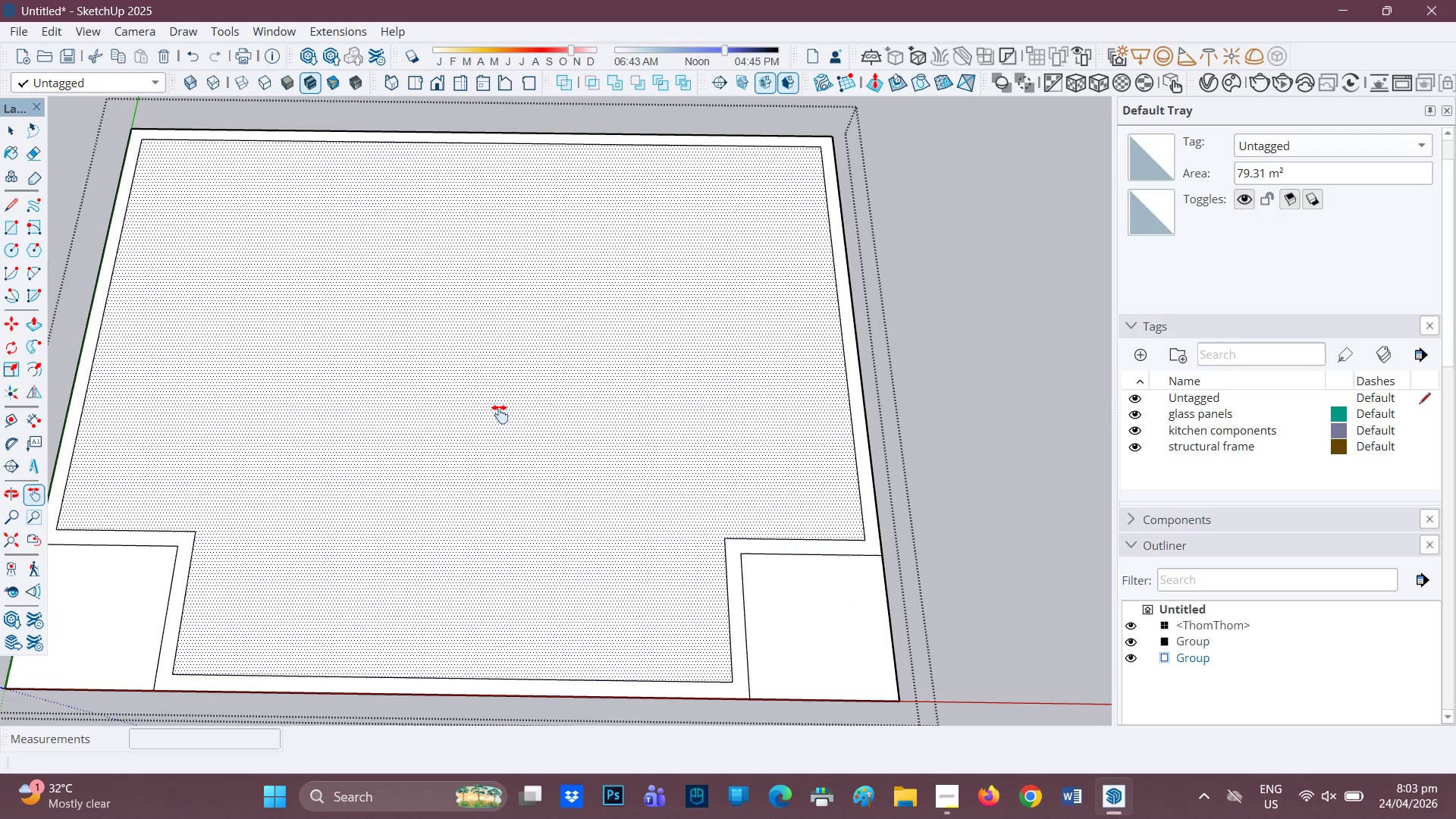 
scroll: coordinate [511, 439], scroll_direction: down, amount: 5.0
 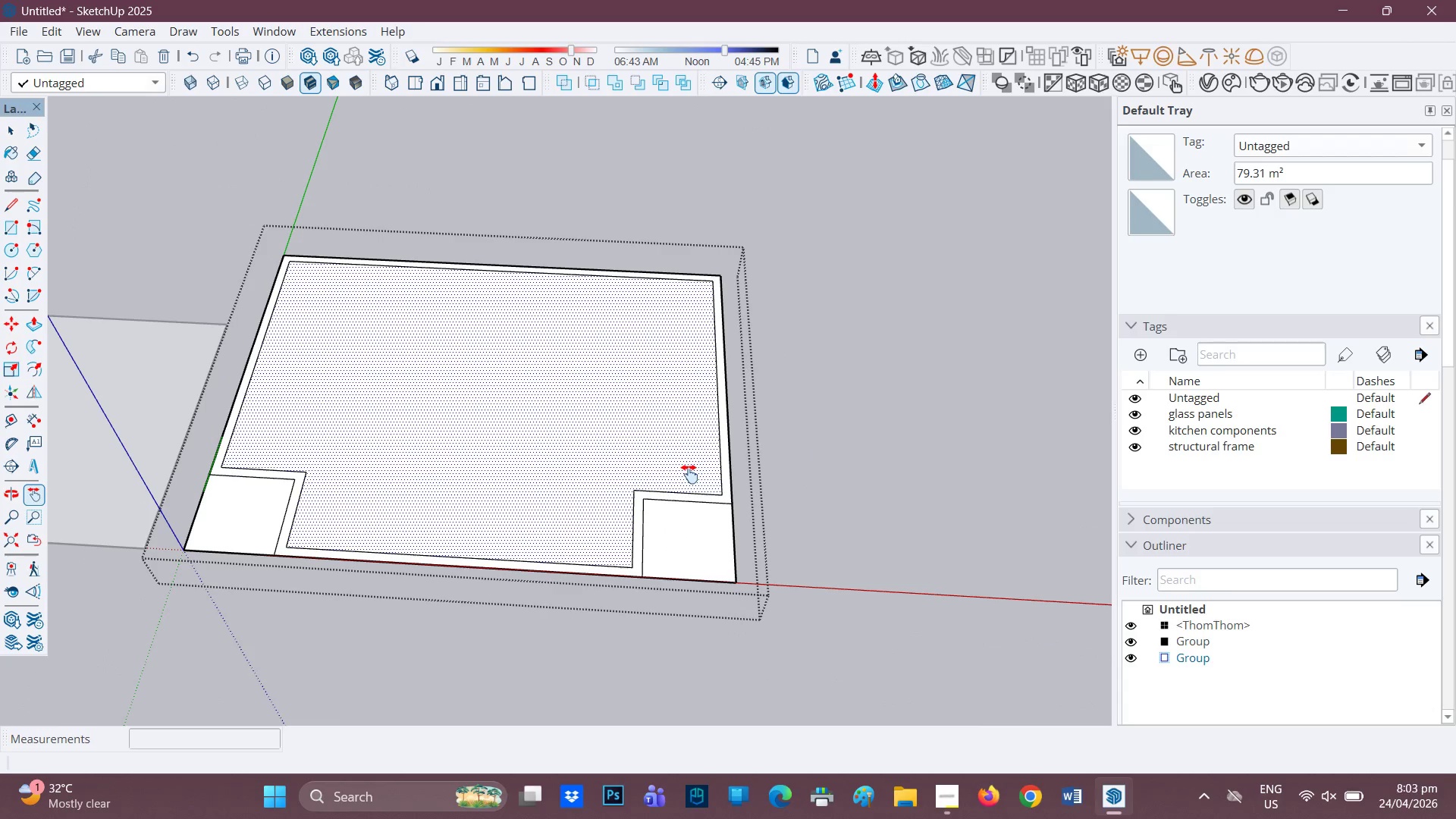 
key(Space)
 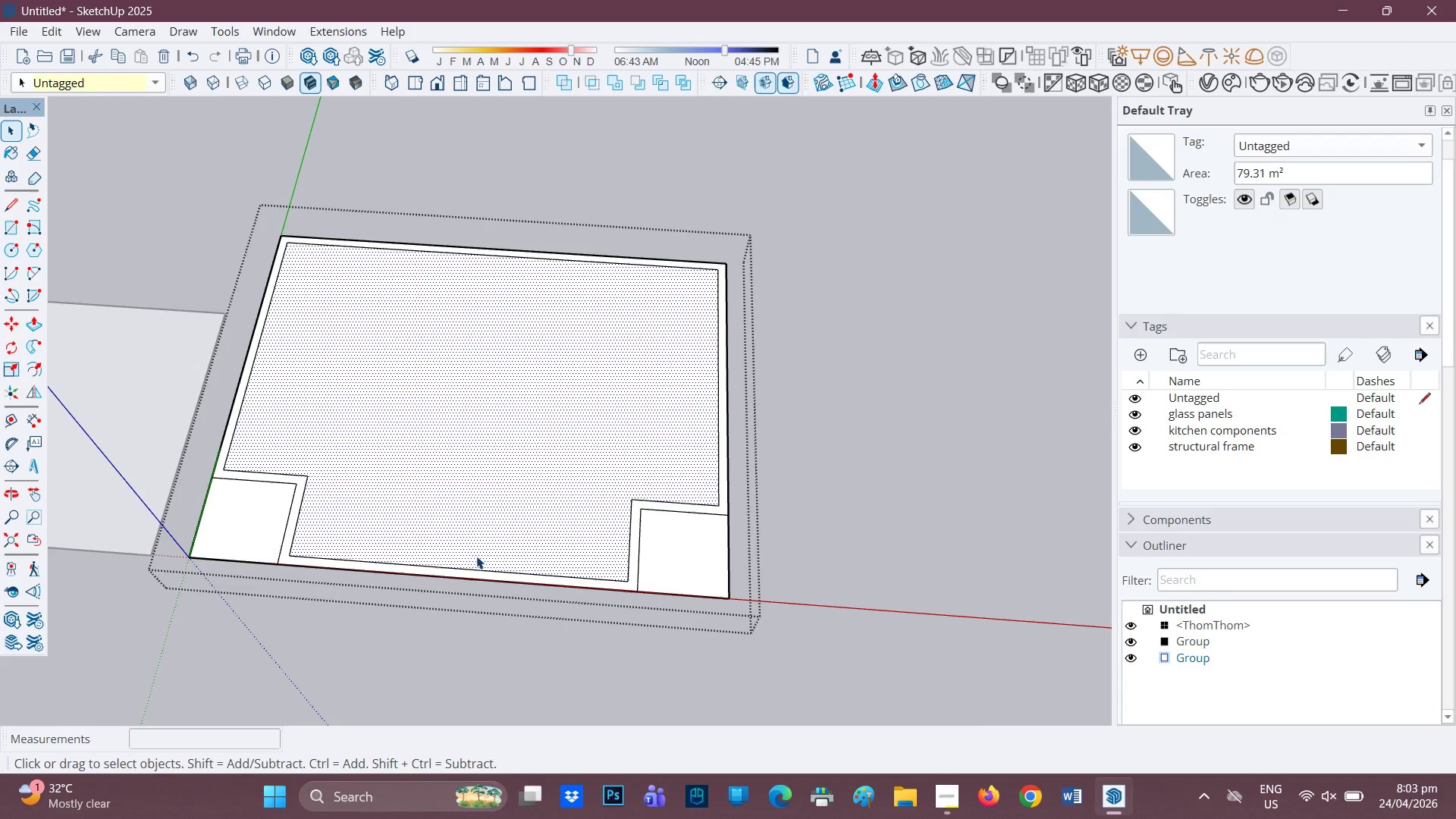 
key(E)
 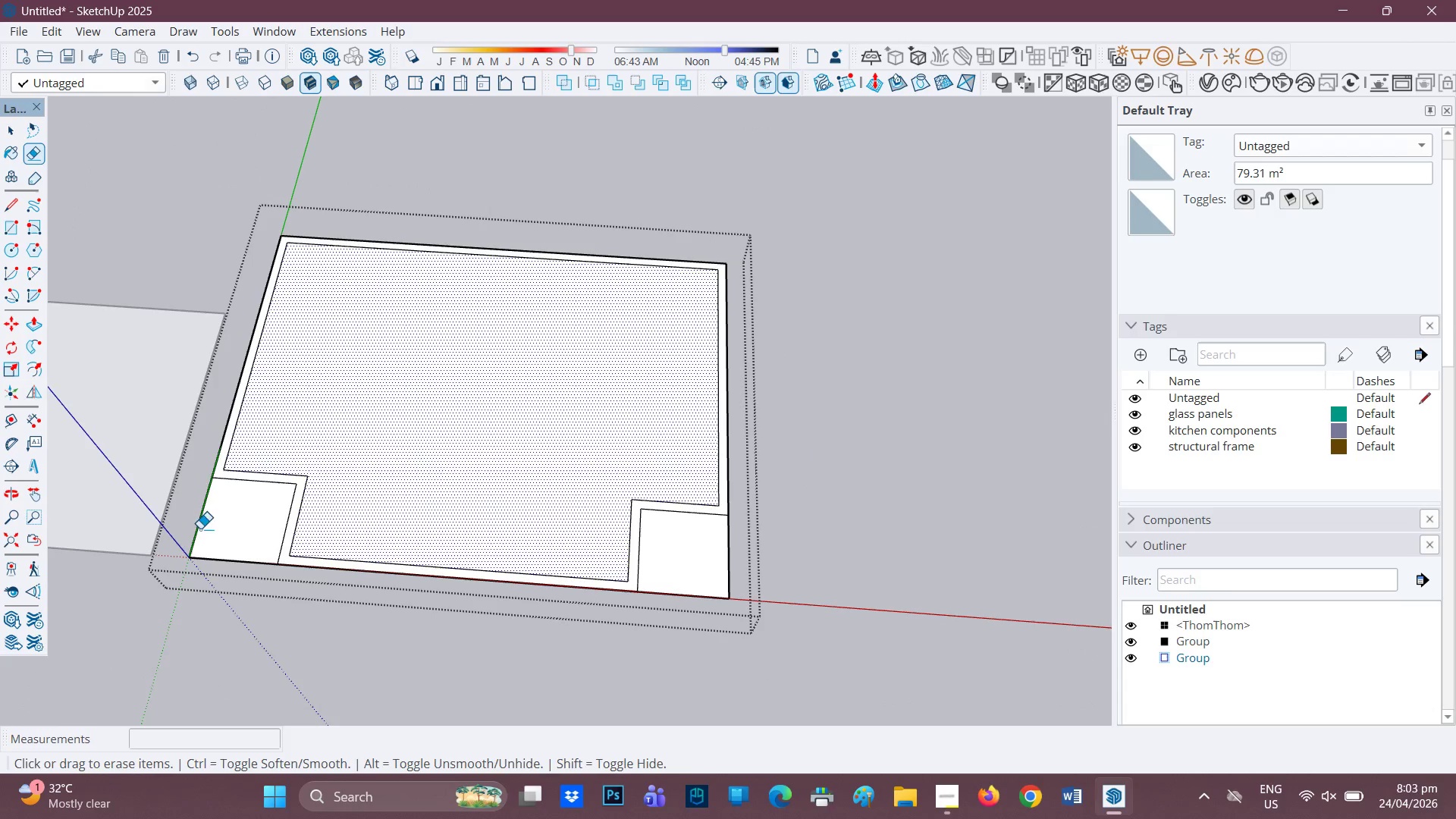 
left_click_drag(start_coordinate=[200, 526], to_coordinate=[221, 563])
 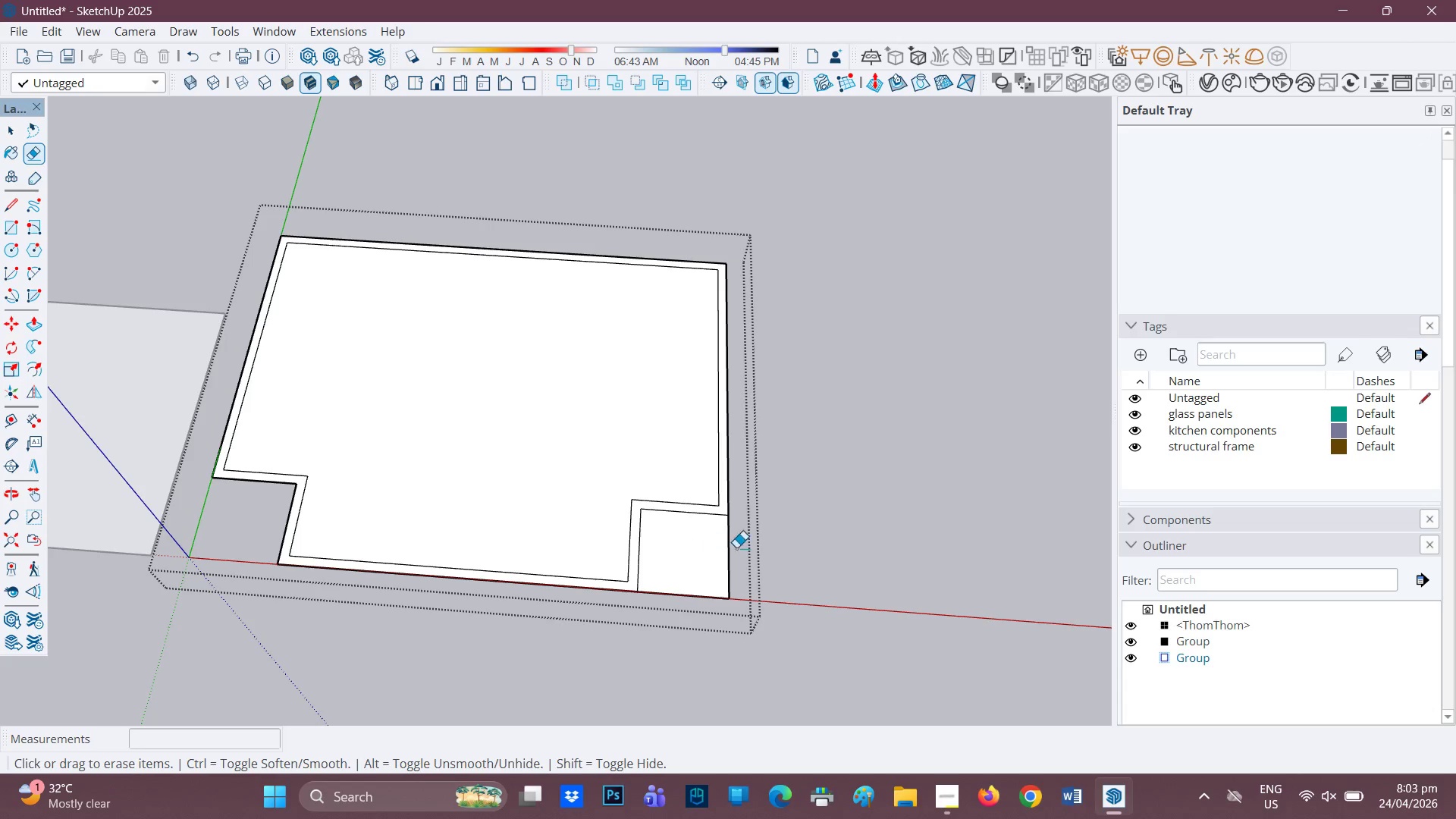 
left_click_drag(start_coordinate=[737, 548], to_coordinate=[685, 607])
 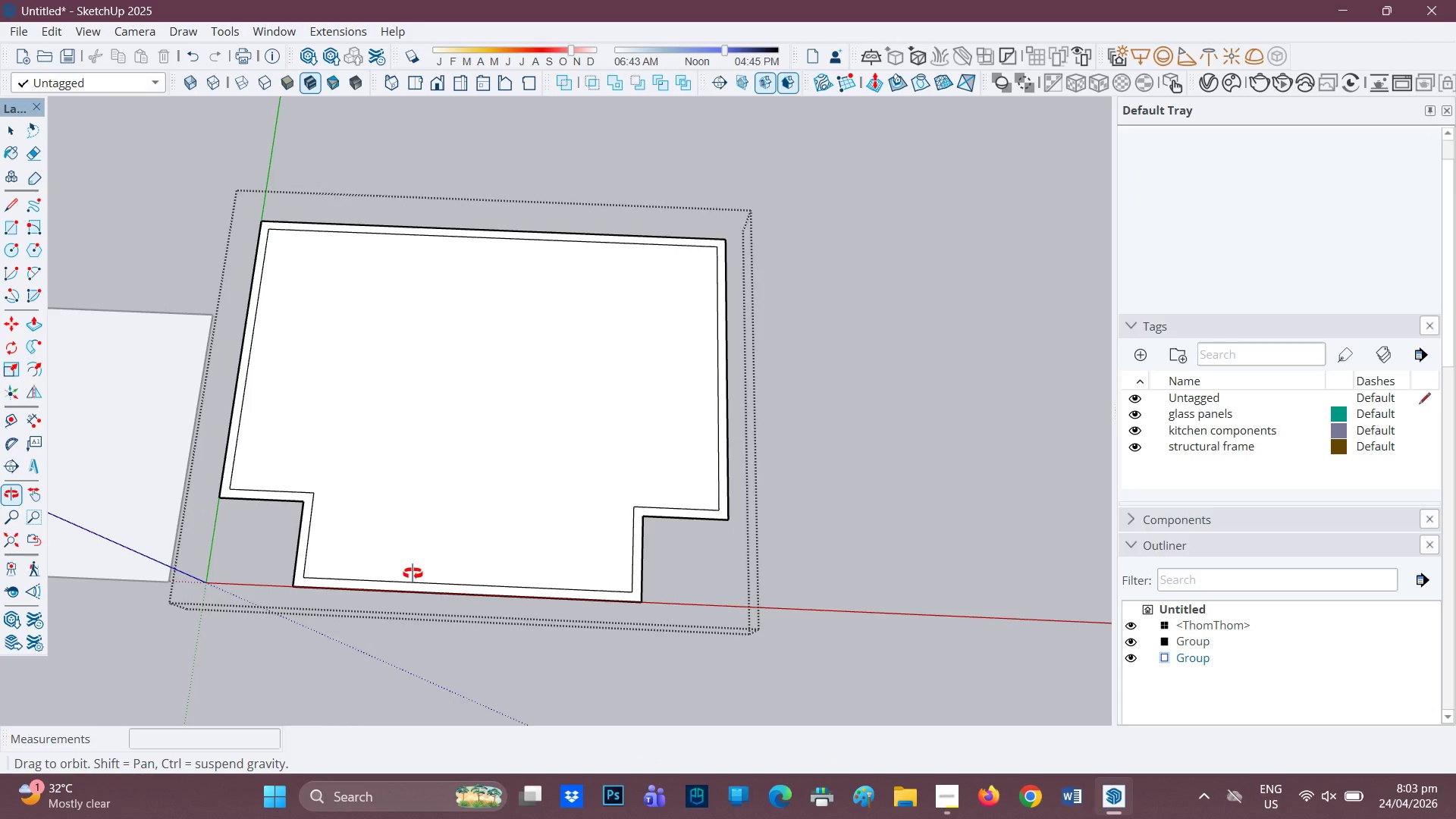 
scroll: coordinate [446, 560], scroll_direction: down, amount: 2.0
 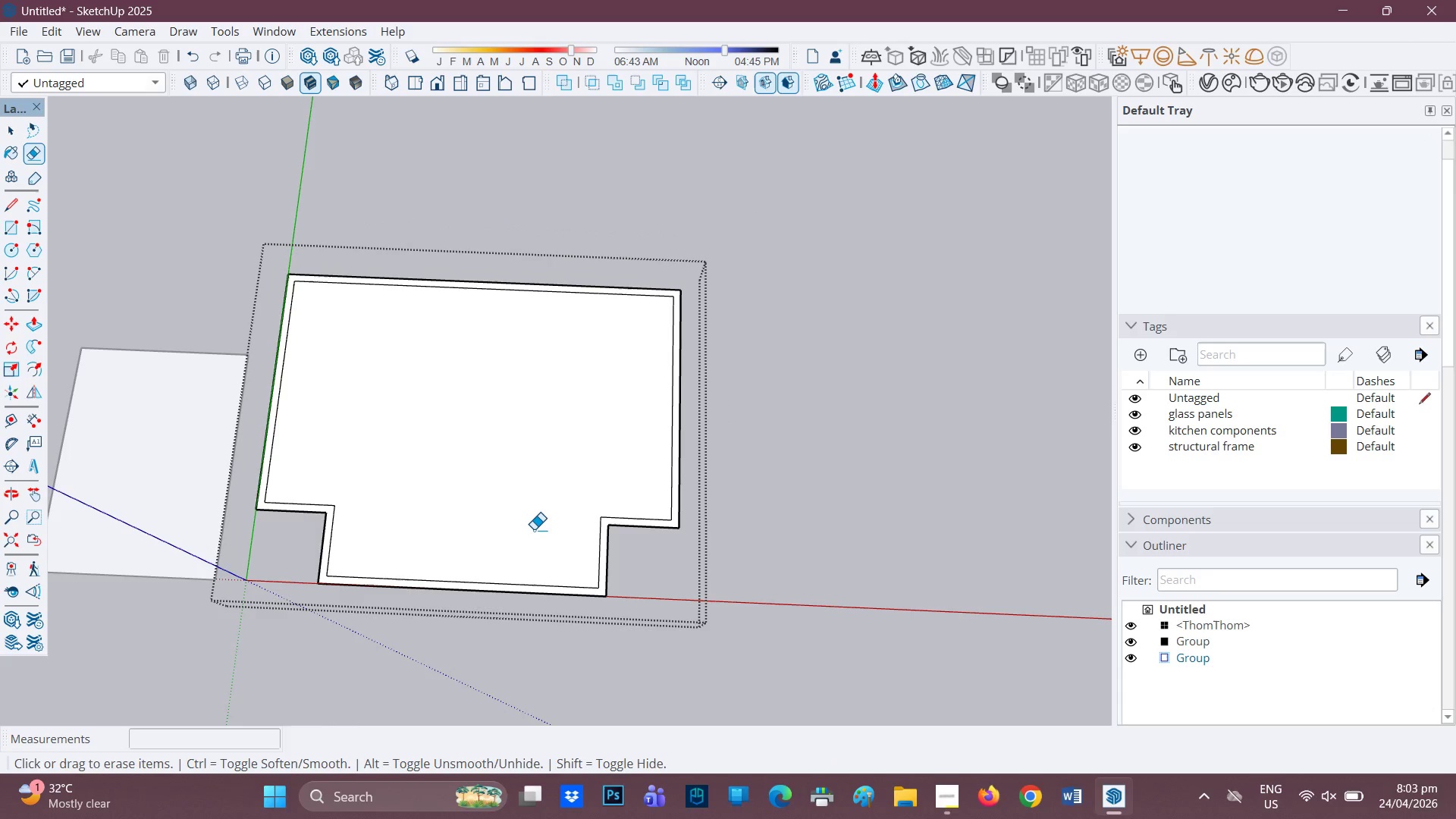 
key(H)
 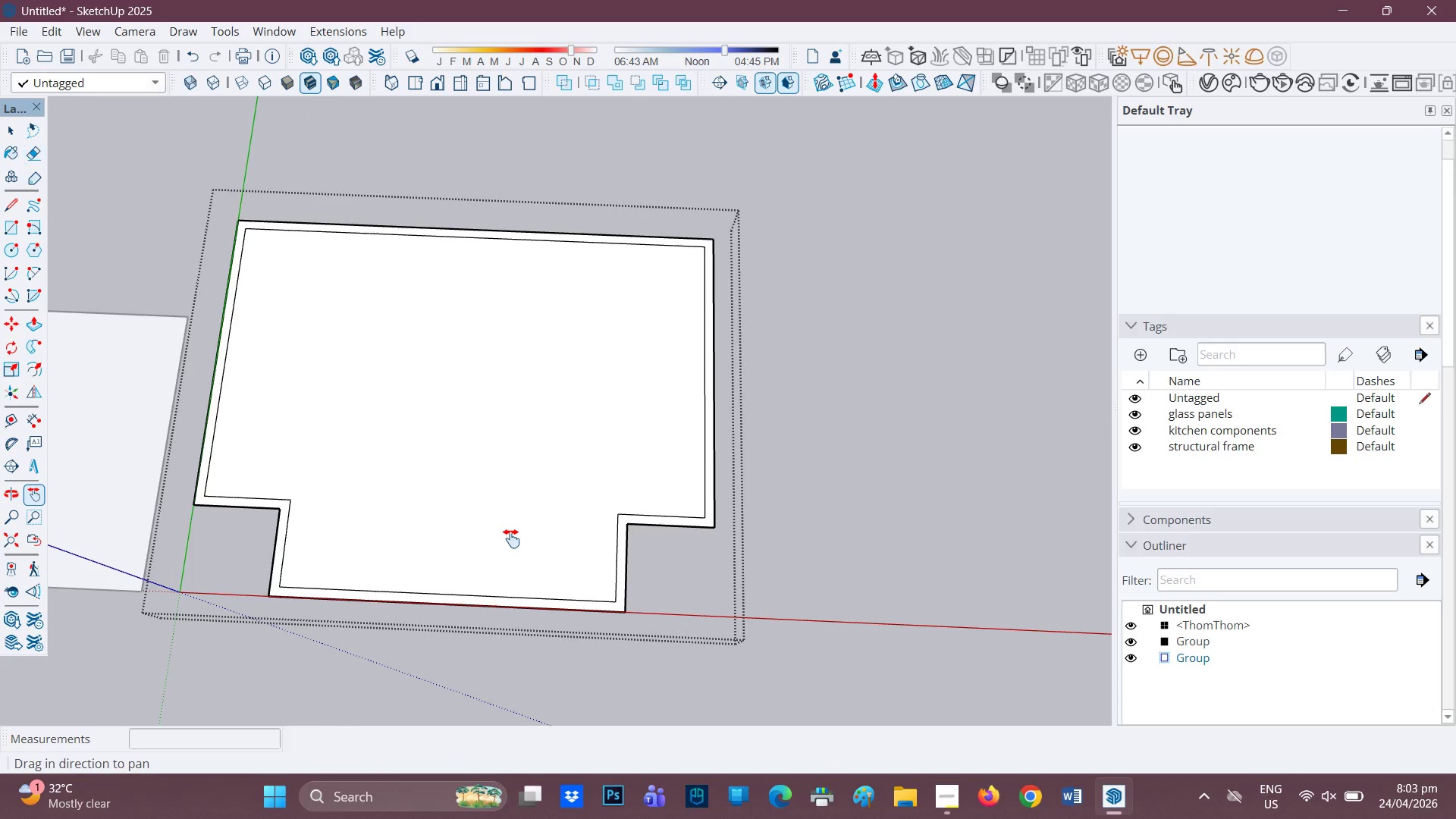 
left_click_drag(start_coordinate=[511, 538], to_coordinate=[535, 557])
 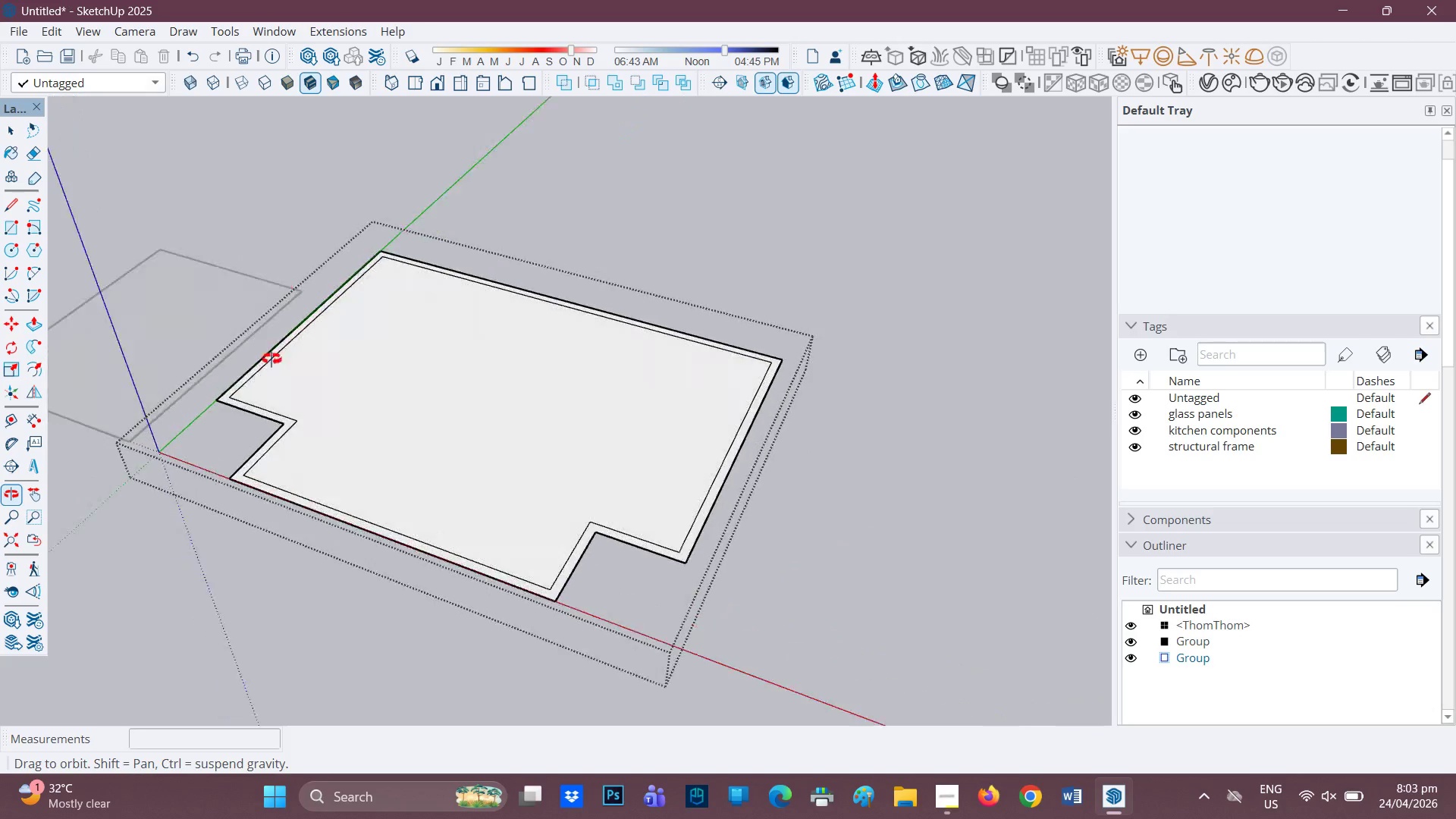 
scroll: coordinate [517, 533], scroll_direction: up, amount: 2.0
 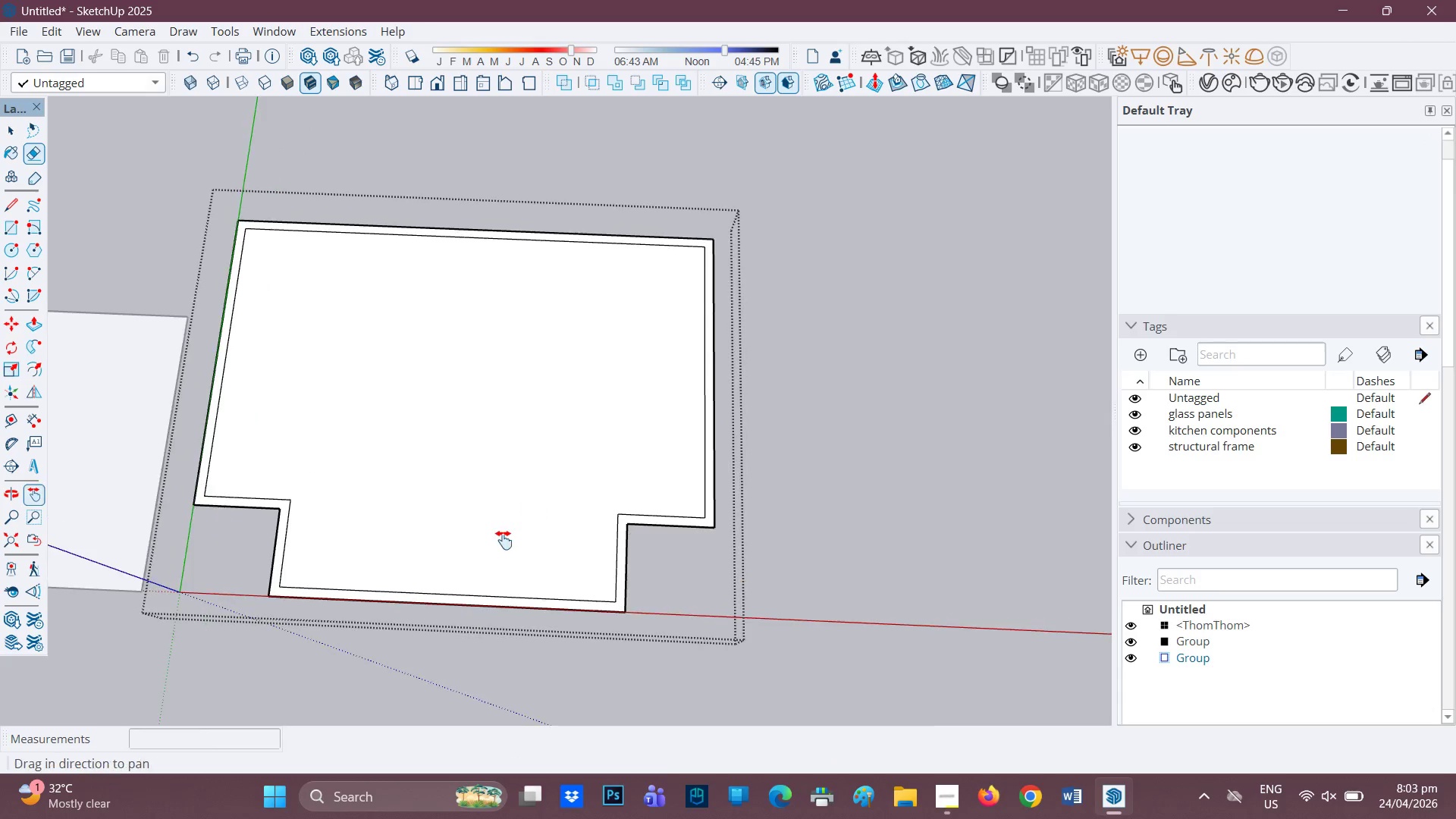 
wait(5.19)
 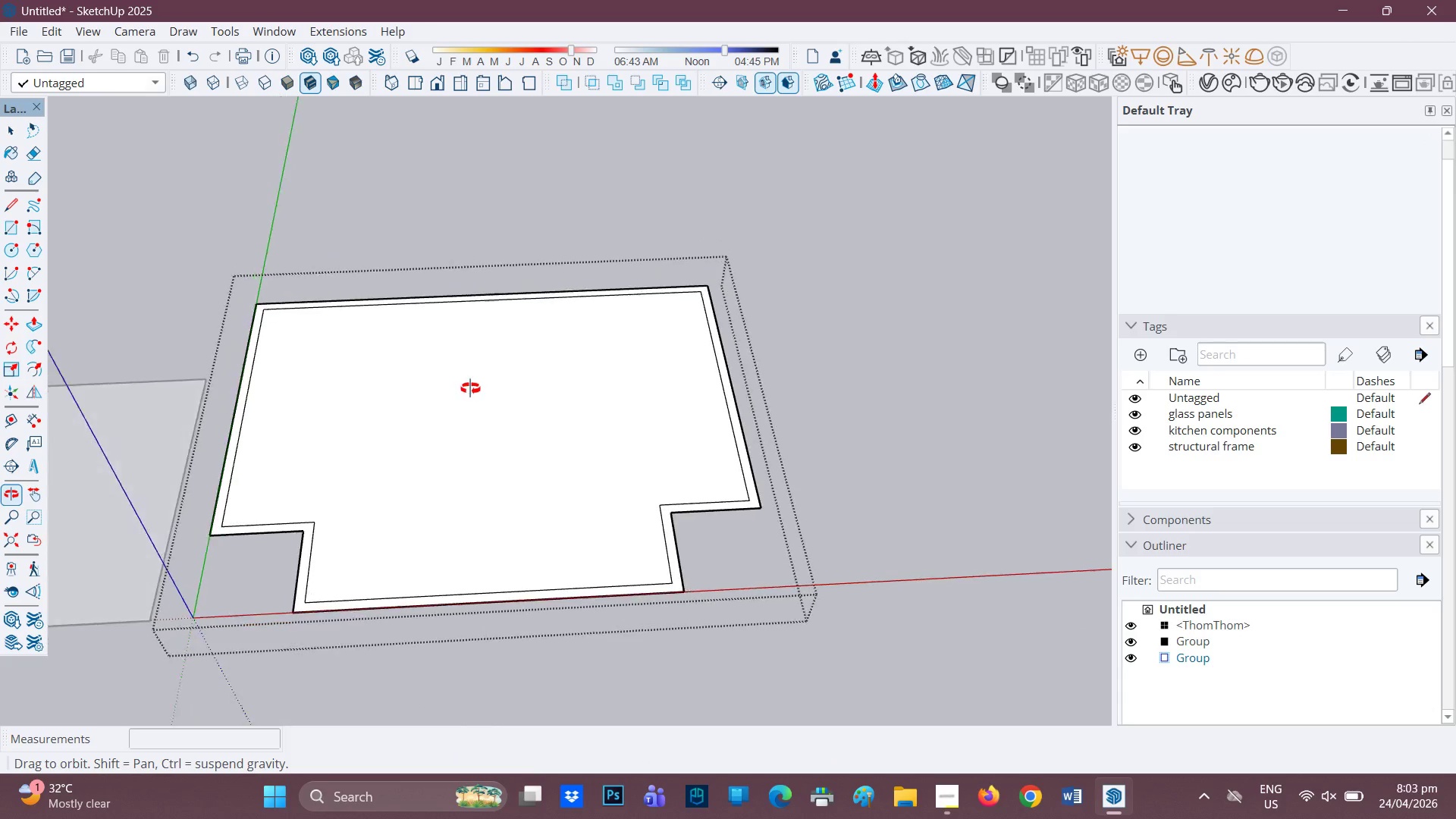 
type(hh)
 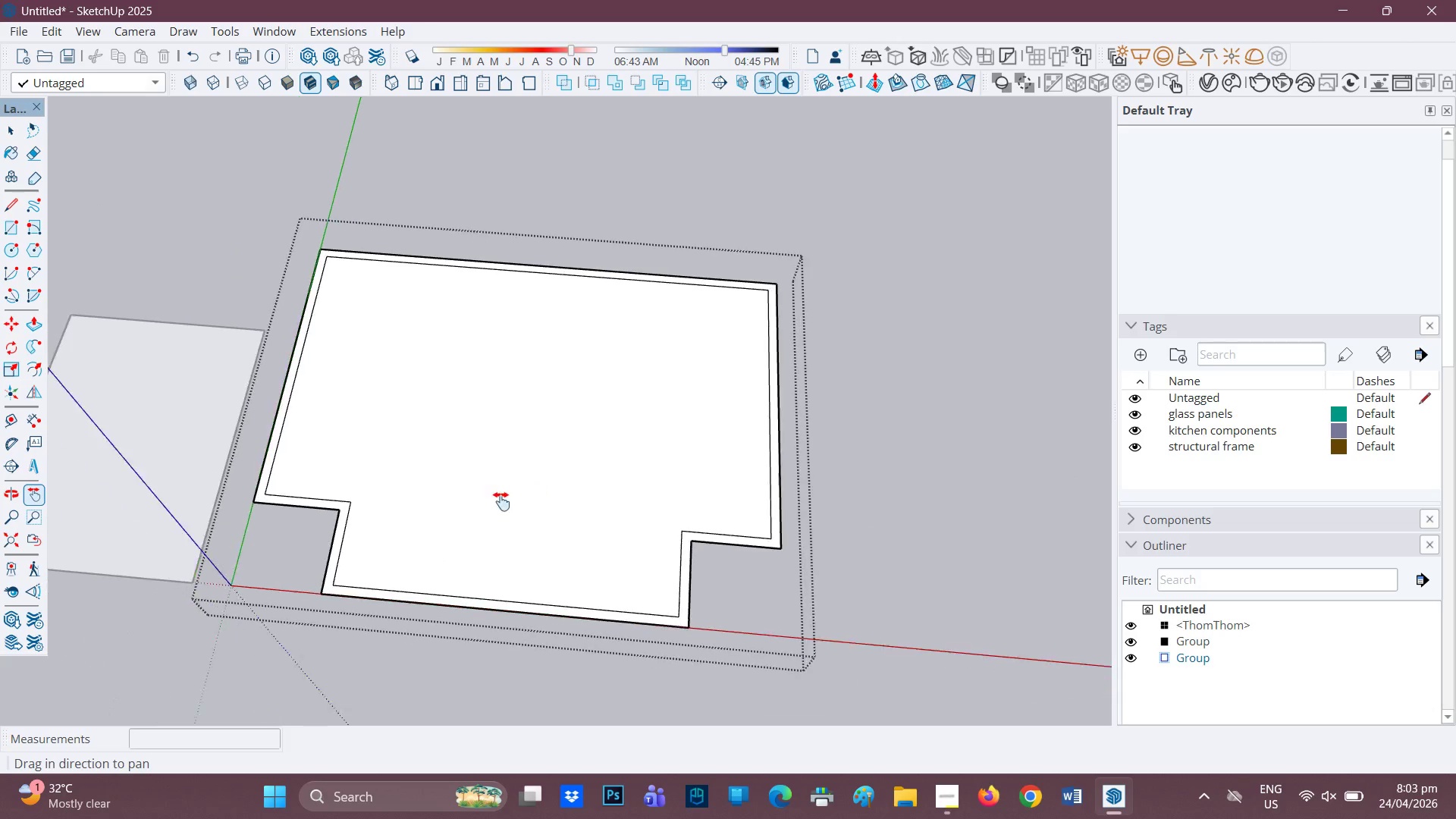 
left_click_drag(start_coordinate=[420, 440], to_coordinate=[328, 475])
 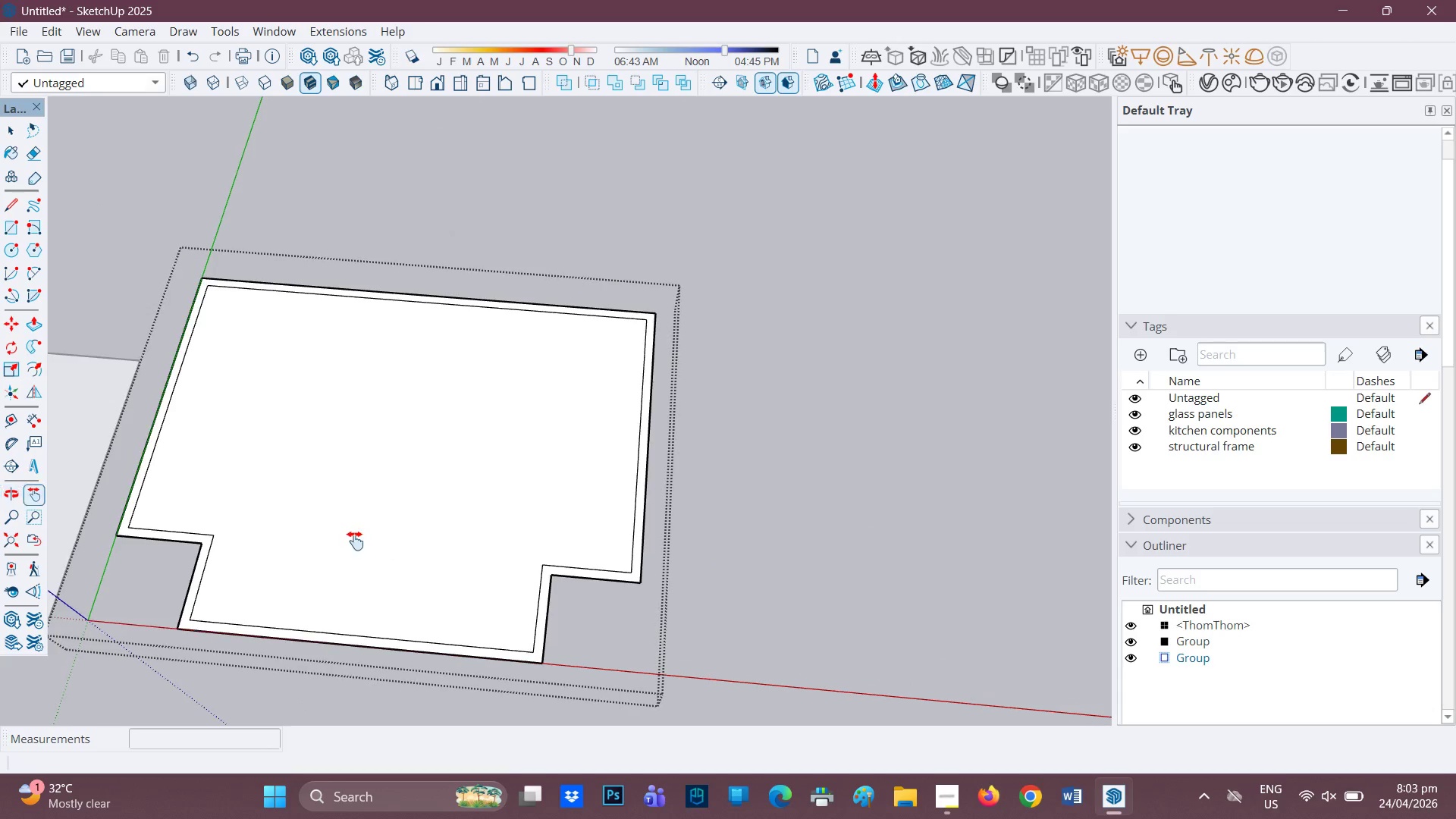 
left_click_drag(start_coordinate=[350, 538], to_coordinate=[506, 500])
 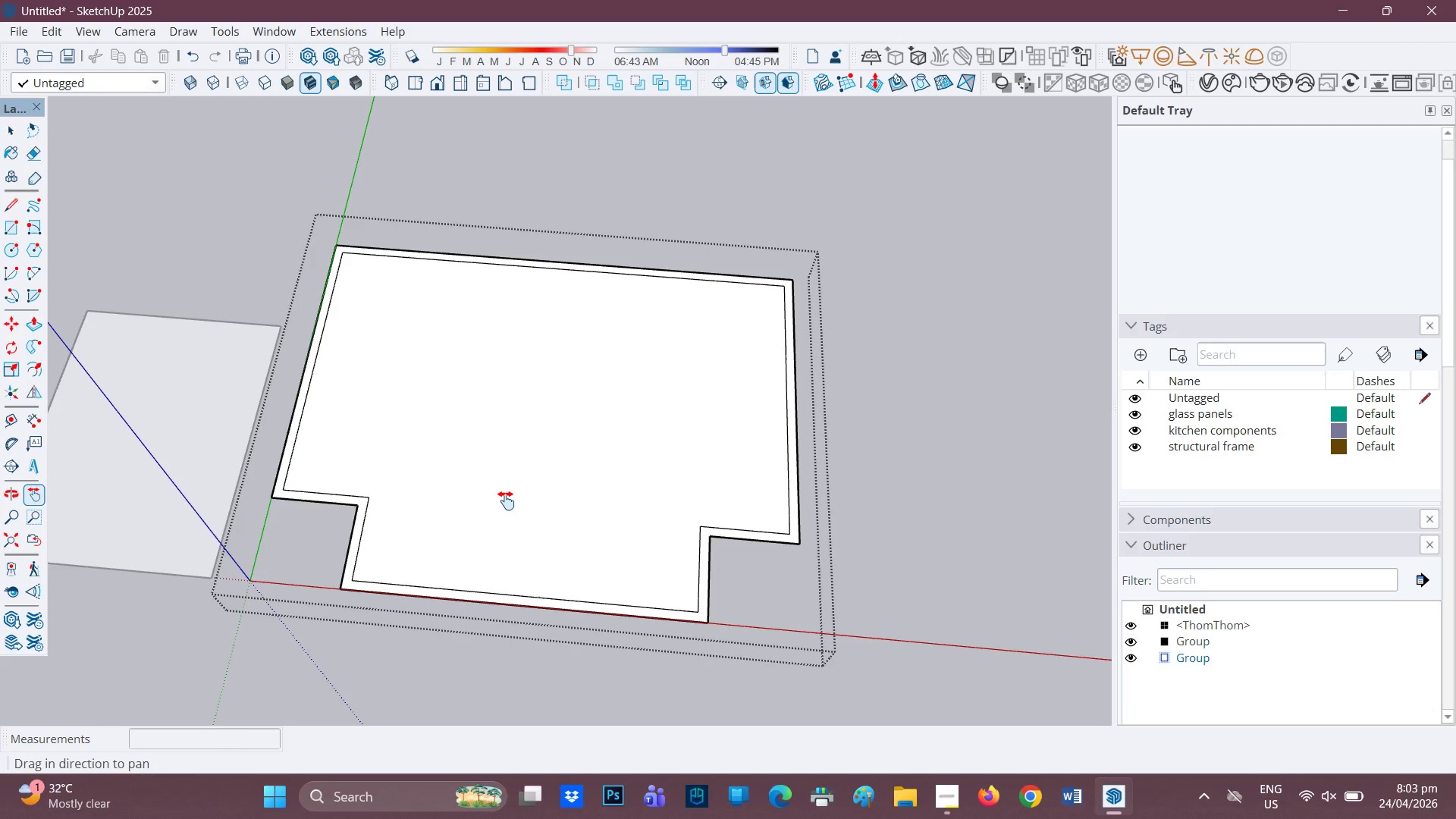 
wait(14.3)
 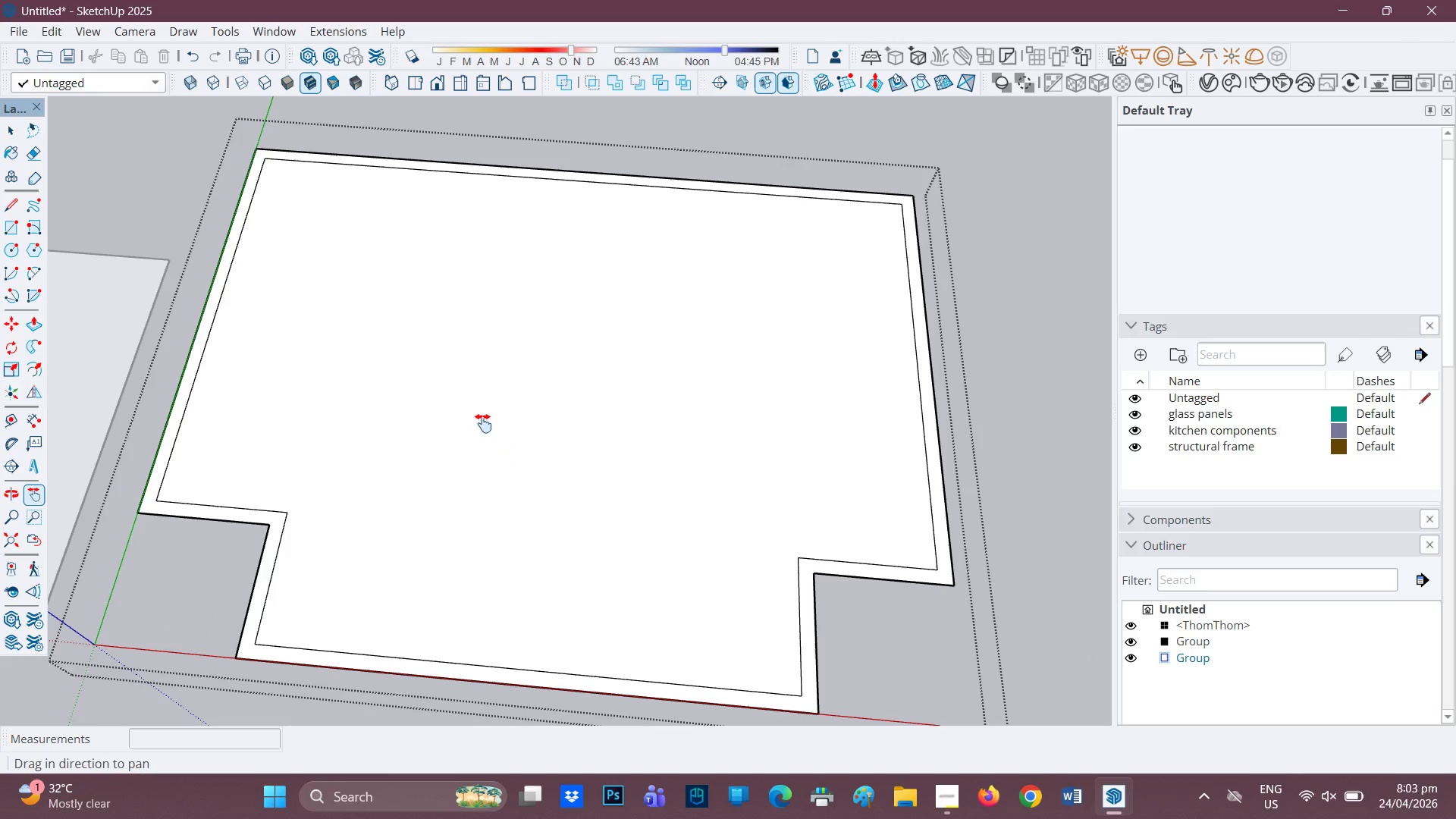 
key(H)
 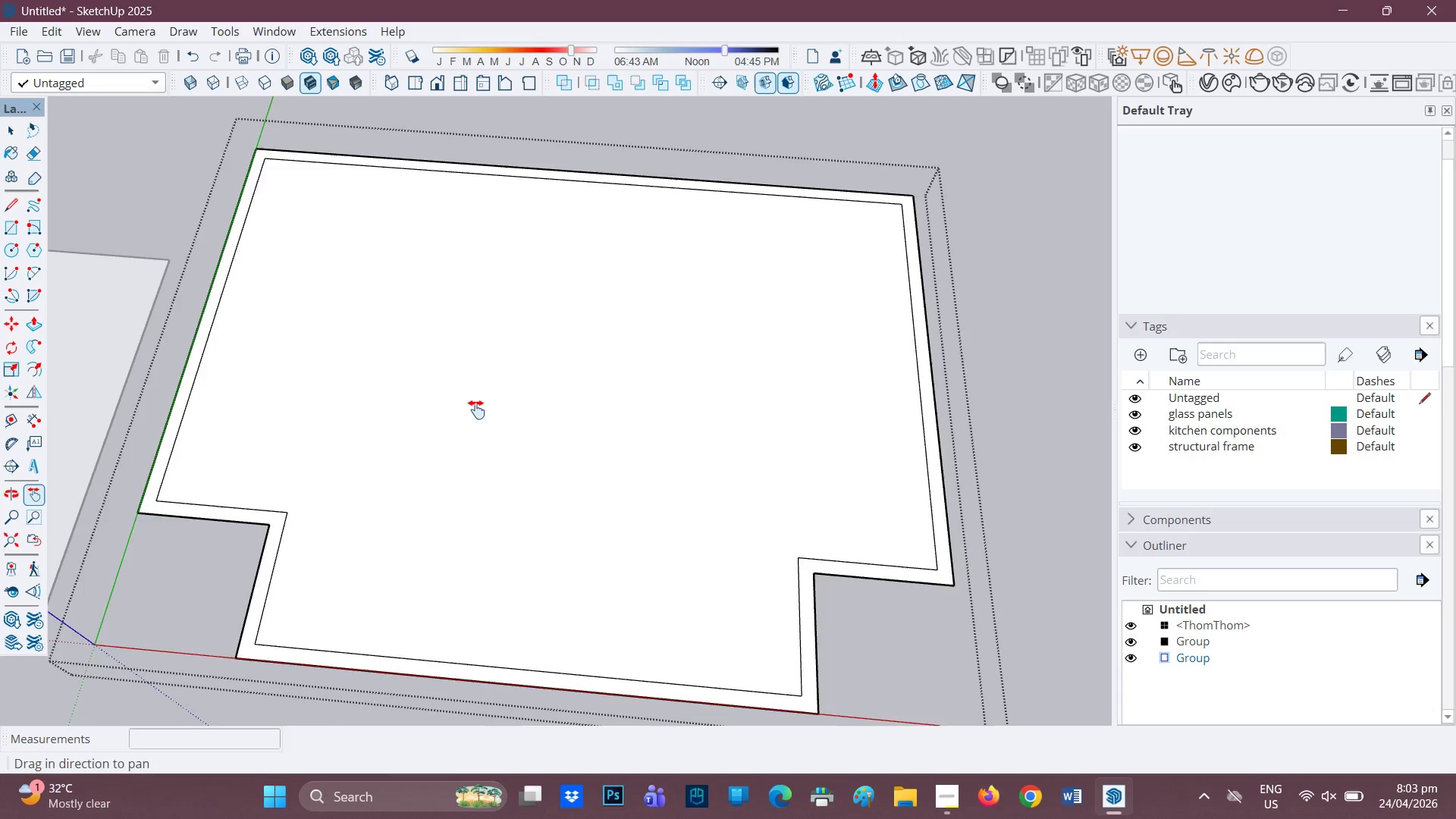 
left_click_drag(start_coordinate=[474, 406], to_coordinate=[491, 447])
 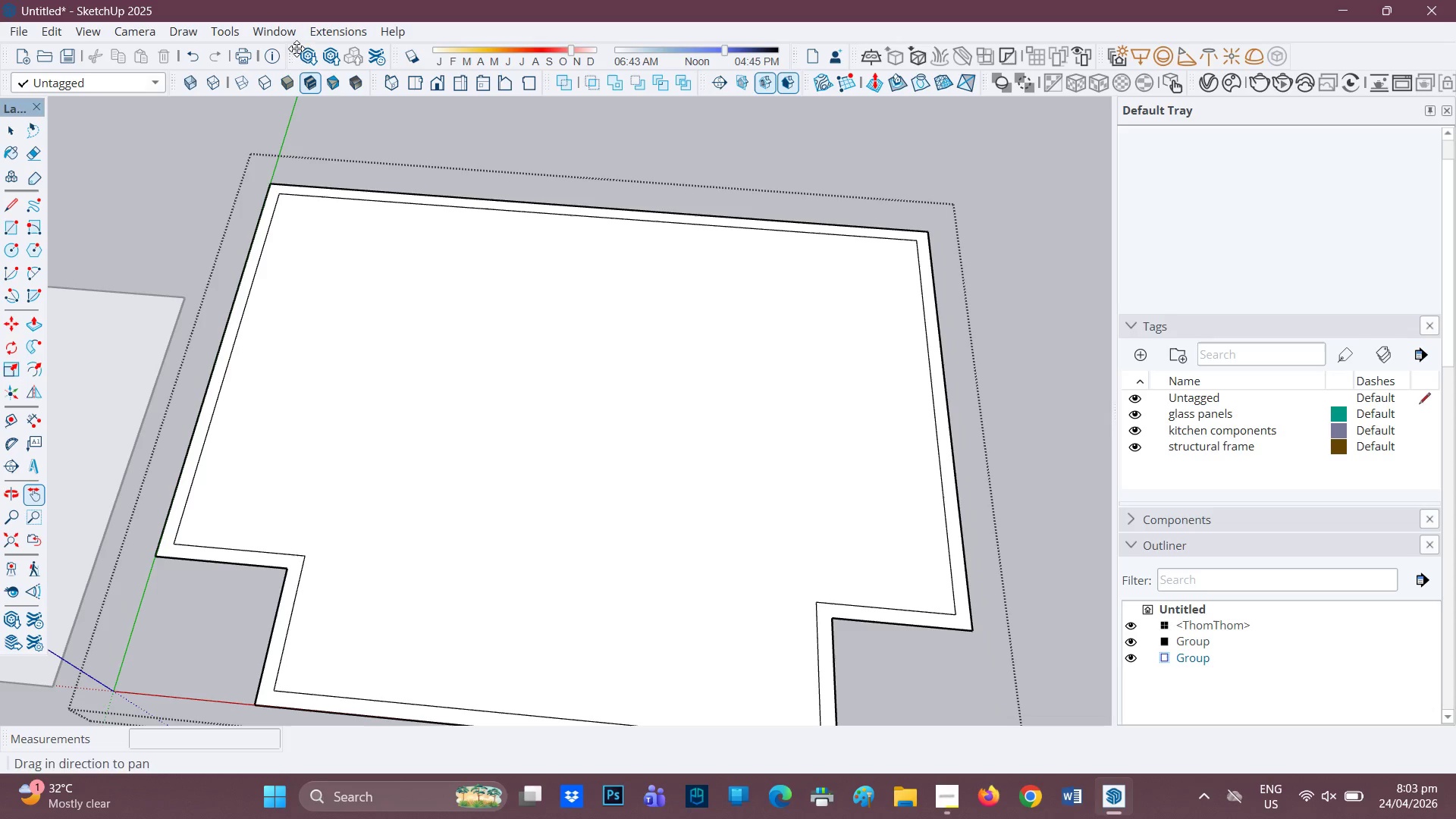 
scroll: coordinate [518, 470], scroll_direction: up, amount: 4.0
 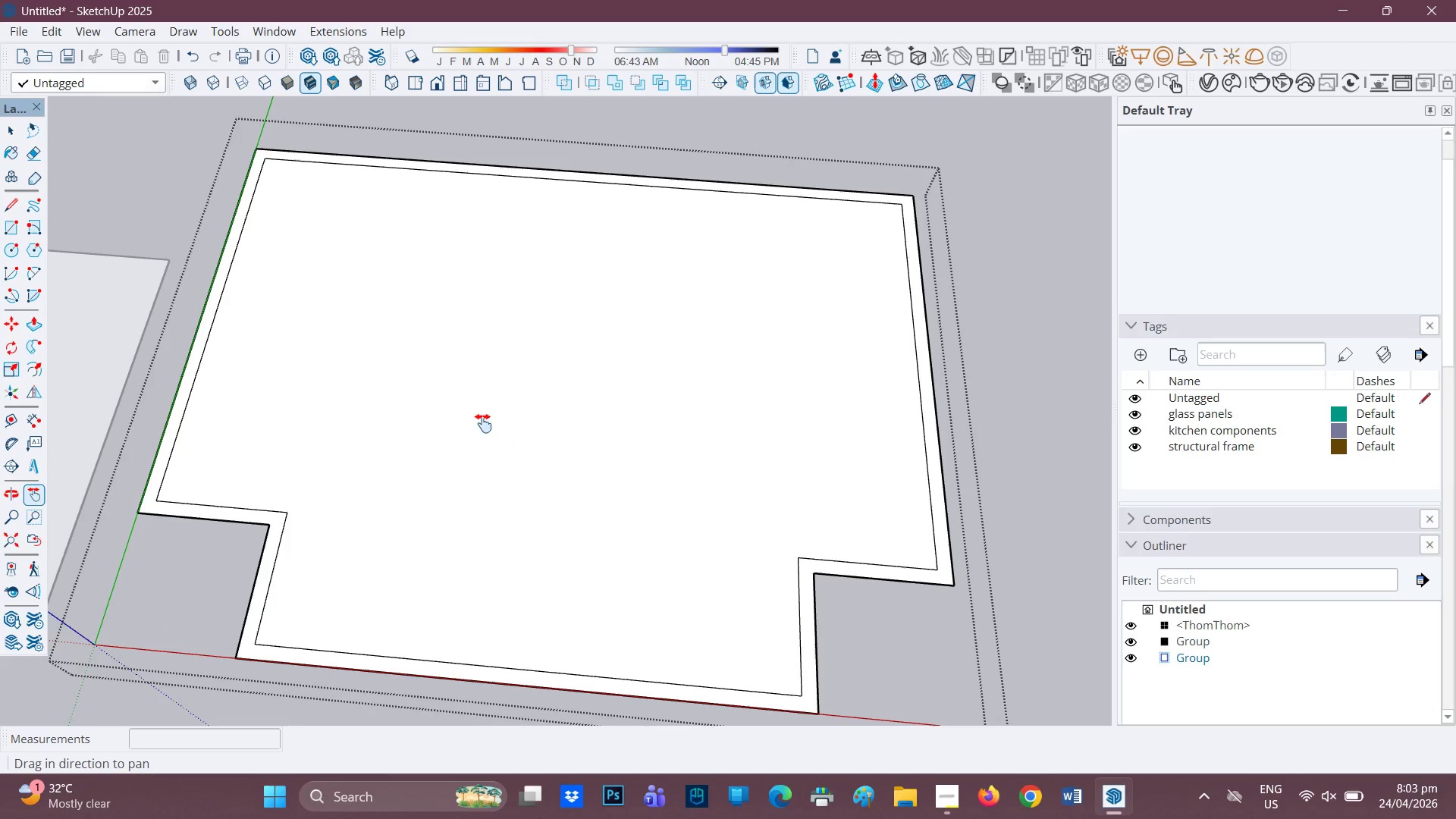 
left_click([303, 54])
 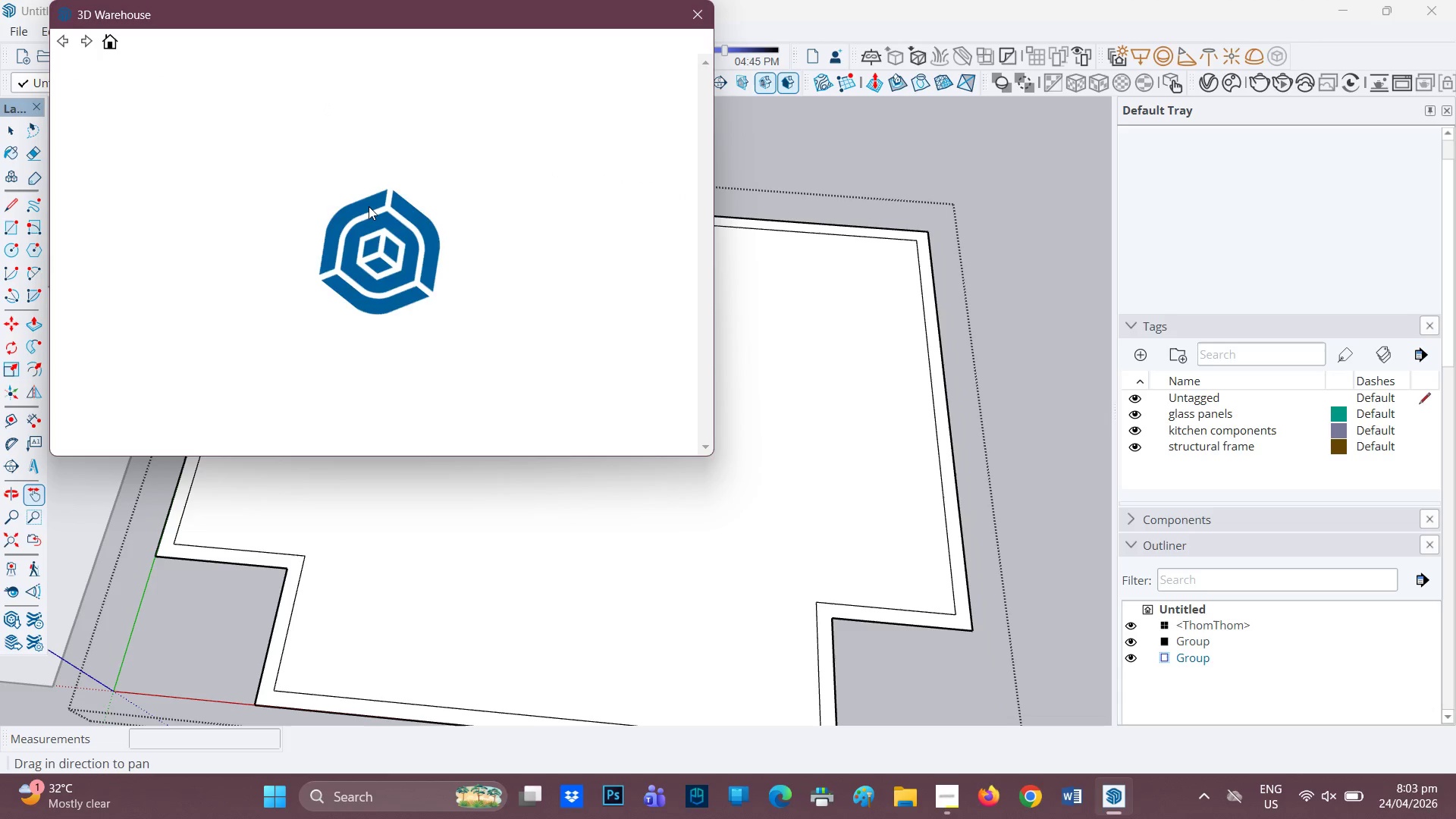 
wait(14.69)
 